 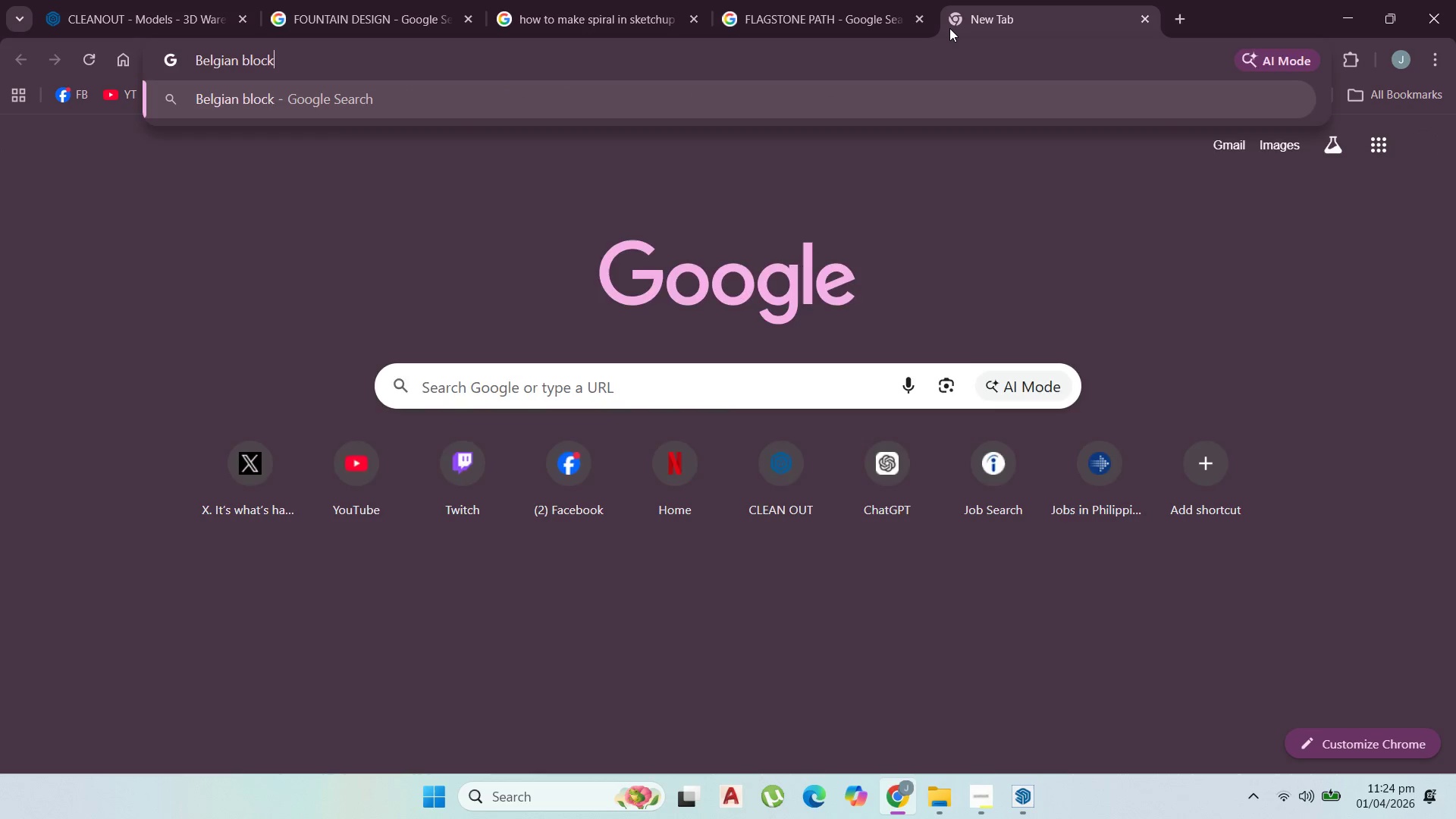 
key(Enter)
 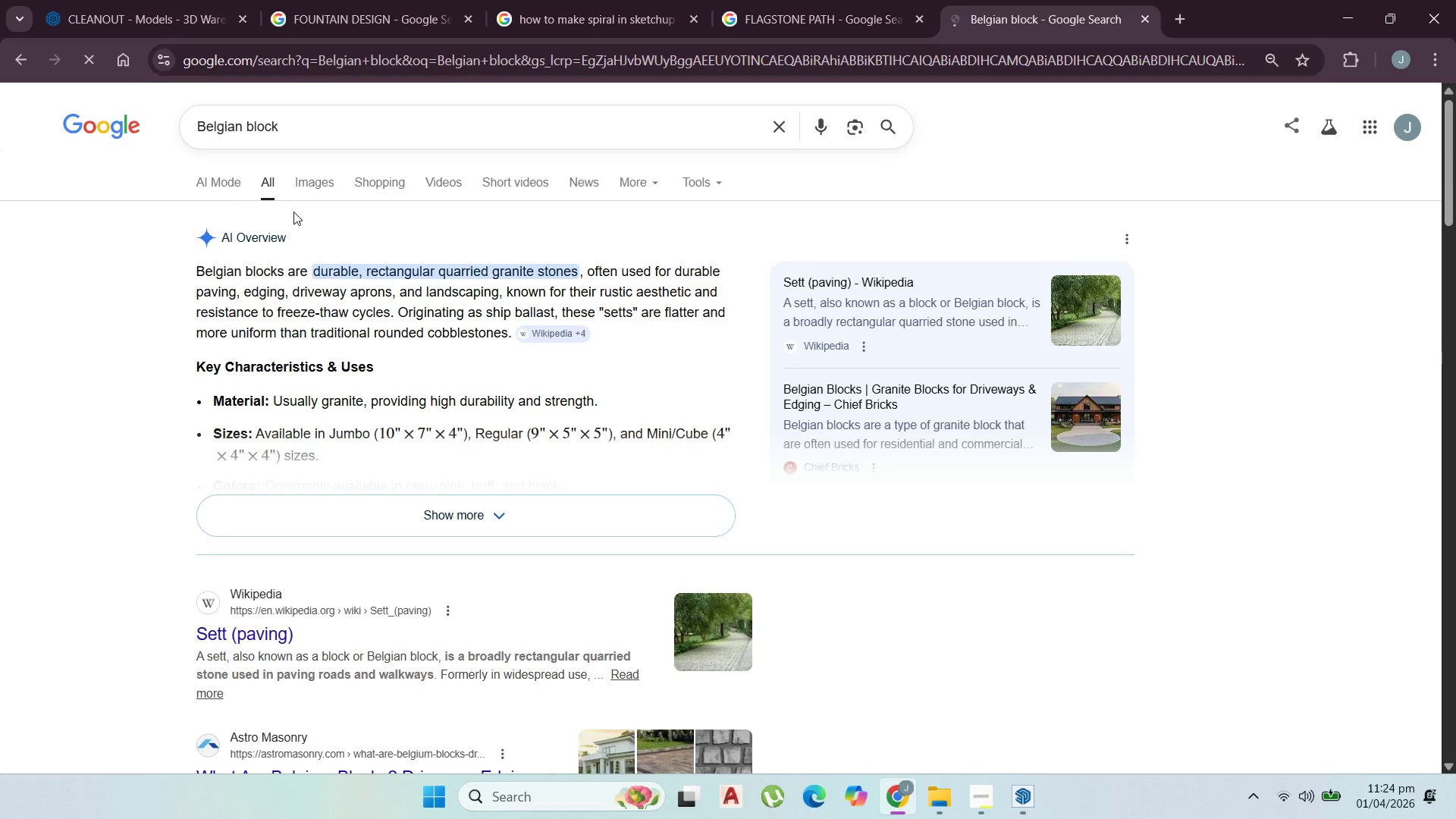 
left_click([315, 192])
 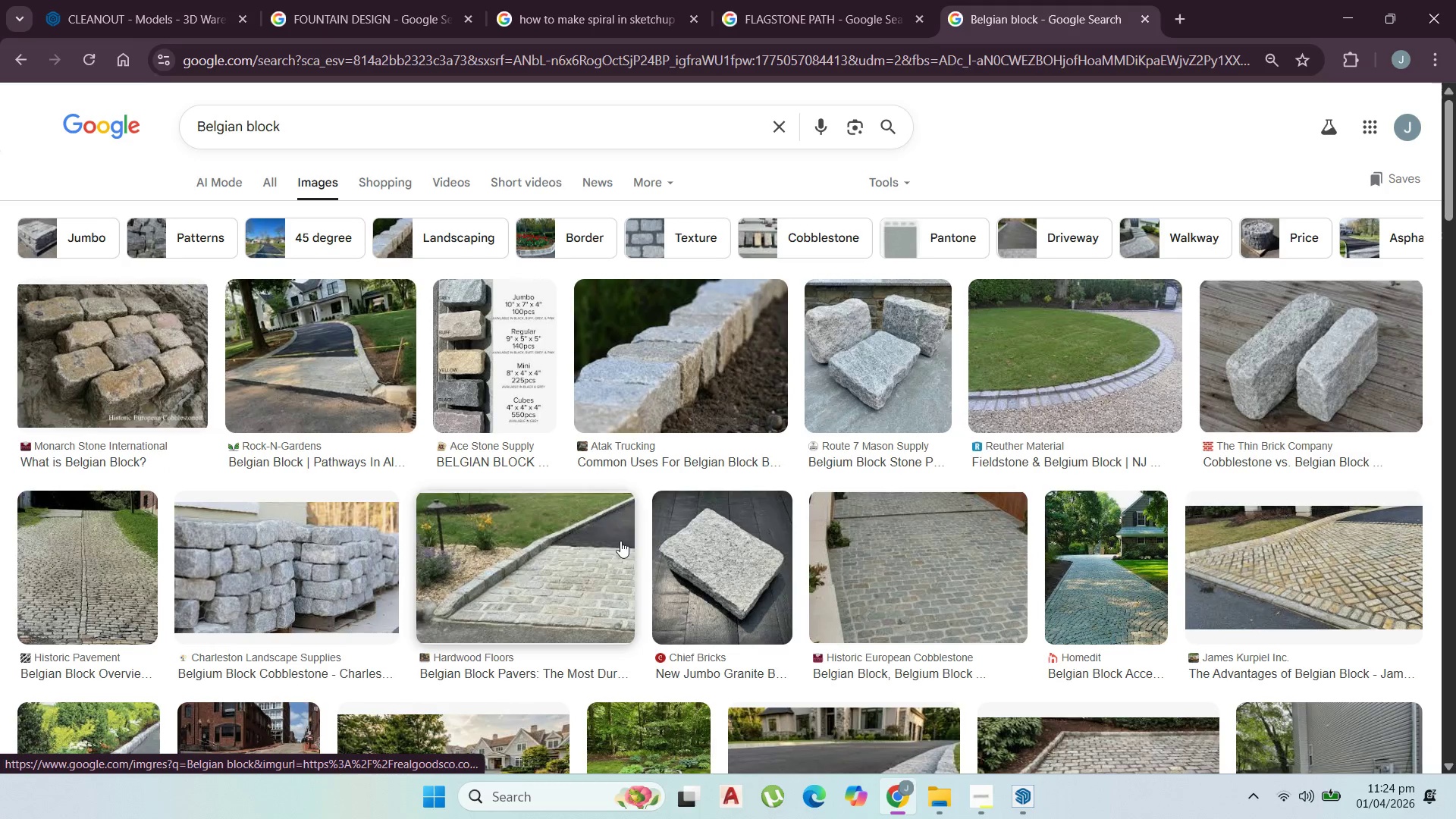 
wait(5.17)
 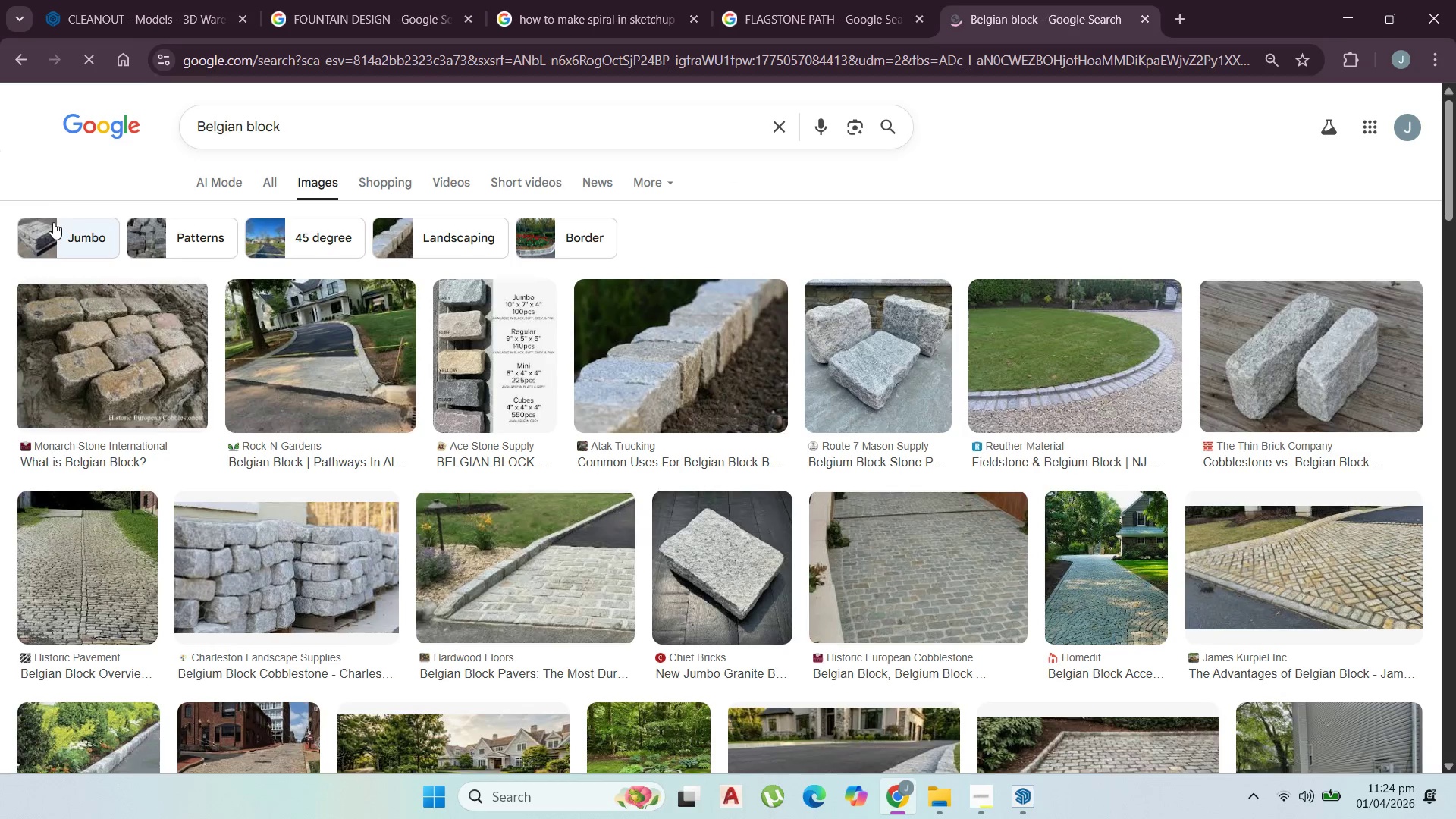 
scroll: coordinate [745, 527], scroll_direction: down, amount: 3.0
 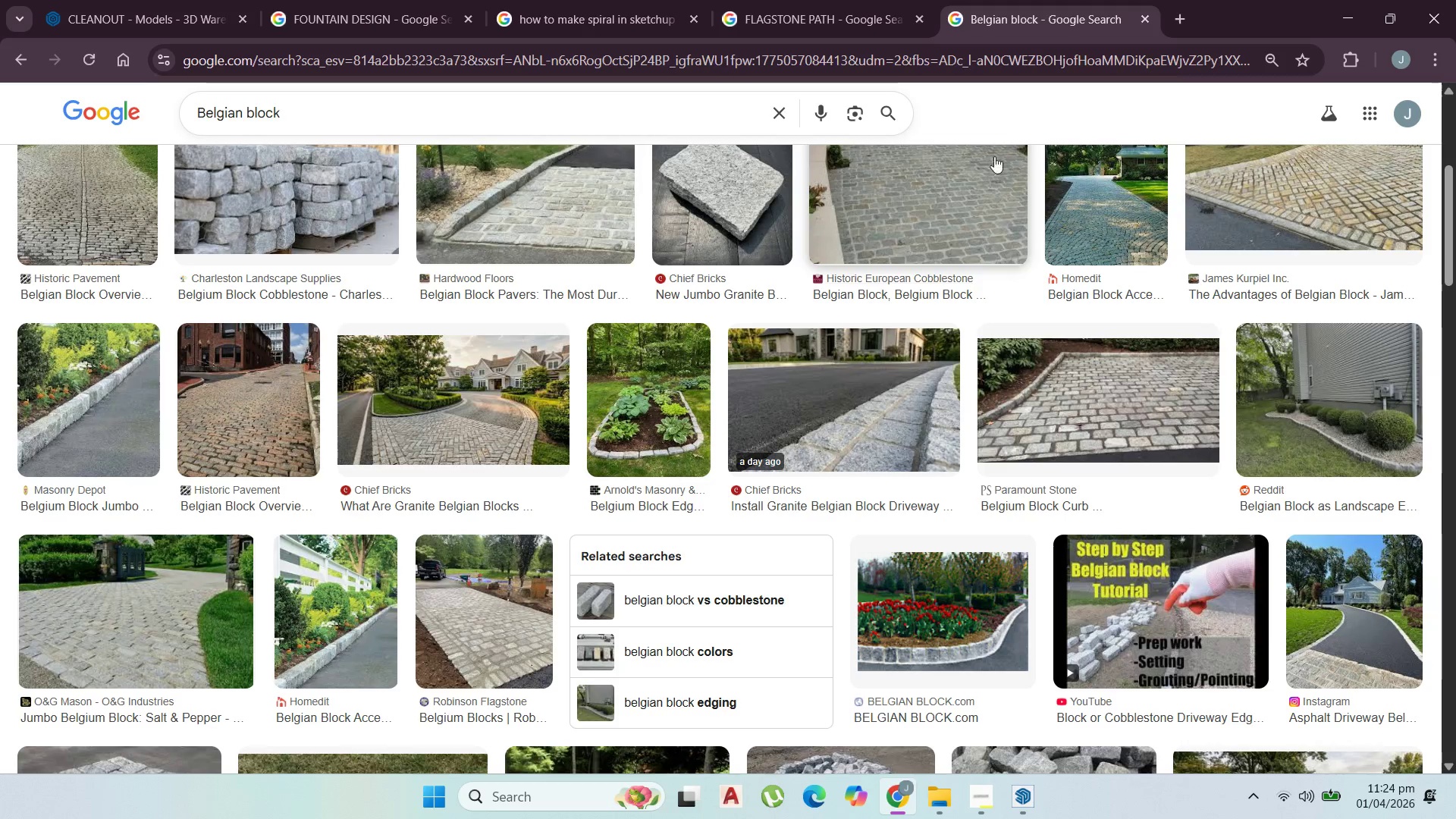 
left_click([1342, 34])
 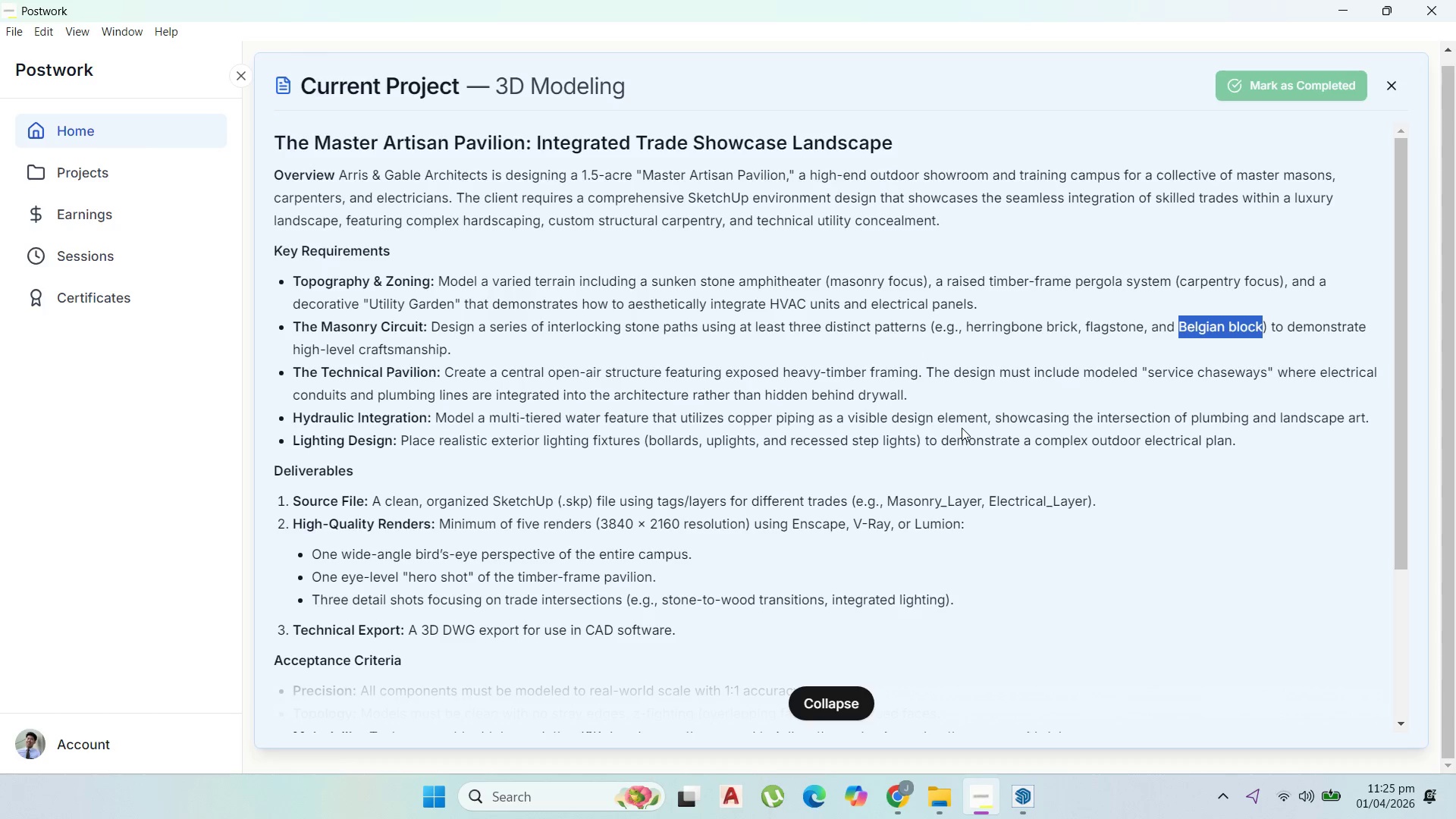 
left_click([1347, 0])
 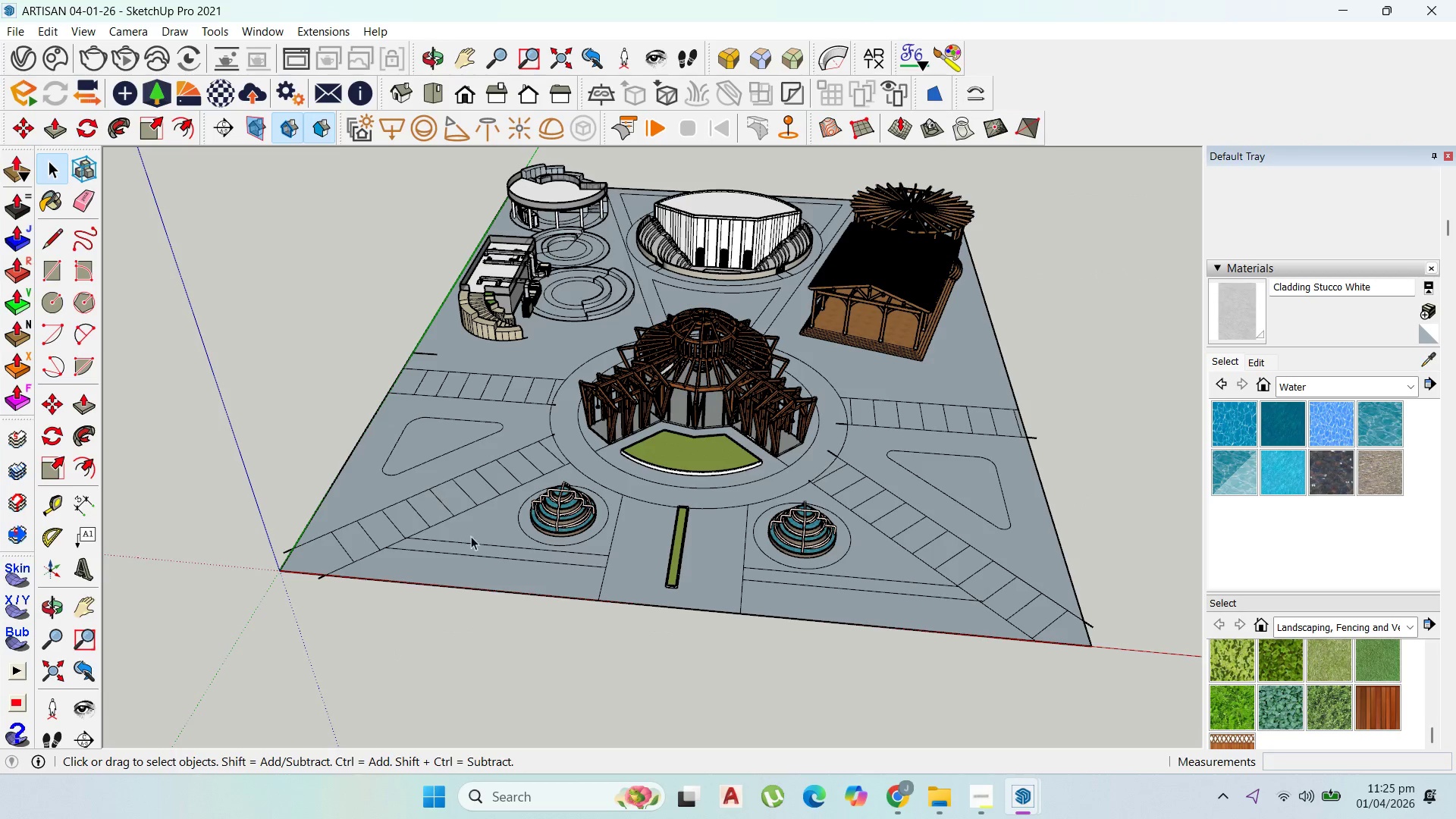 
scroll: coordinate [658, 599], scroll_direction: up, amount: 9.0
 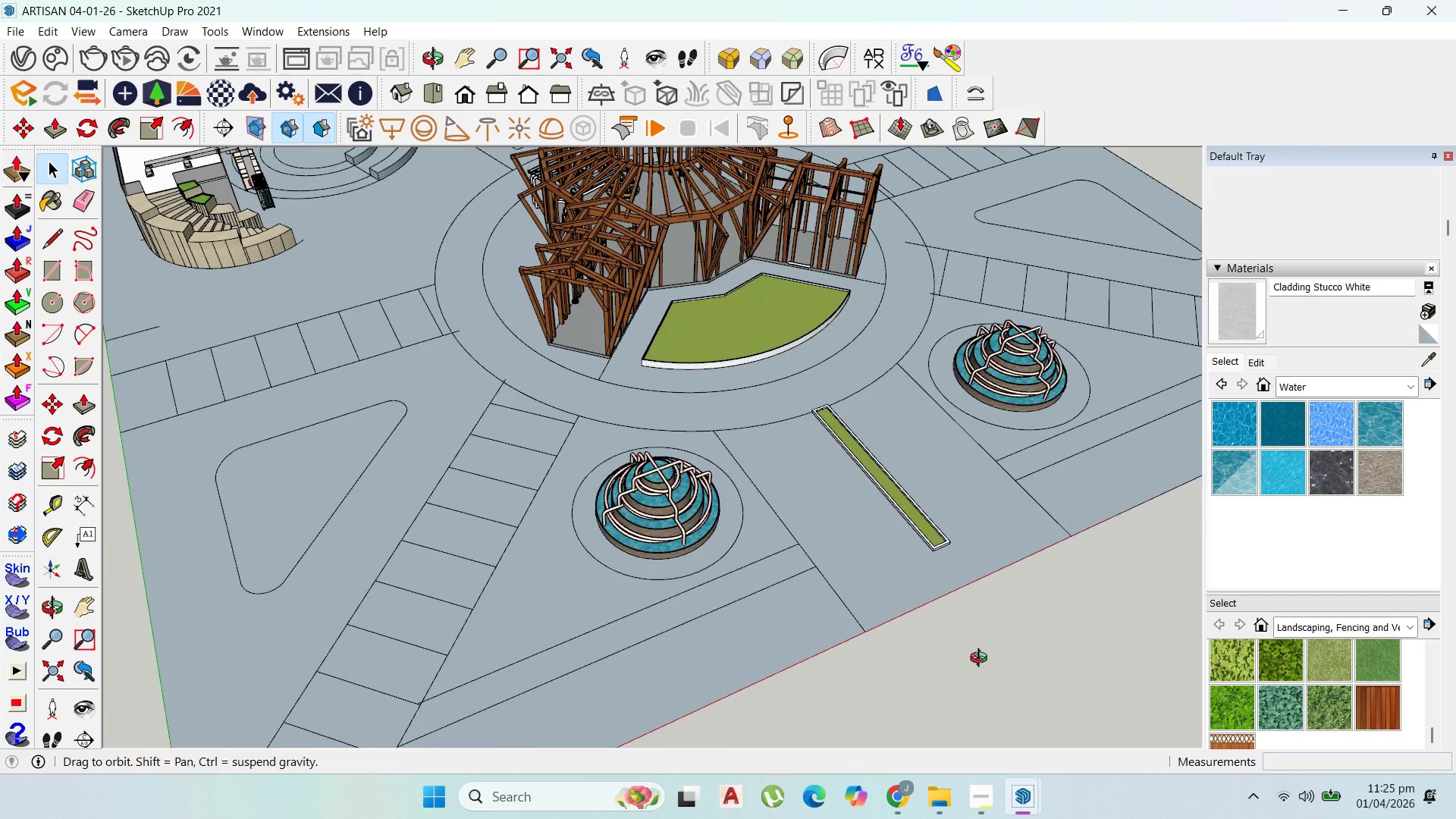 
scroll: coordinate [637, 379], scroll_direction: down, amount: 5.0
 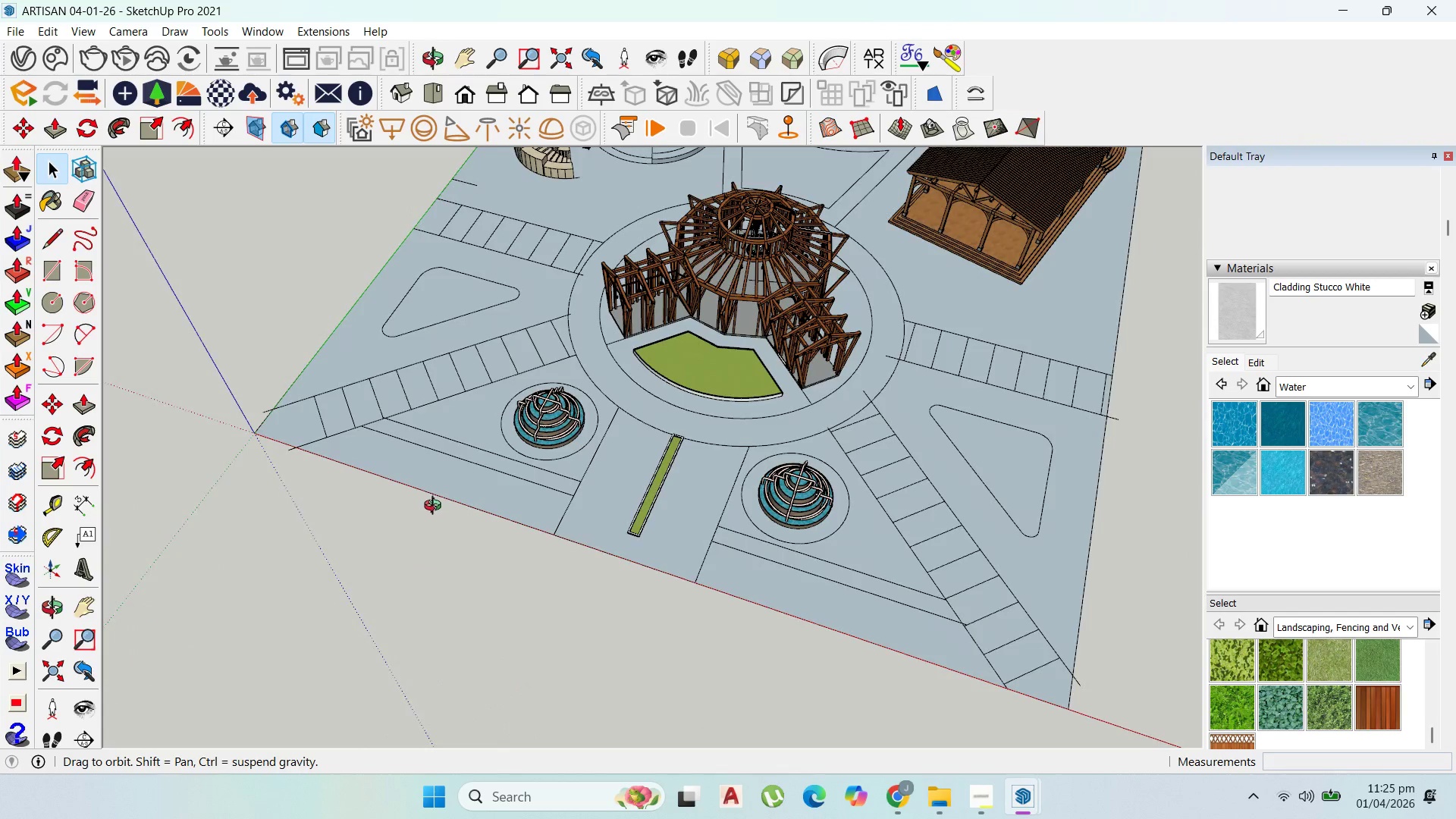 
scroll: coordinate [549, 303], scroll_direction: up, amount: 11.0
 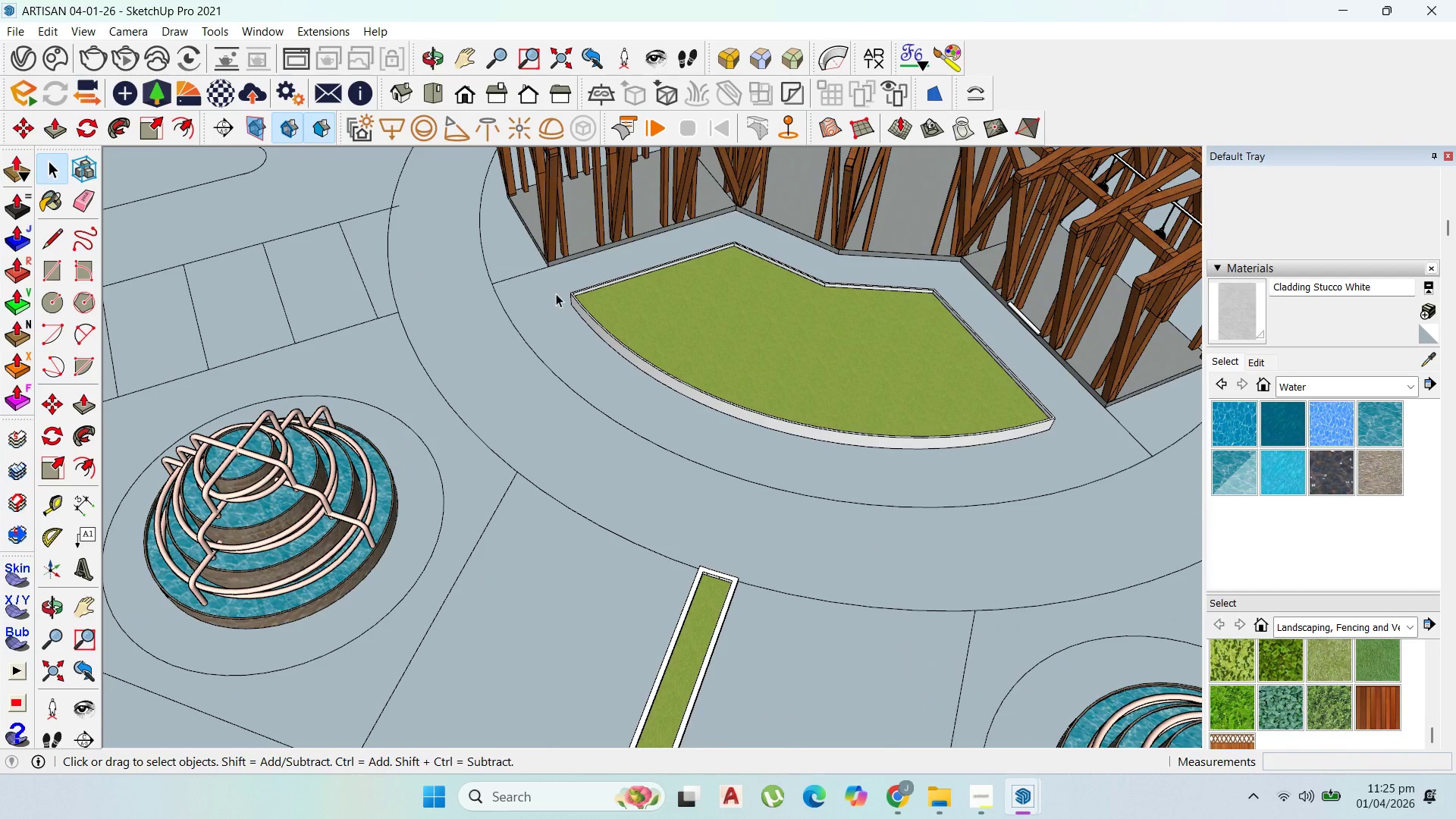 
scroll: coordinate [567, 318], scroll_direction: down, amount: 2.0
 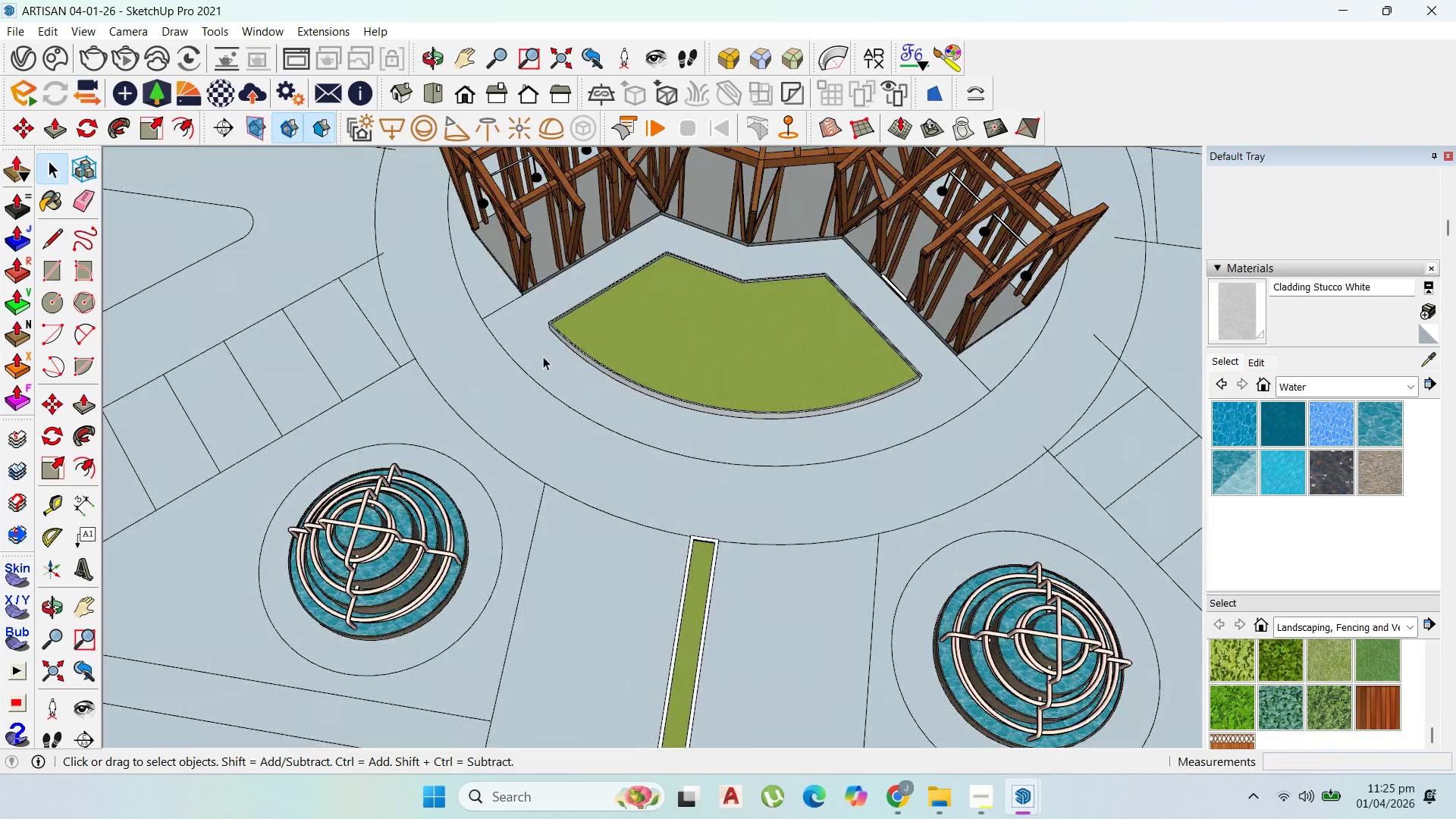 
double_click([543, 356])
 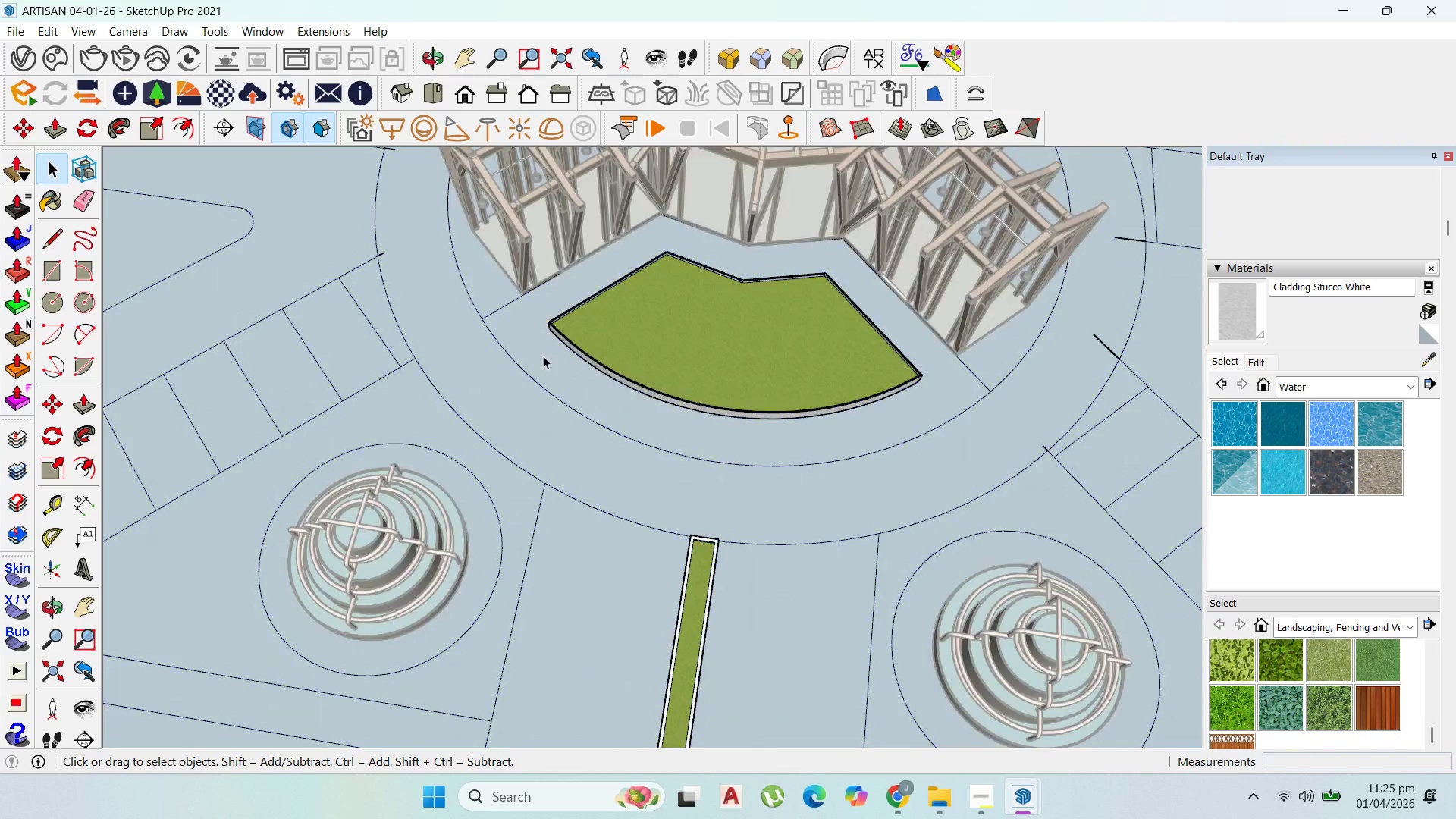 
triple_click([543, 356])
 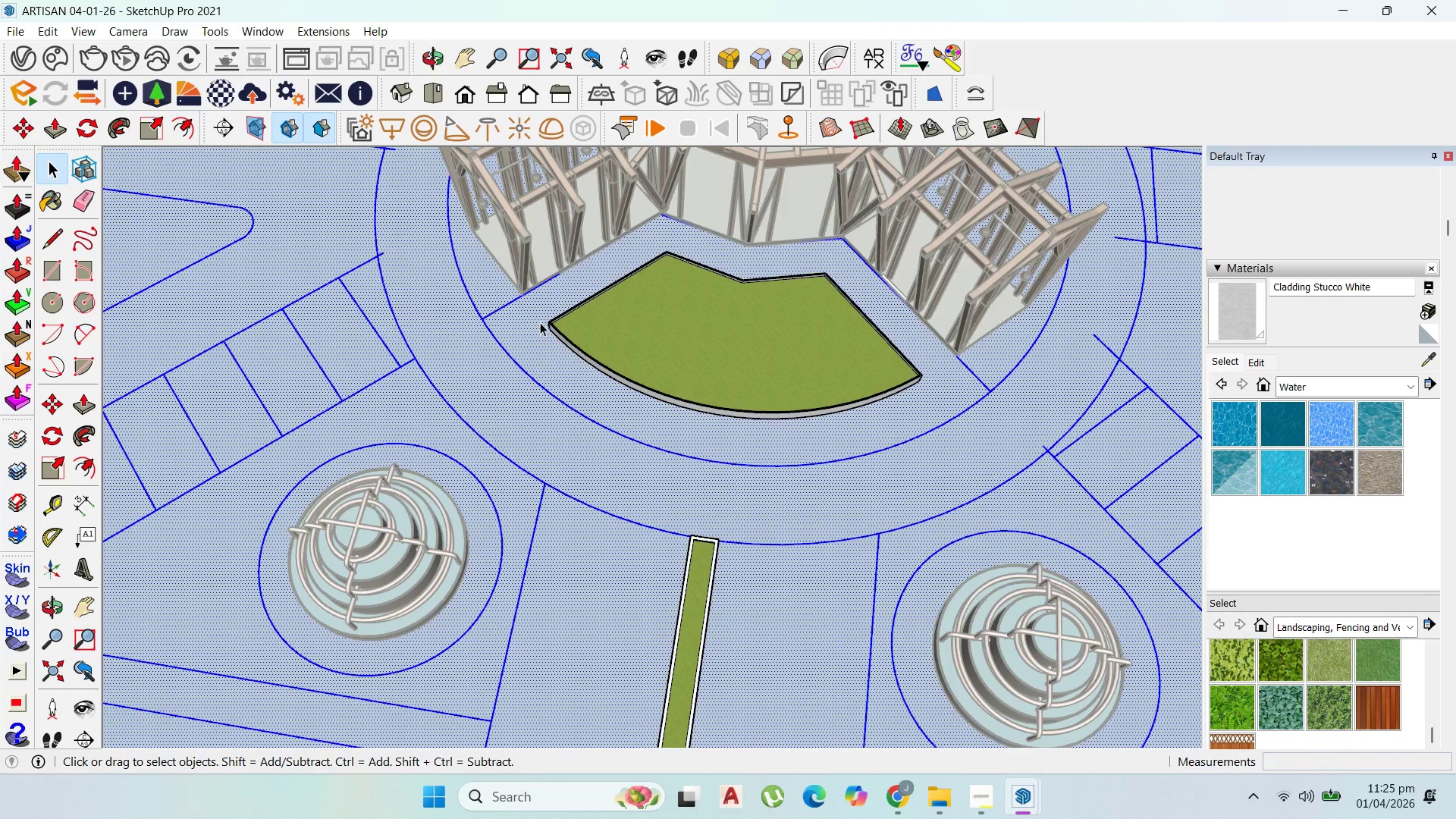 
scroll: coordinate [540, 322], scroll_direction: down, amount: 2.0
 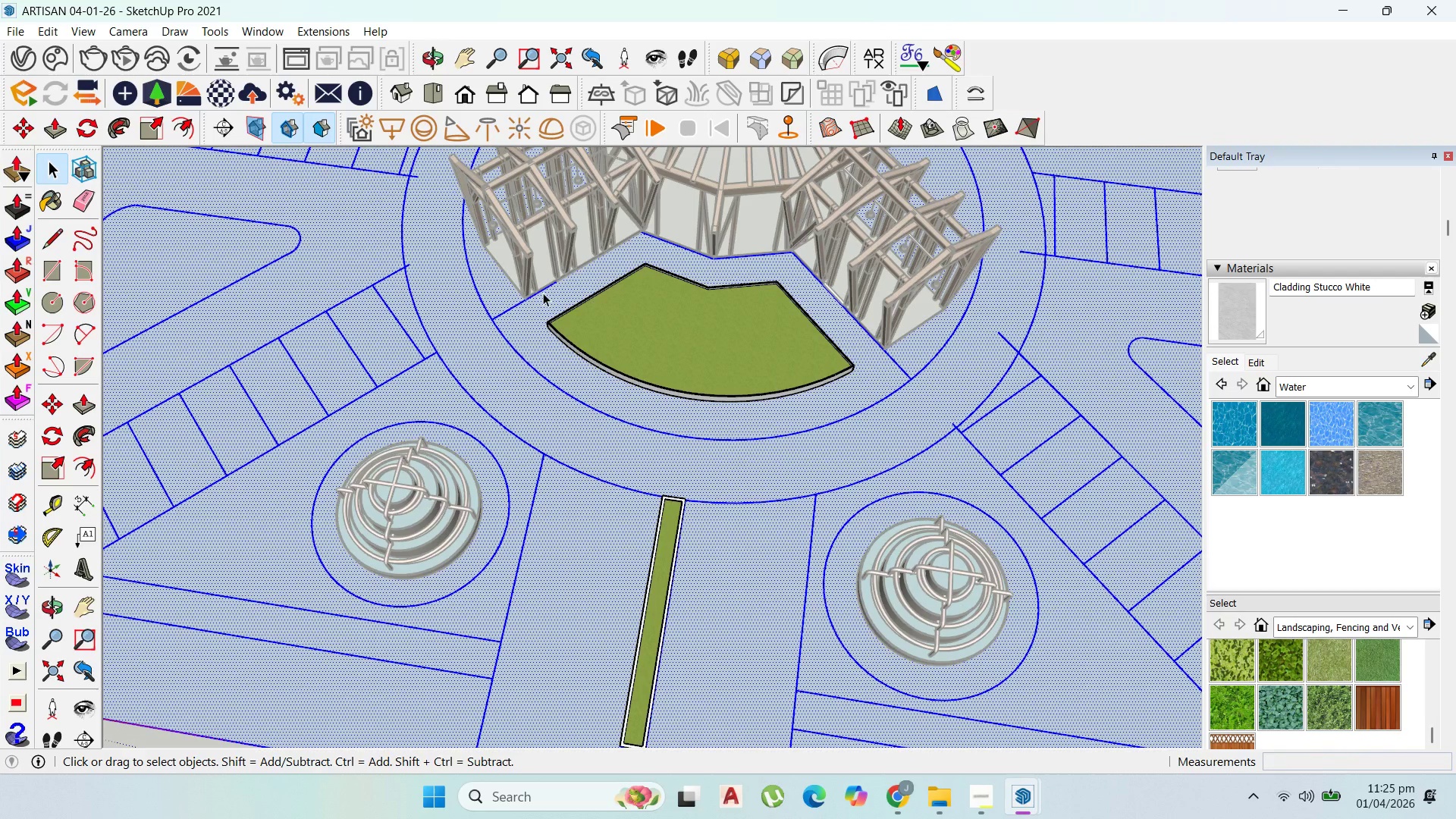 
left_click([551, 293])
 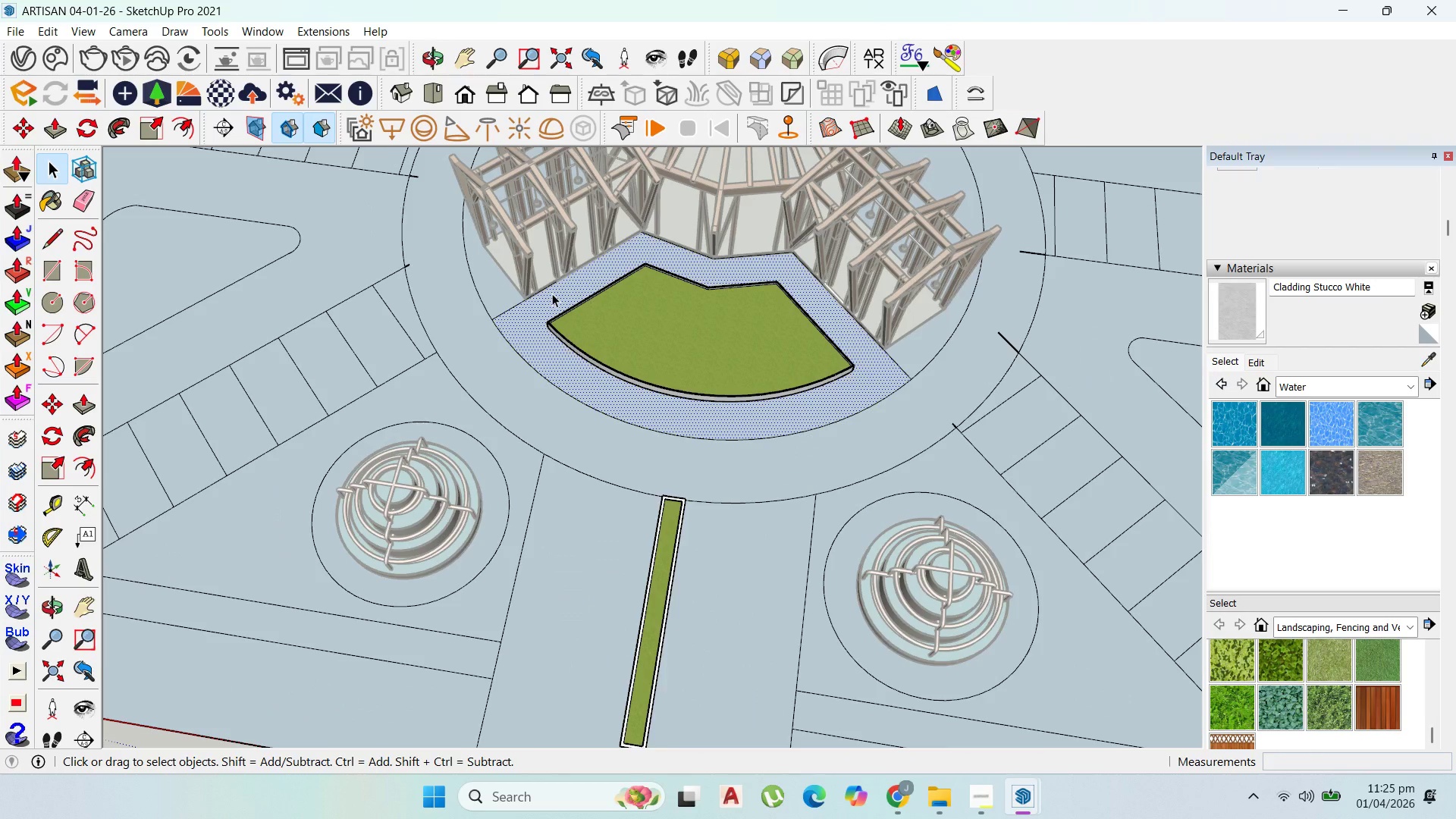 
scroll: coordinate [554, 297], scroll_direction: up, amount: 3.0
 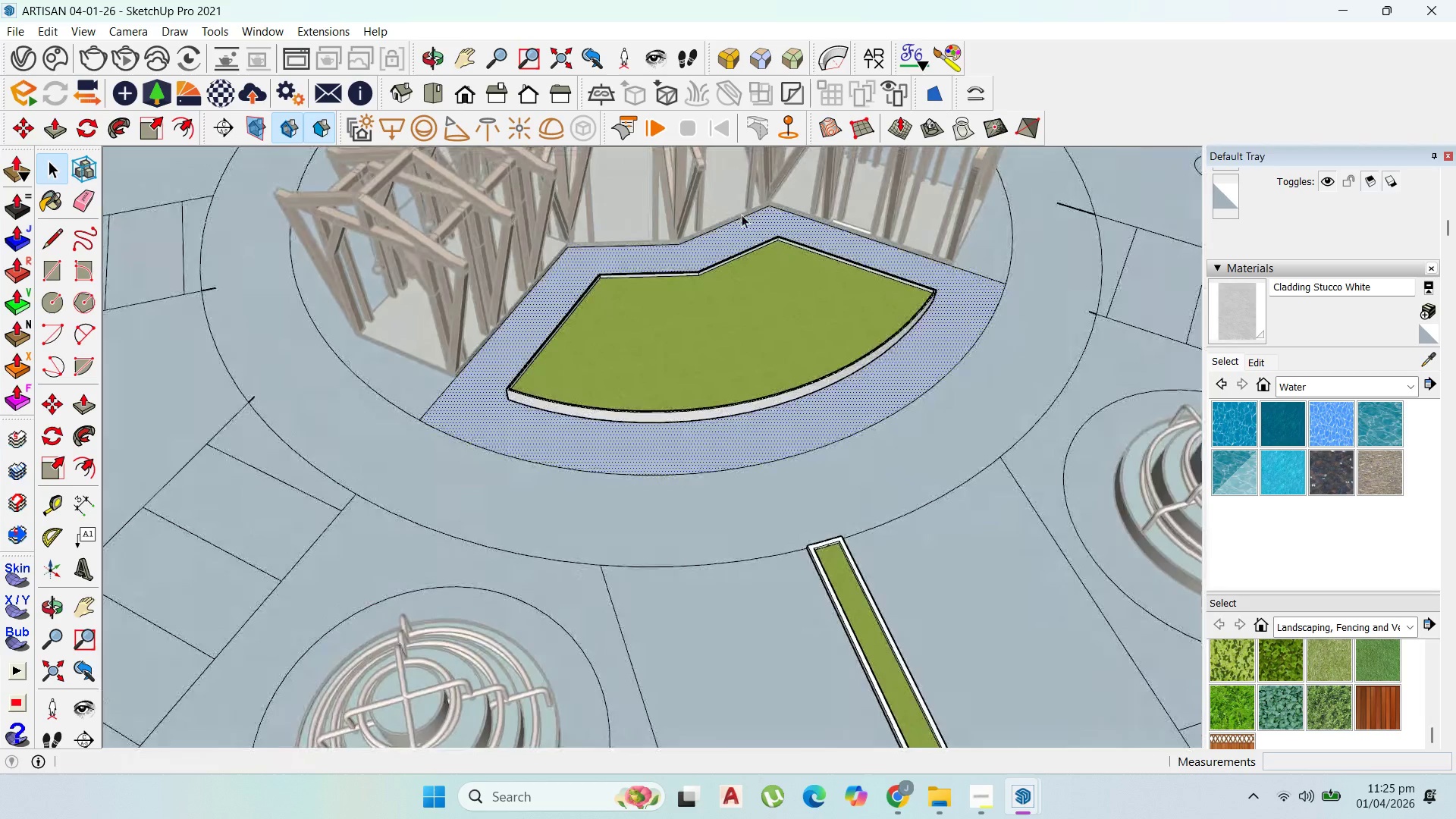 
scroll: coordinate [548, 529], scroll_direction: down, amount: 12.0
 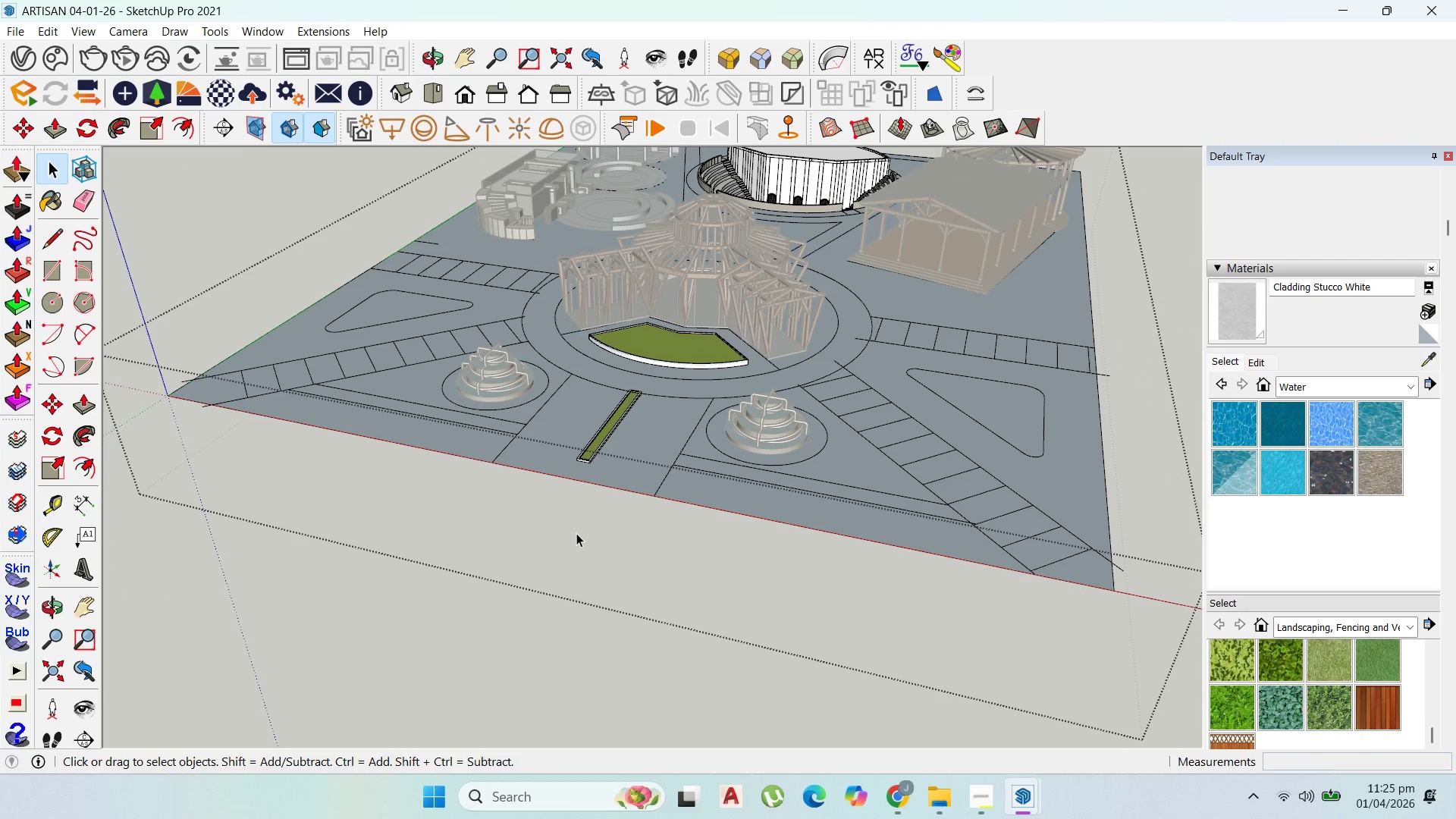 
left_click([577, 533])
 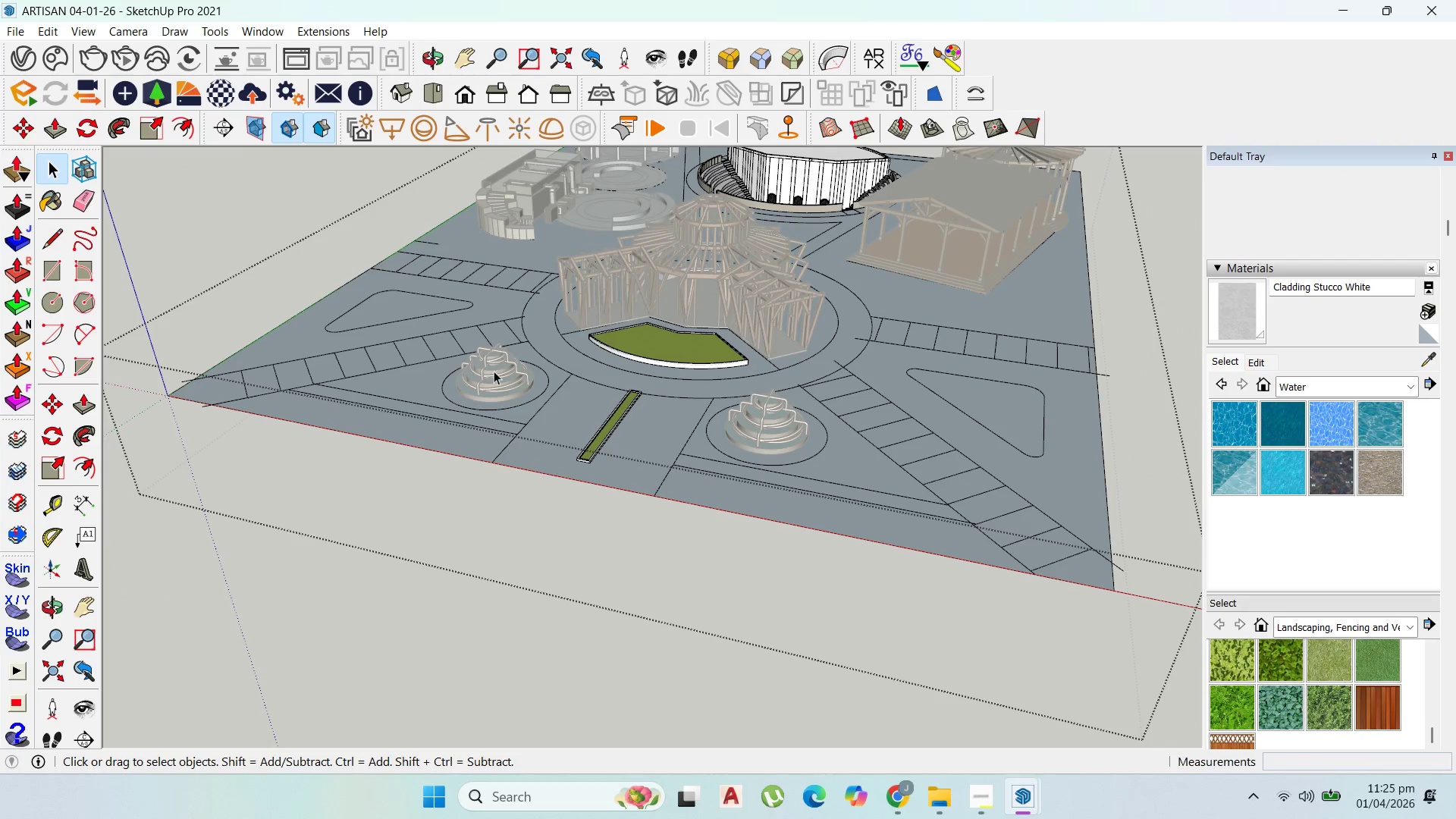 
key(Escape)
 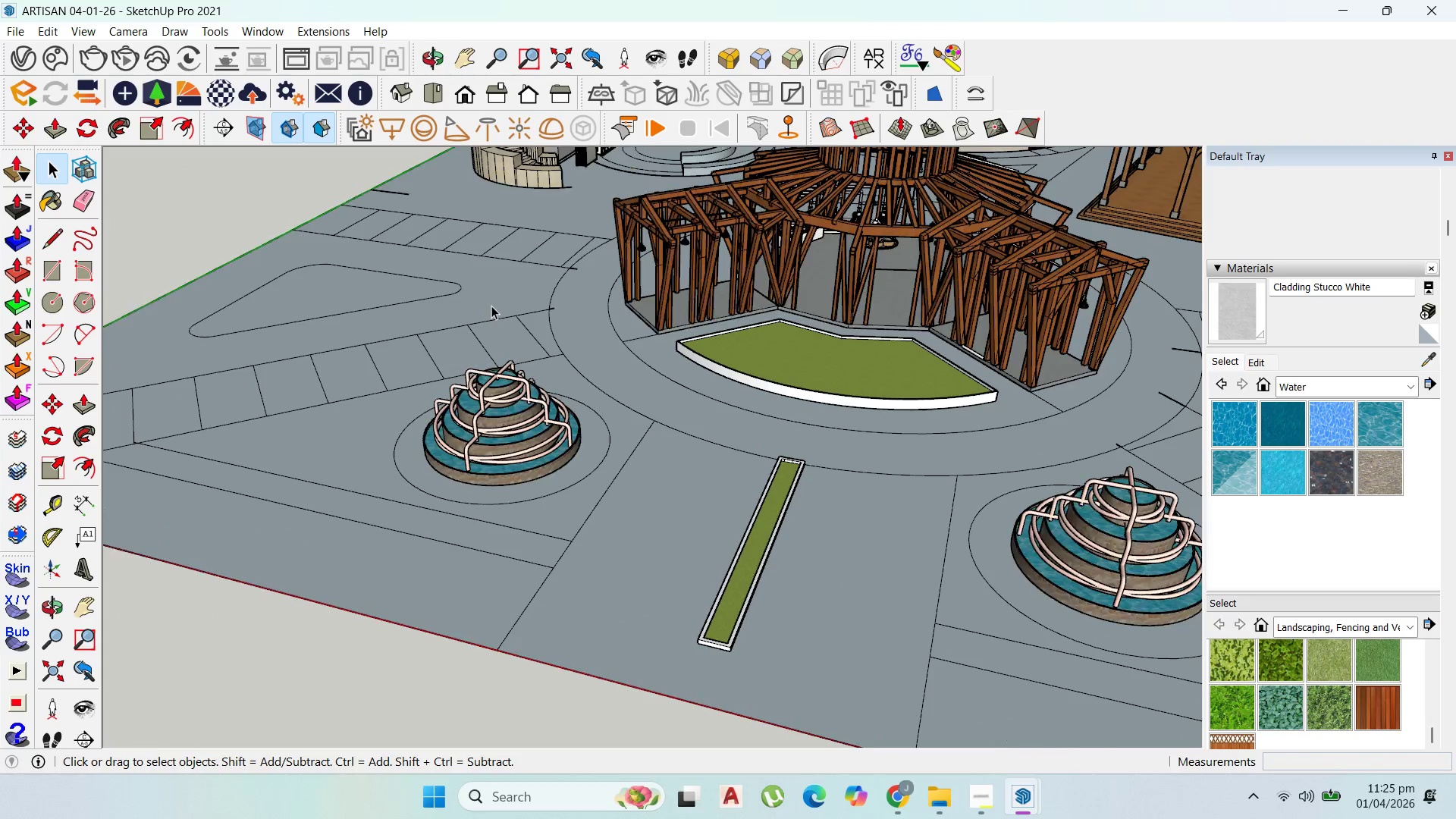 
scroll: coordinate [488, 304], scroll_direction: up, amount: 8.0
 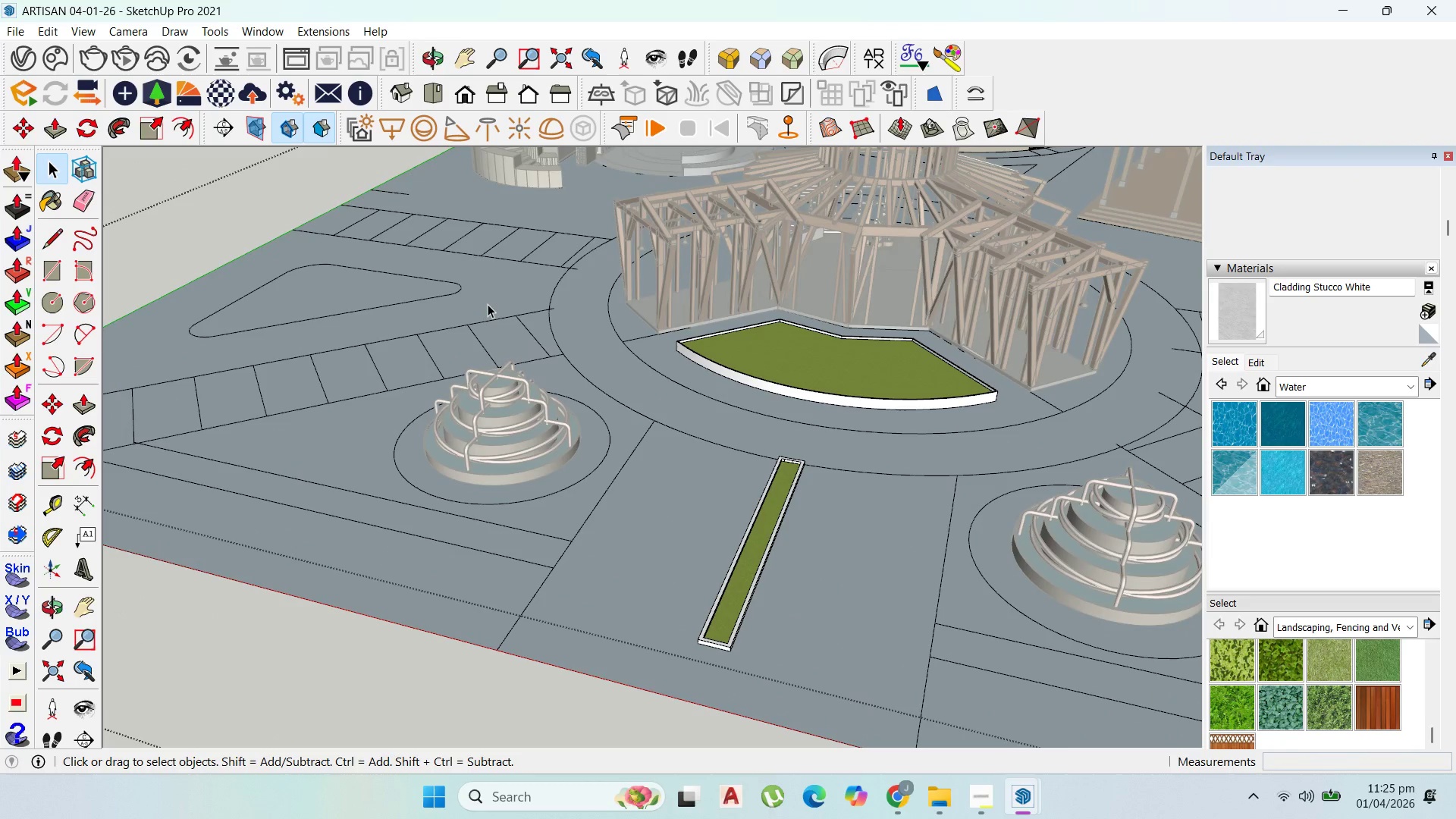 
key(Escape)
 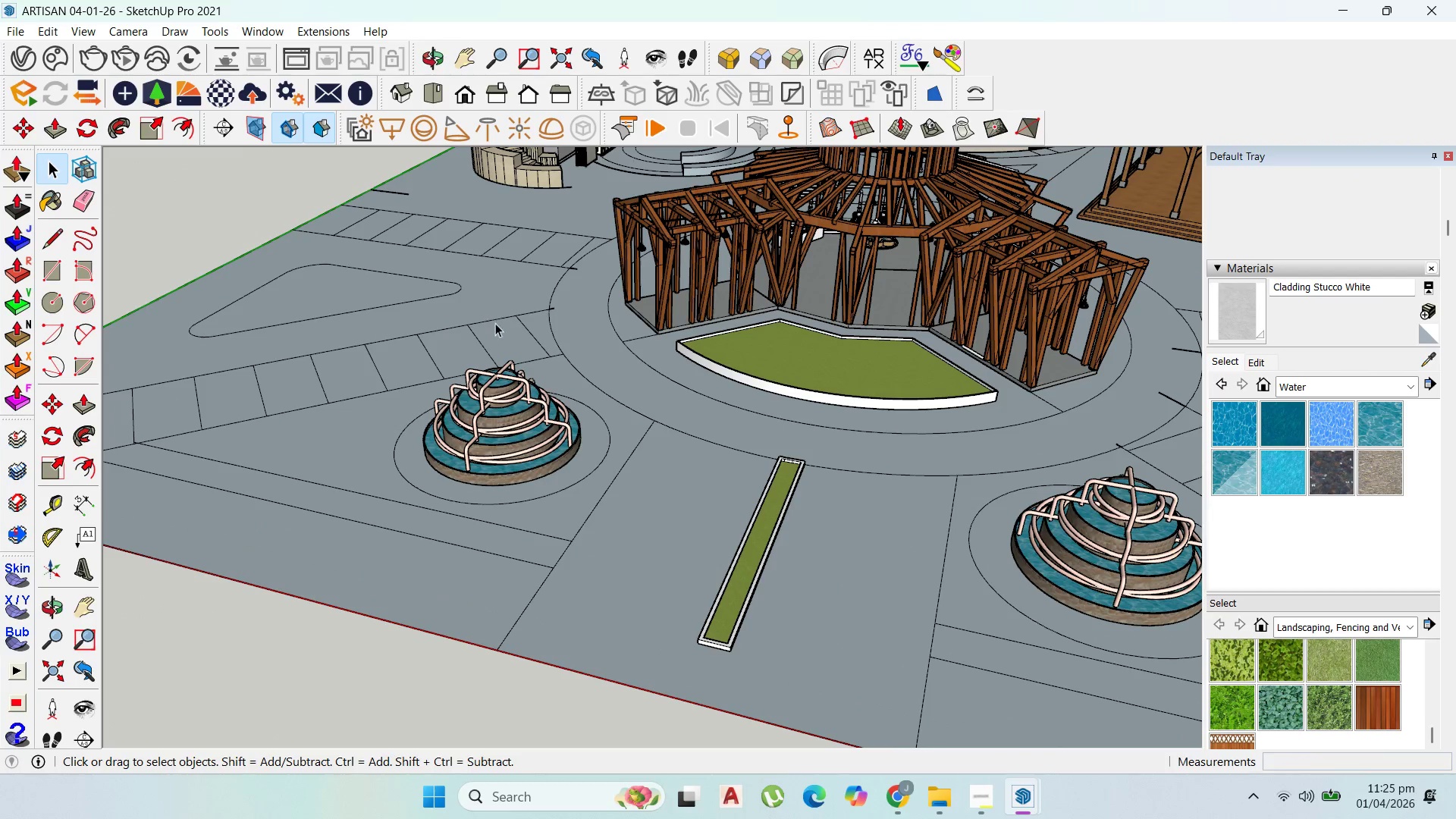 
key(Escape)
 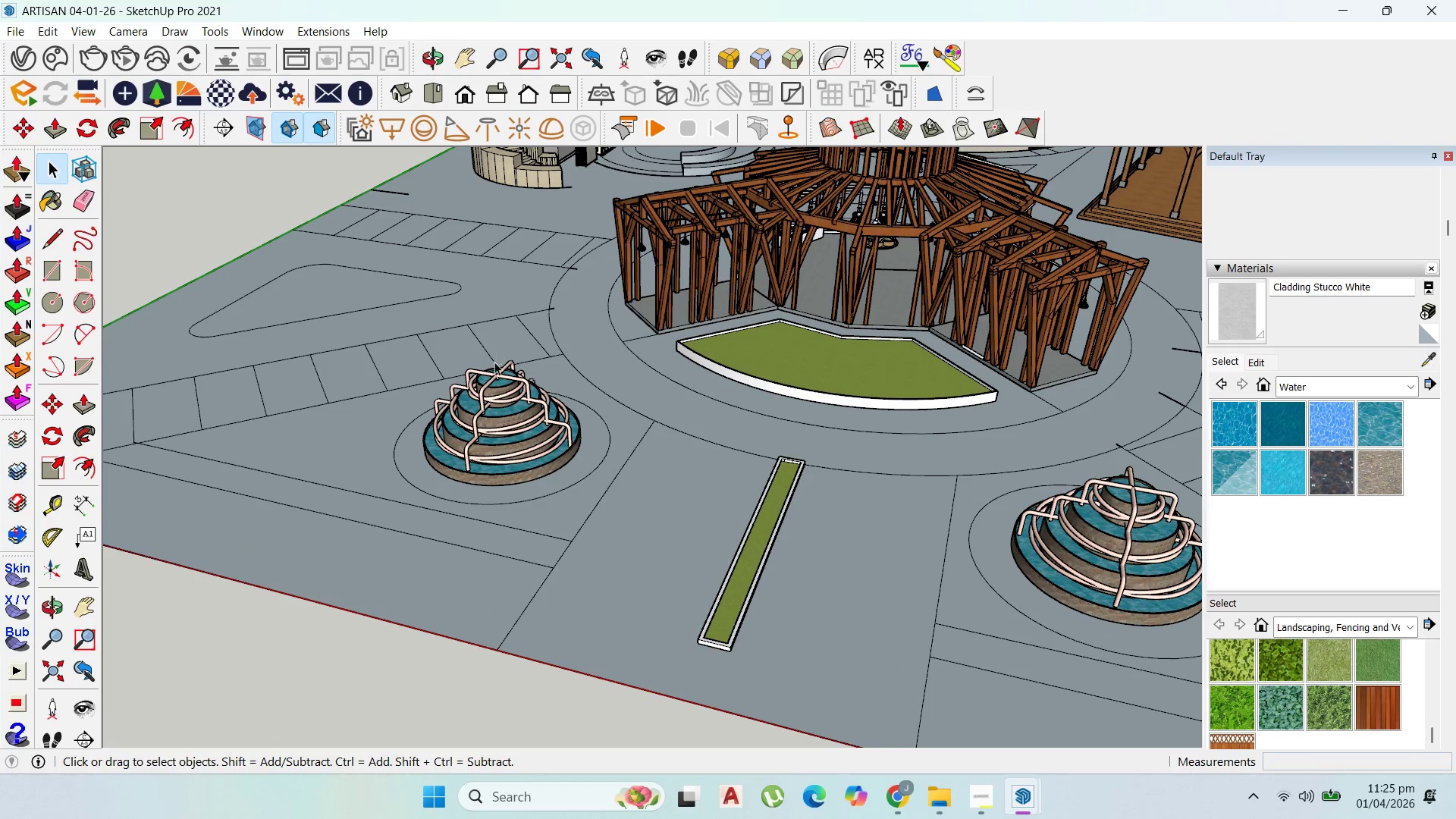 
scroll: coordinate [902, 431], scroll_direction: down, amount: 14.0
 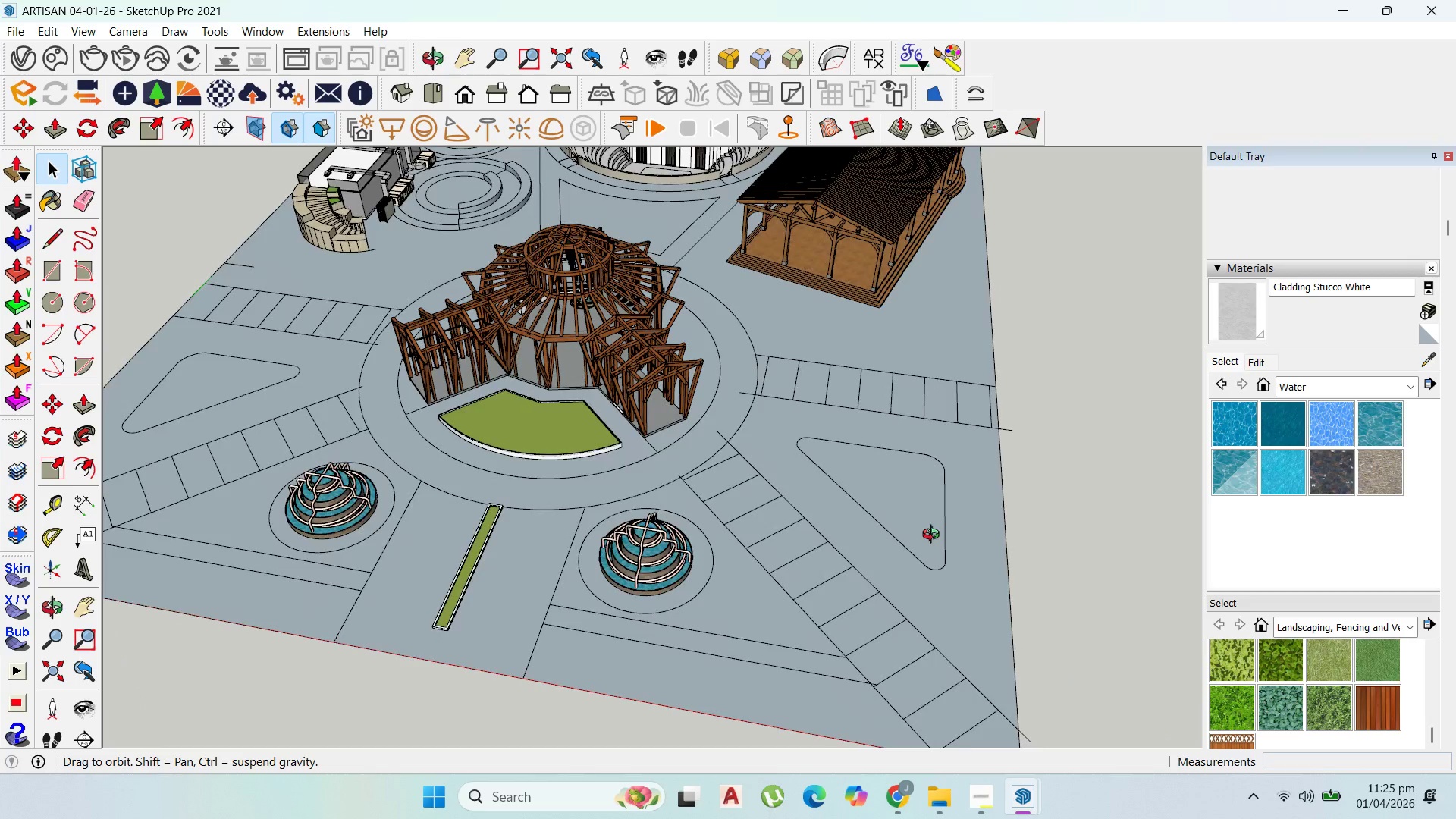 
double_click([385, 304])
 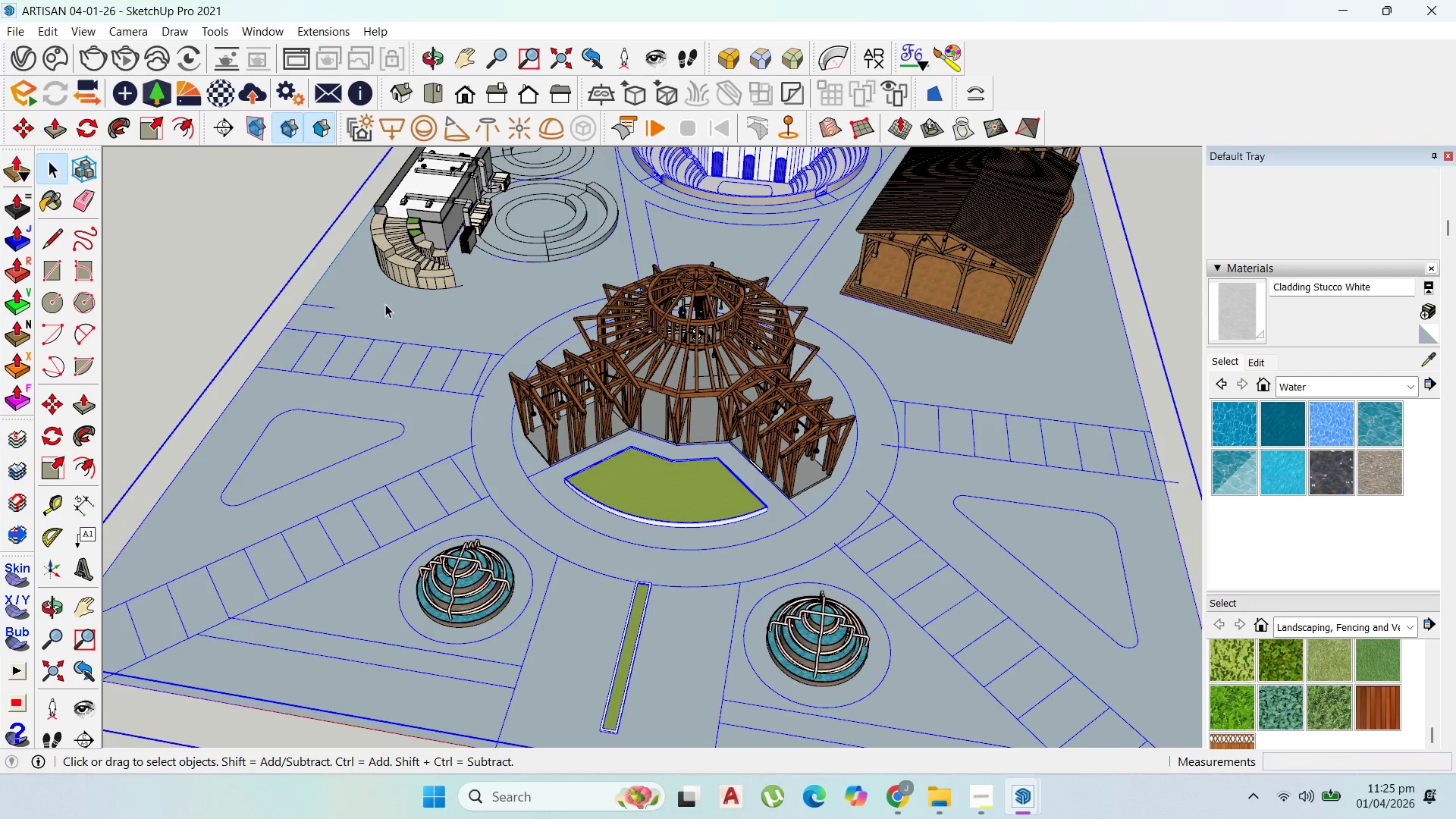 
scroll: coordinate [340, 303], scroll_direction: down, amount: 1.0
 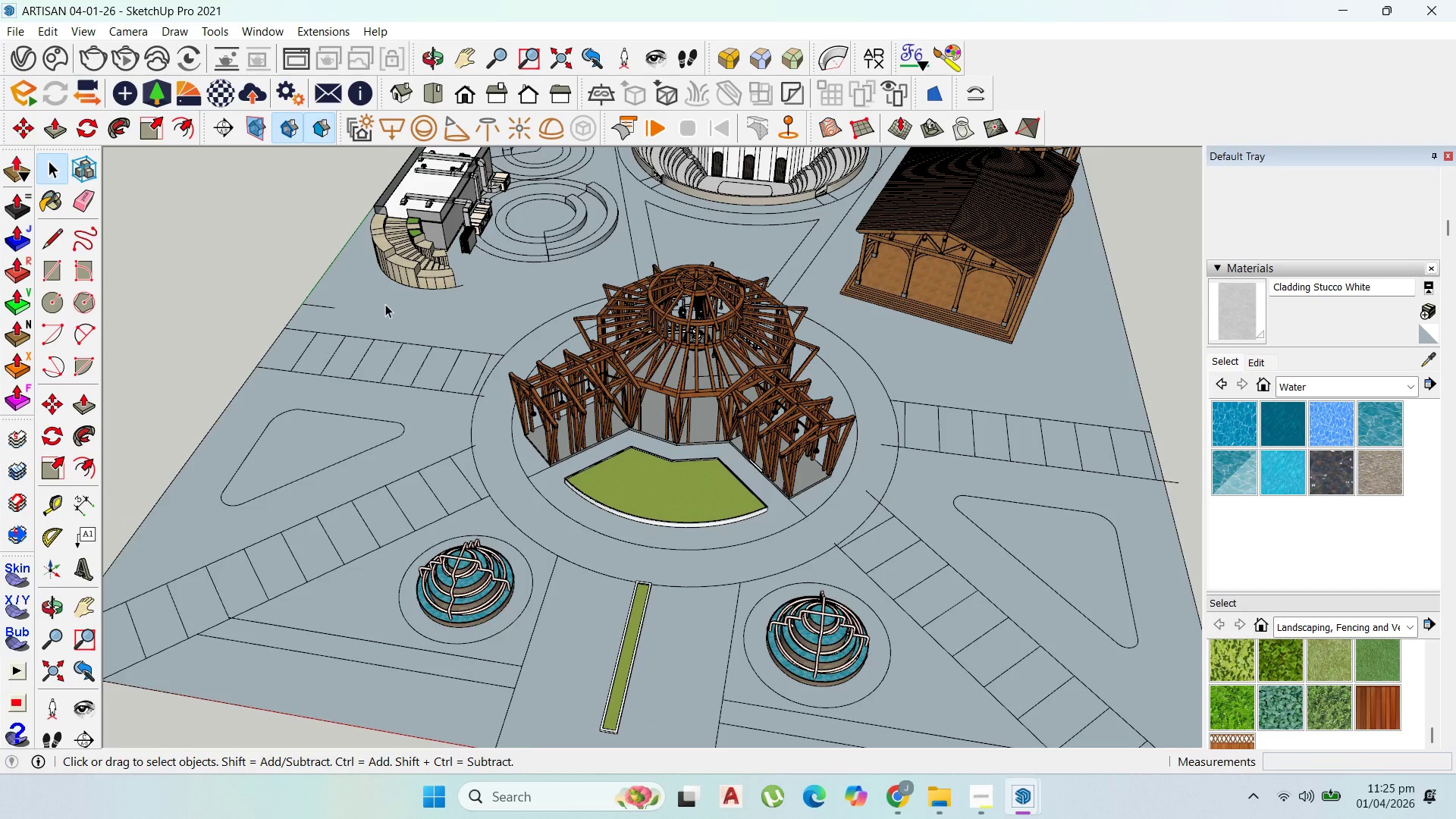 
triple_click([385, 304])
 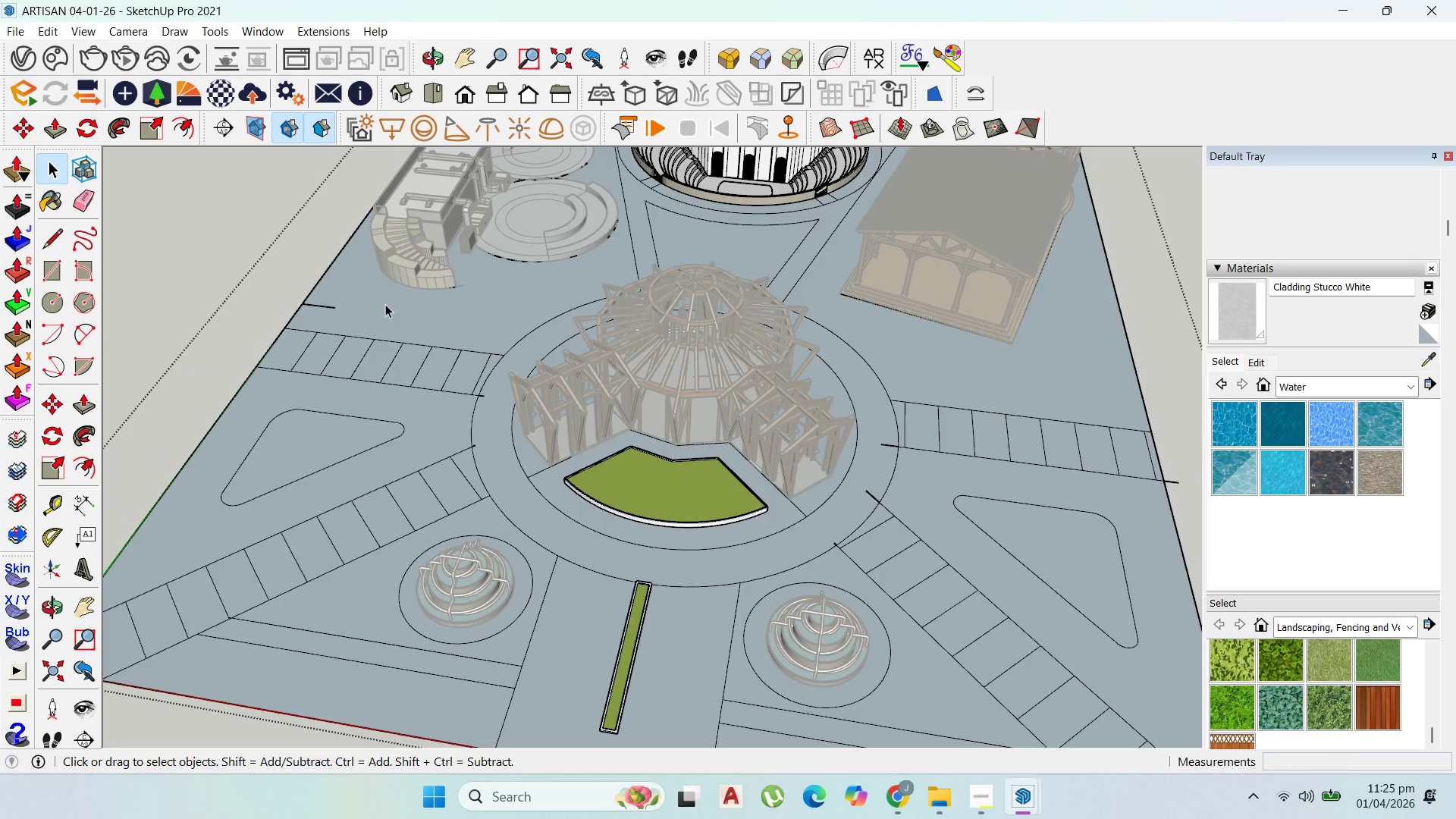 
triple_click([385, 304])
 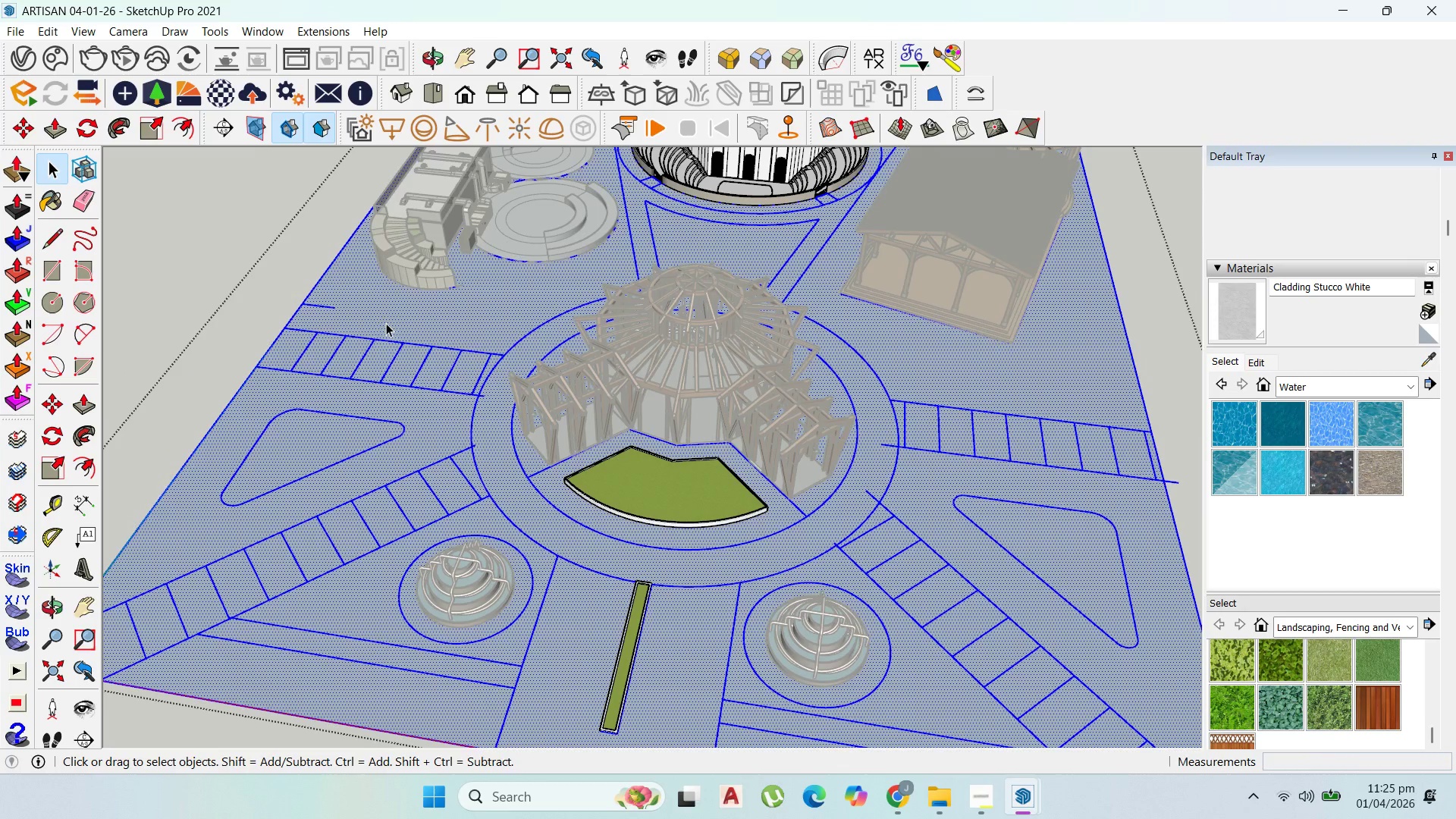 
scroll: coordinate [386, 328], scroll_direction: up, amount: 4.0
 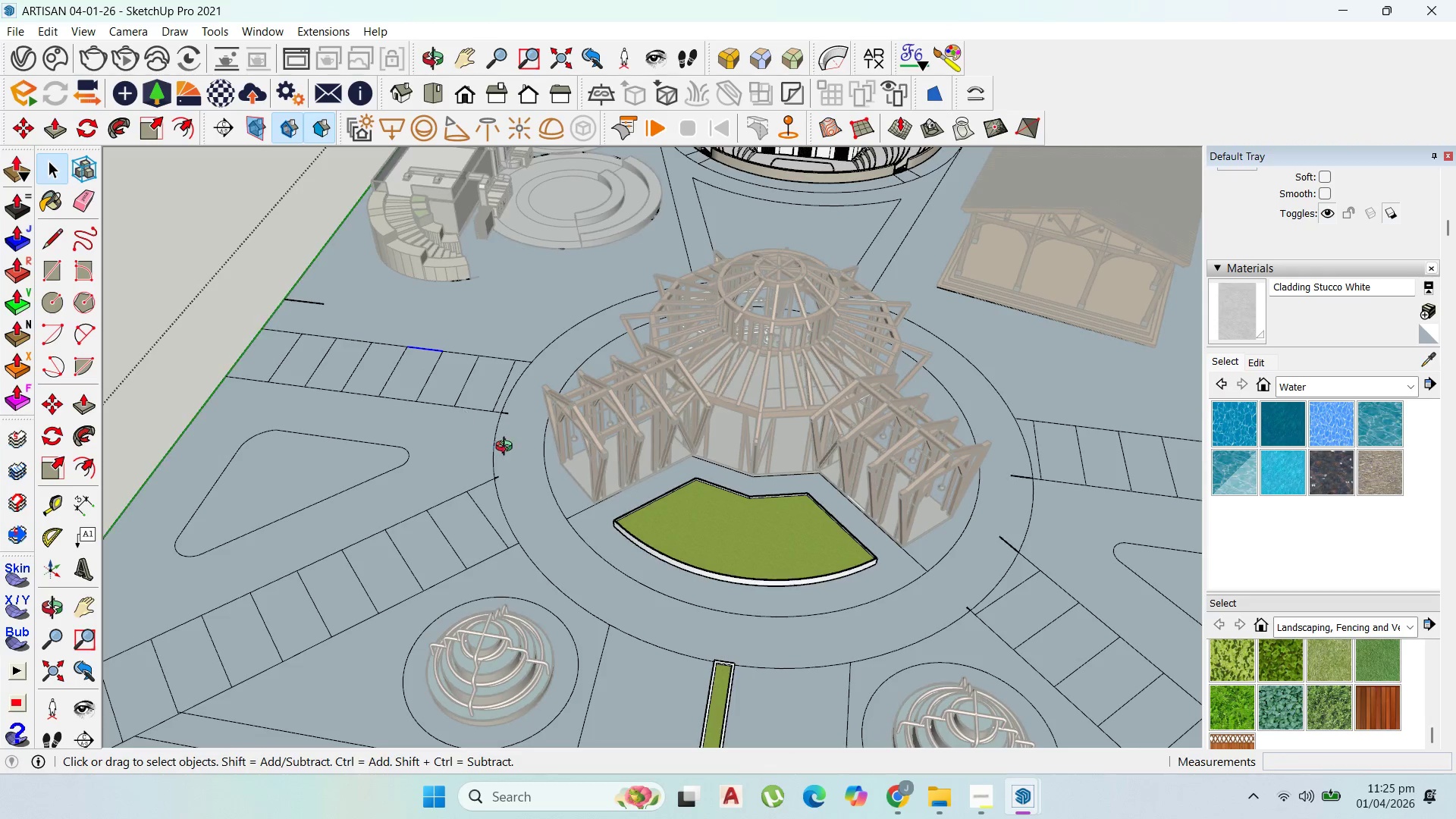 
scroll: coordinate [605, 470], scroll_direction: down, amount: 1.0
 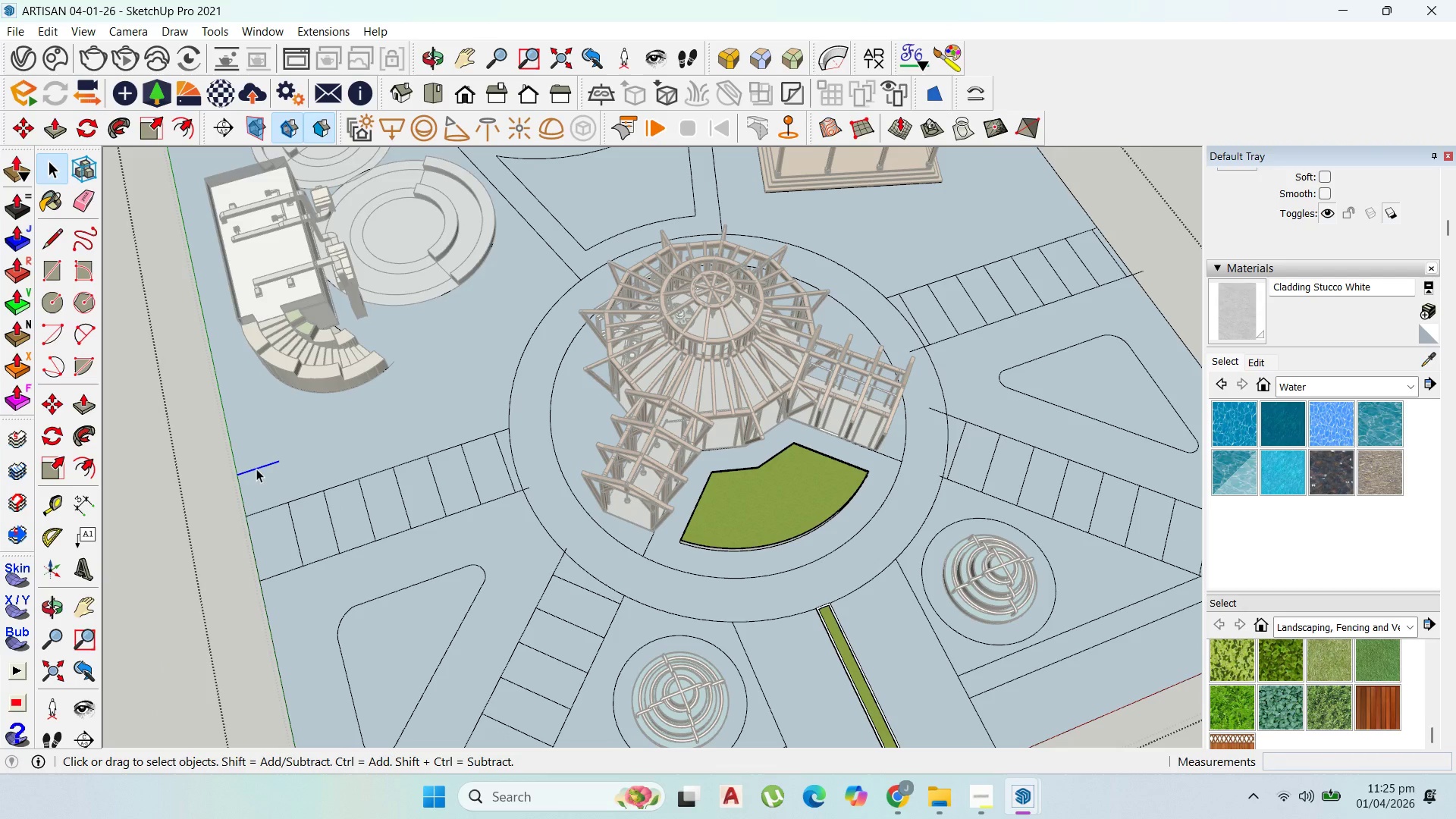 
scroll: coordinate [244, 477], scroll_direction: up, amount: 7.0
 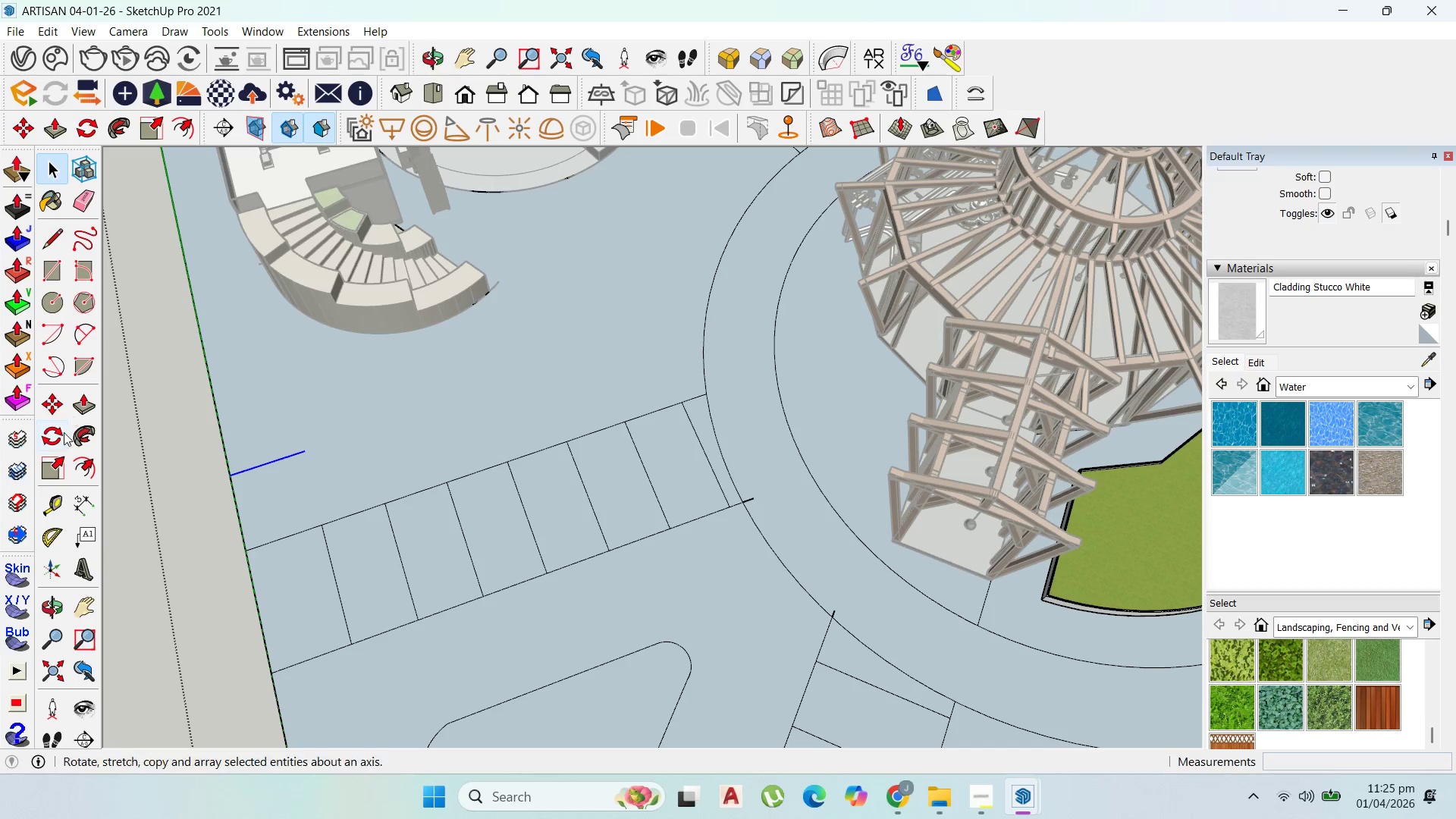 
left_click_drag(start_coordinate=[59, 507], to_coordinate=[63, 502])
 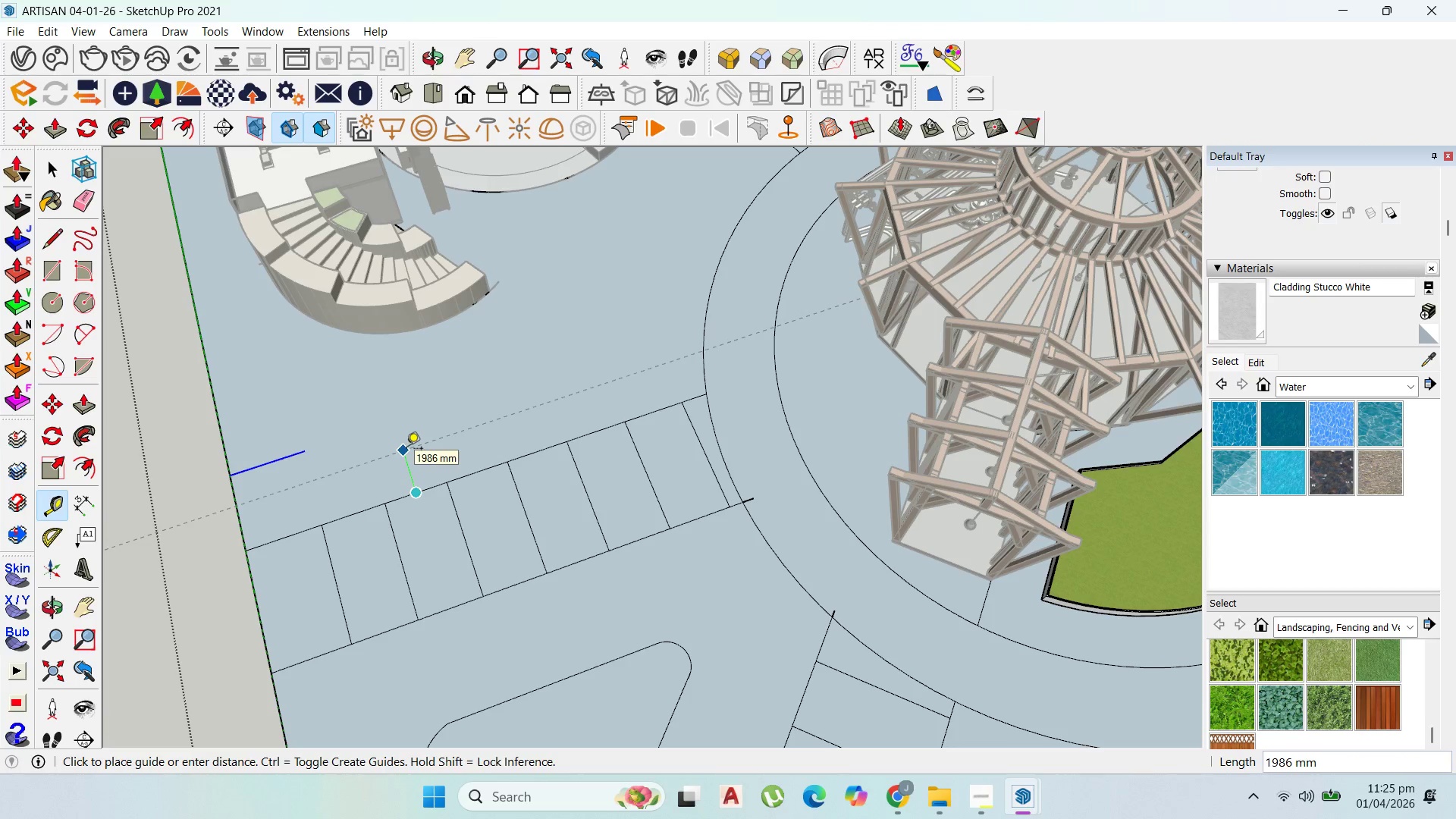 
wait(5.92)
 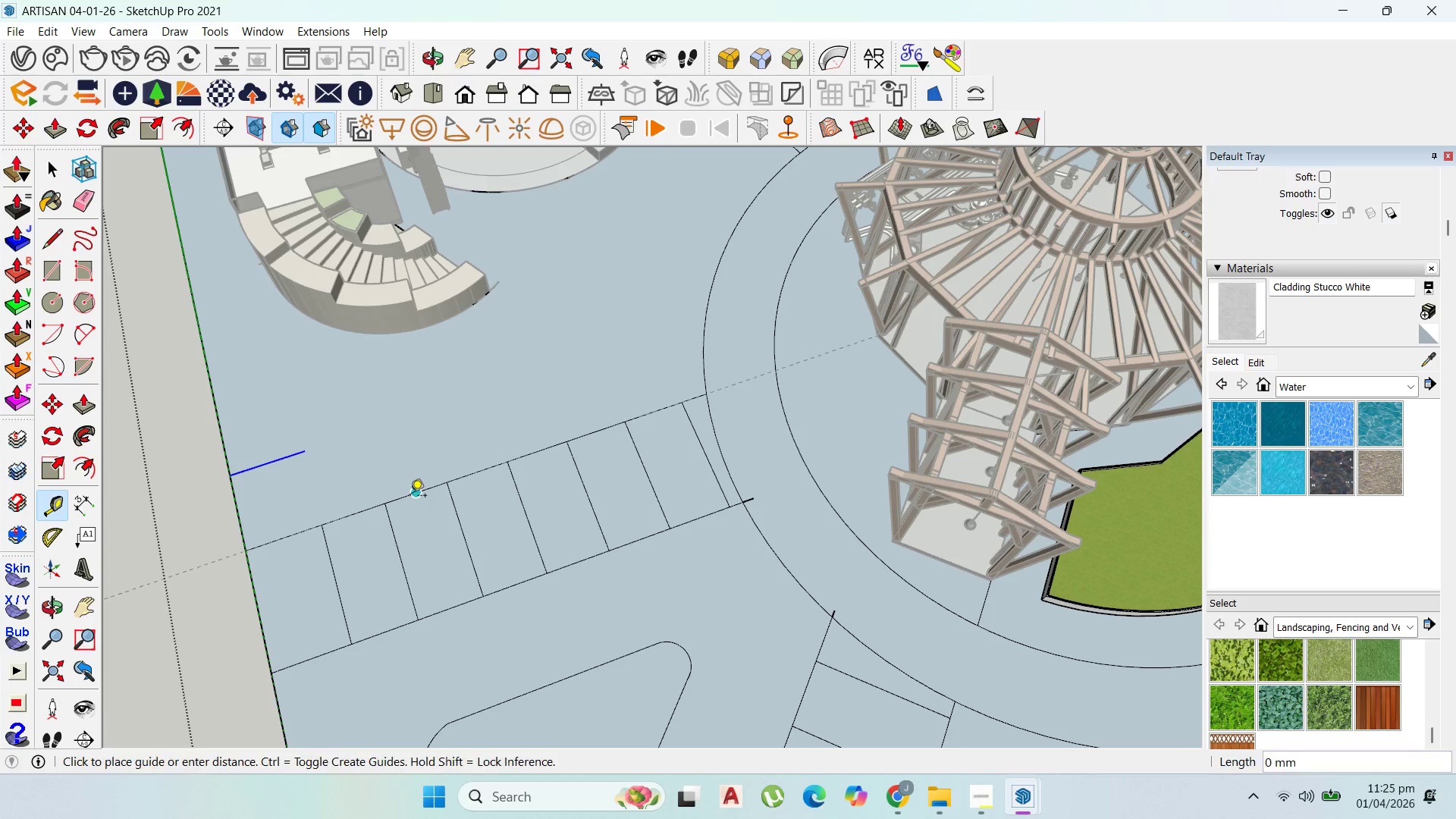 
type(2000)
 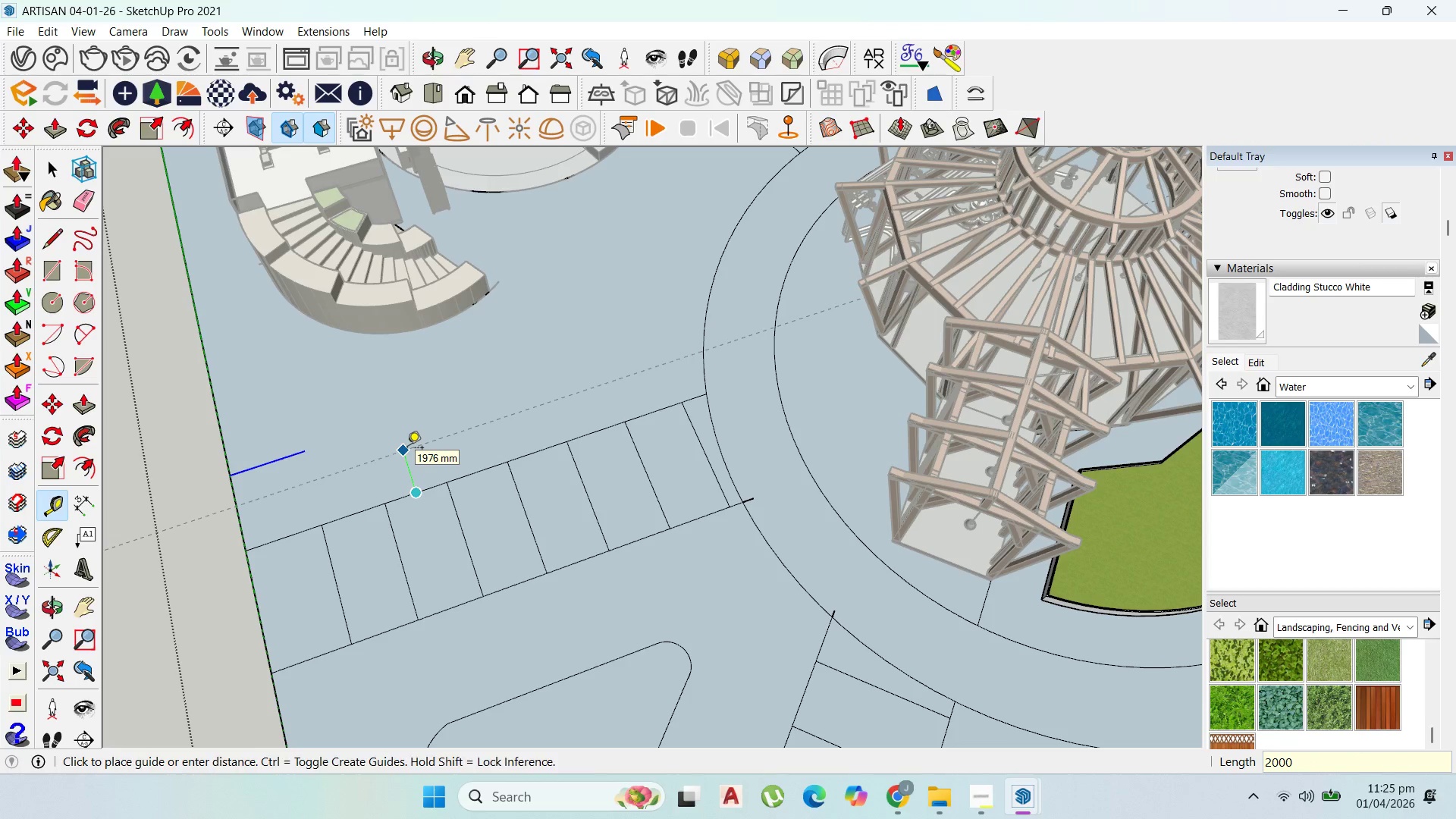 
key(Enter)
 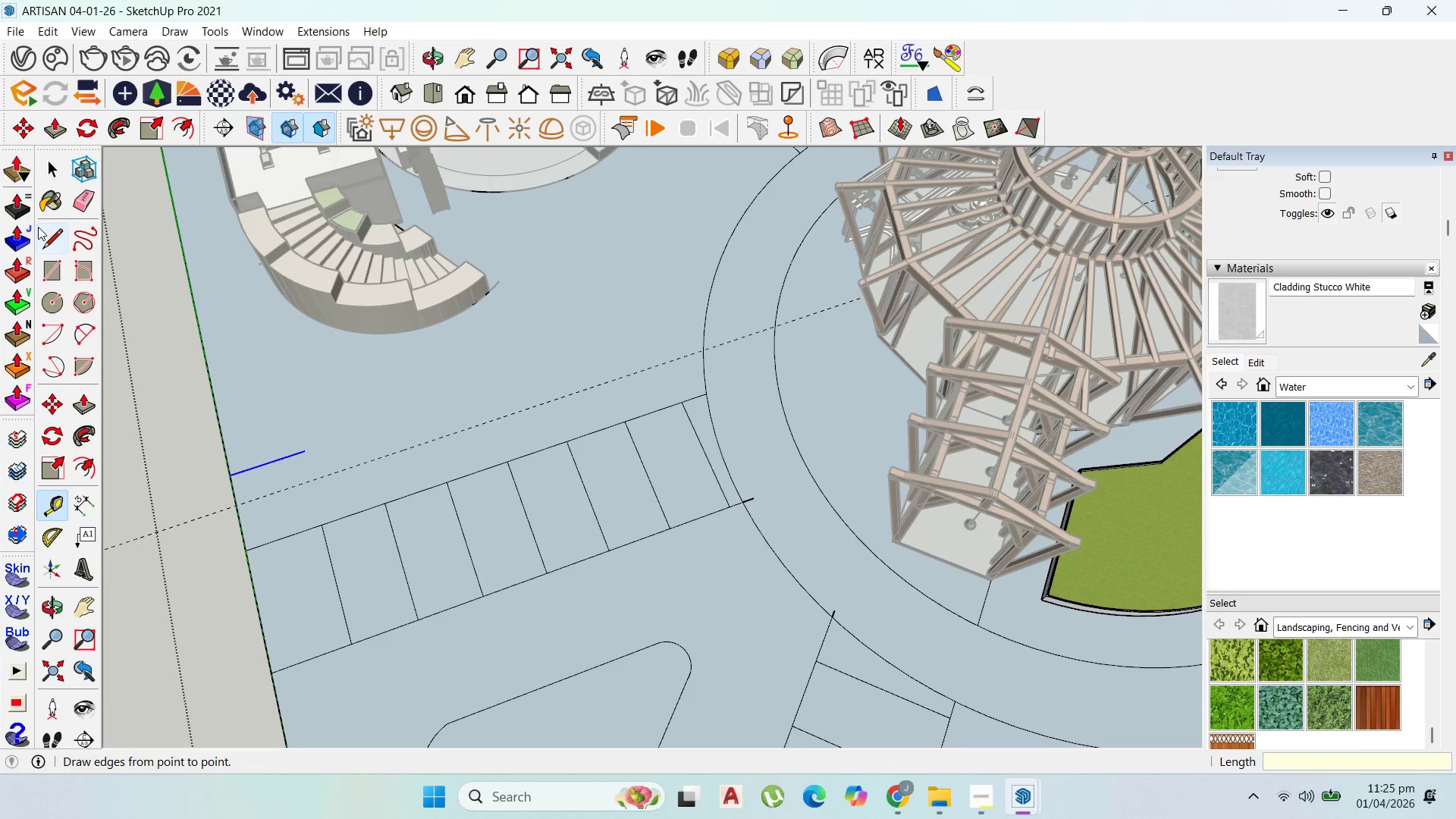 
left_click([51, 228])
 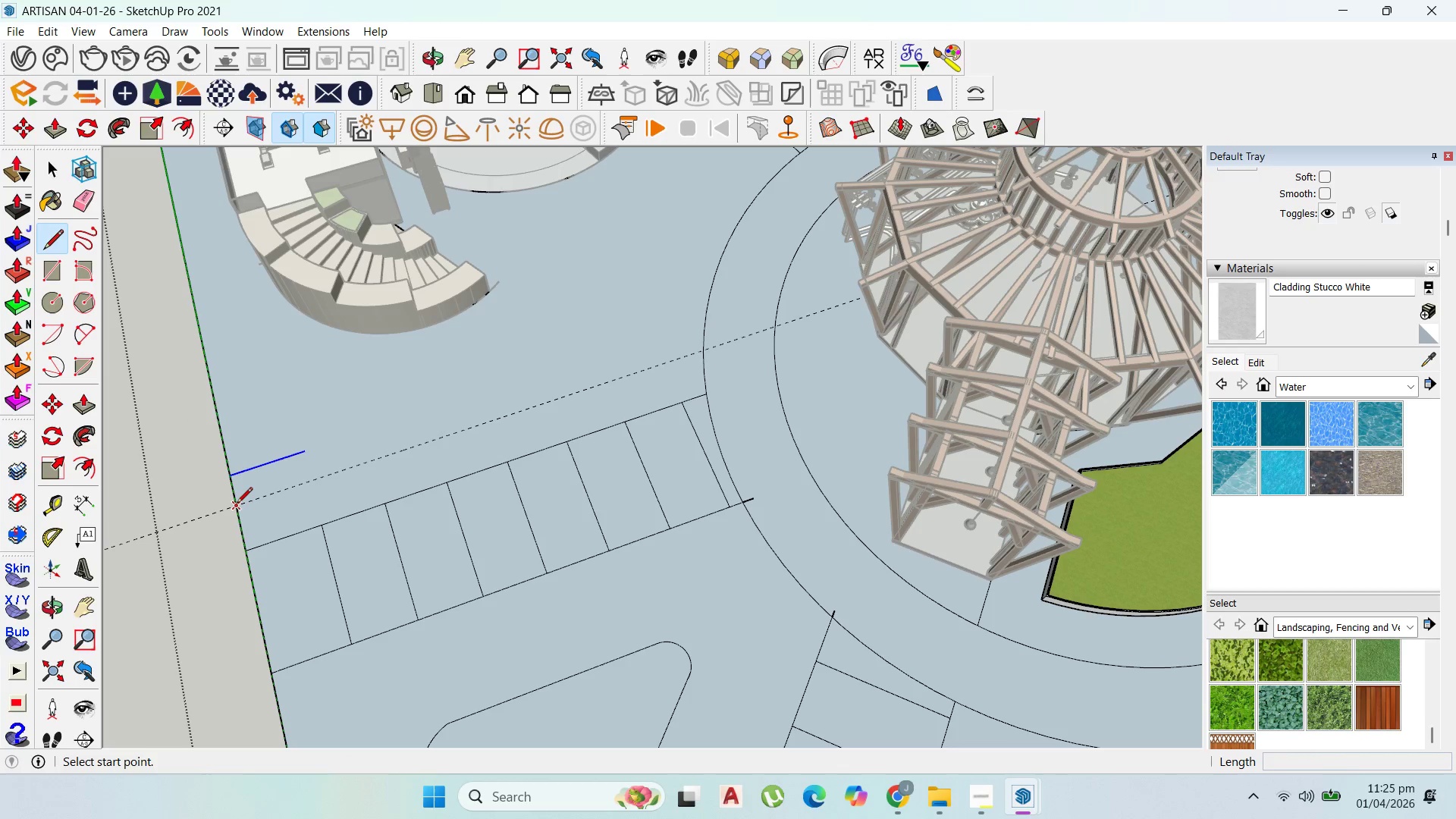 
left_click([237, 504])
 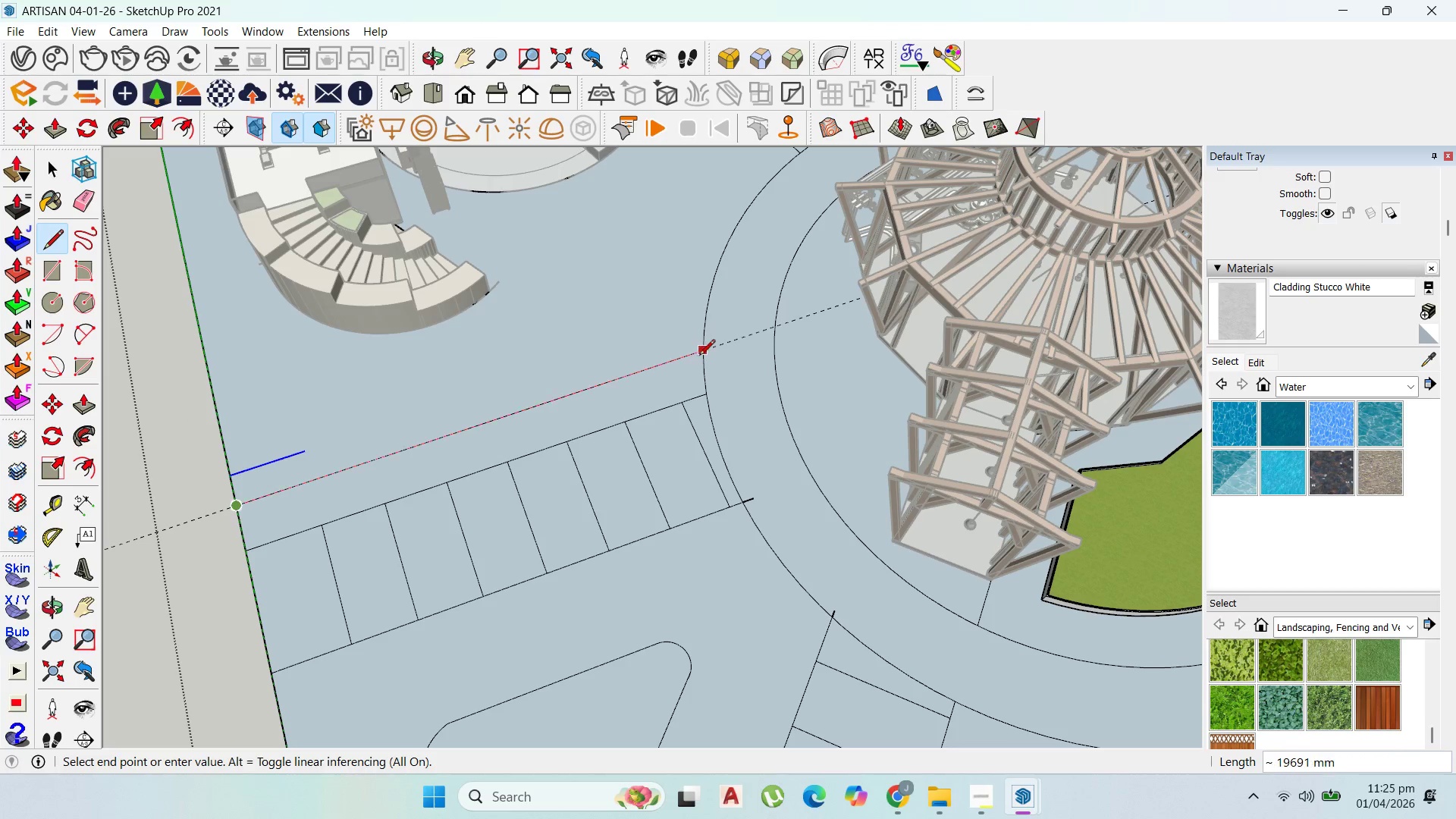 
left_click([704, 355])
 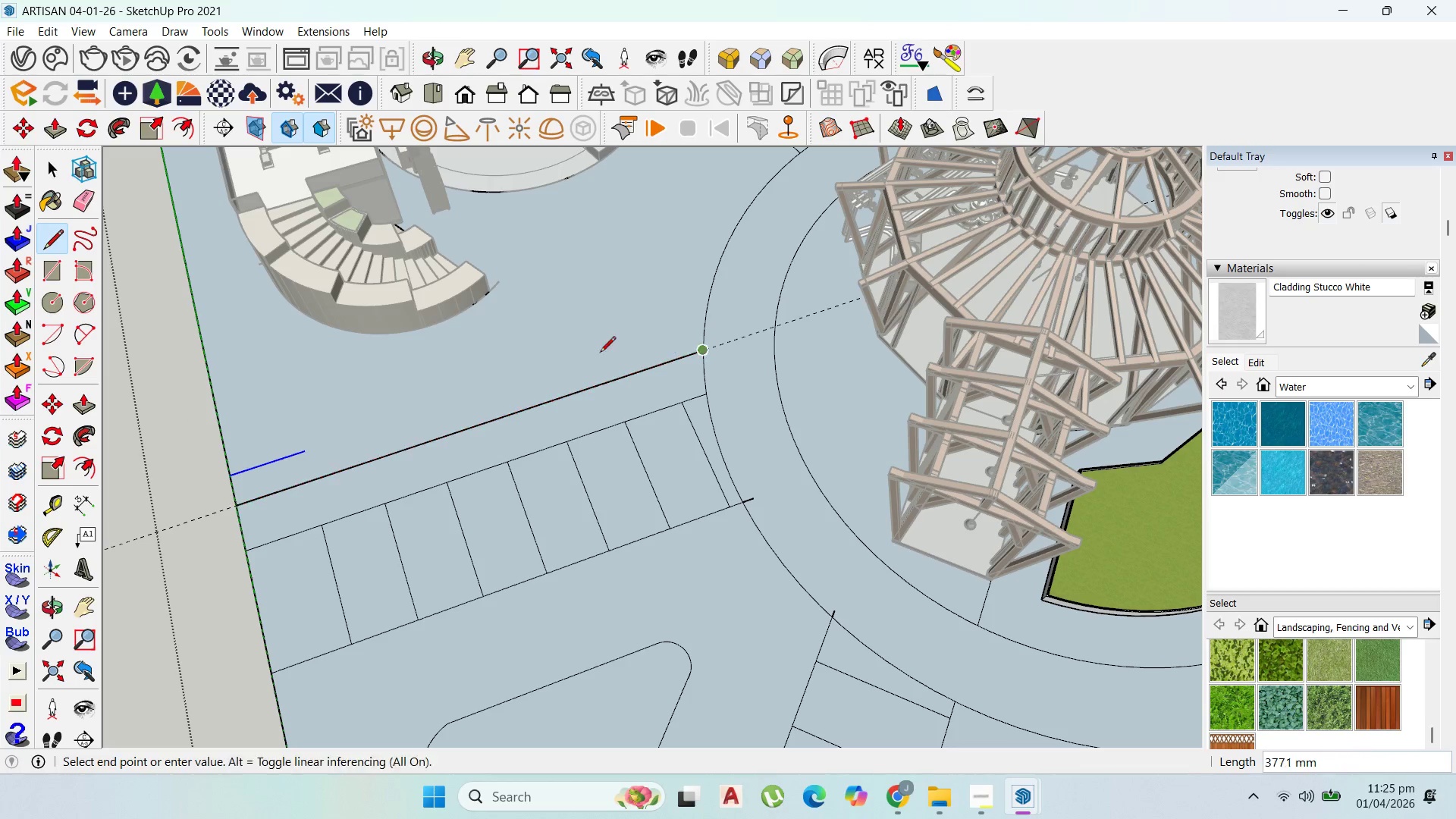 
key(Escape)
 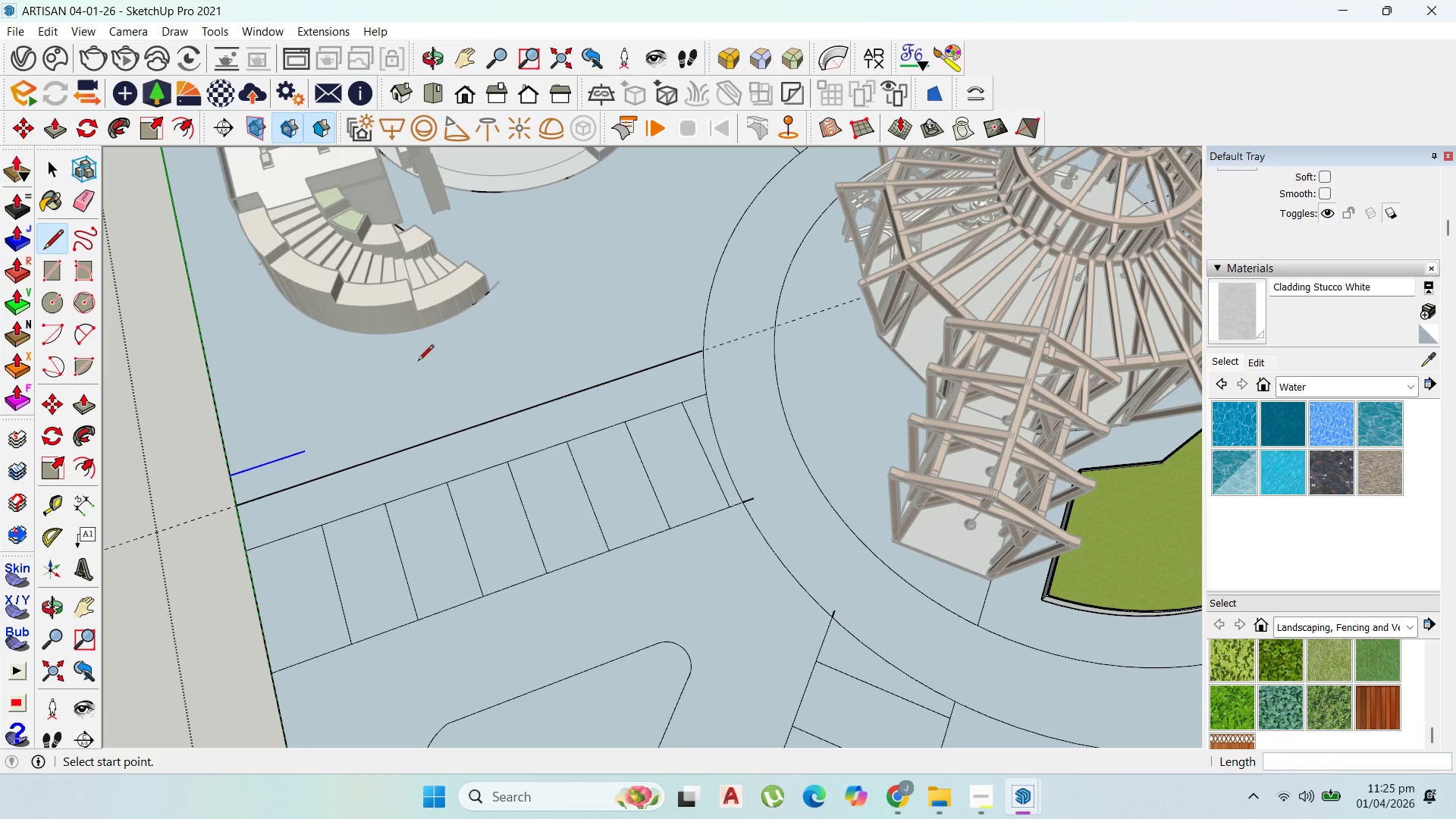 
scroll: coordinate [281, 469], scroll_direction: up, amount: 2.0
 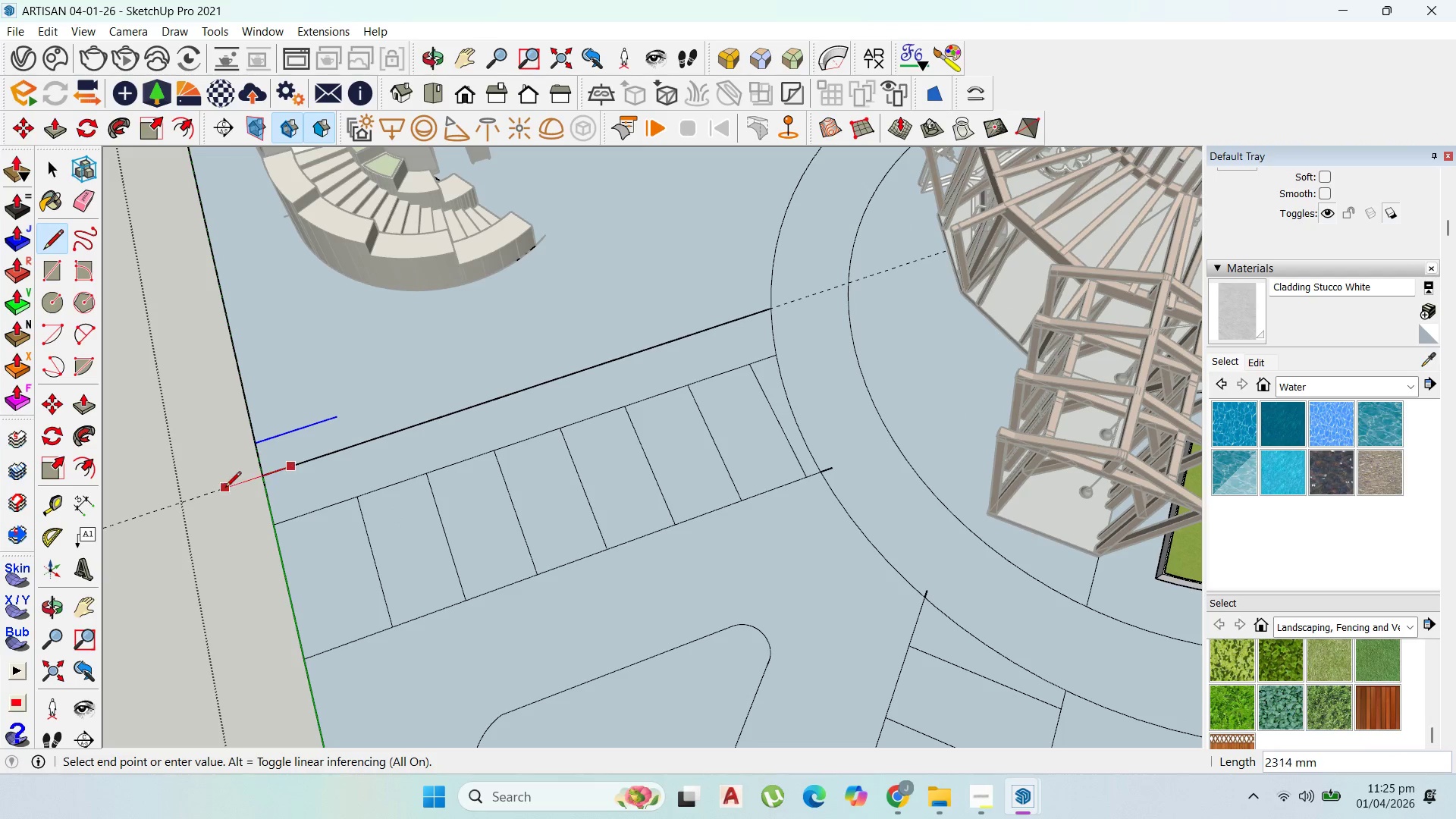 
left_click([225, 488])
 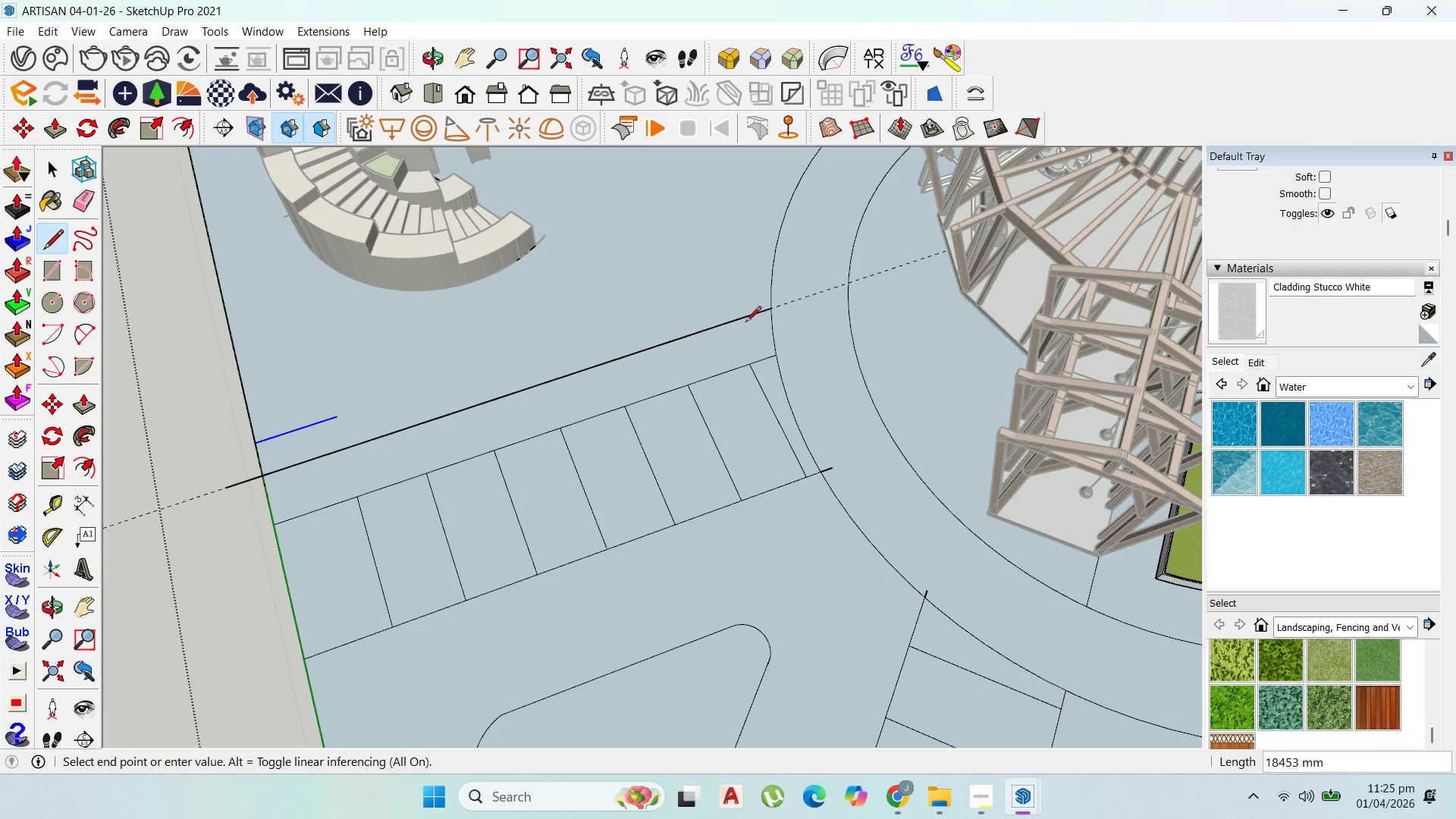 
left_click([795, 310])
 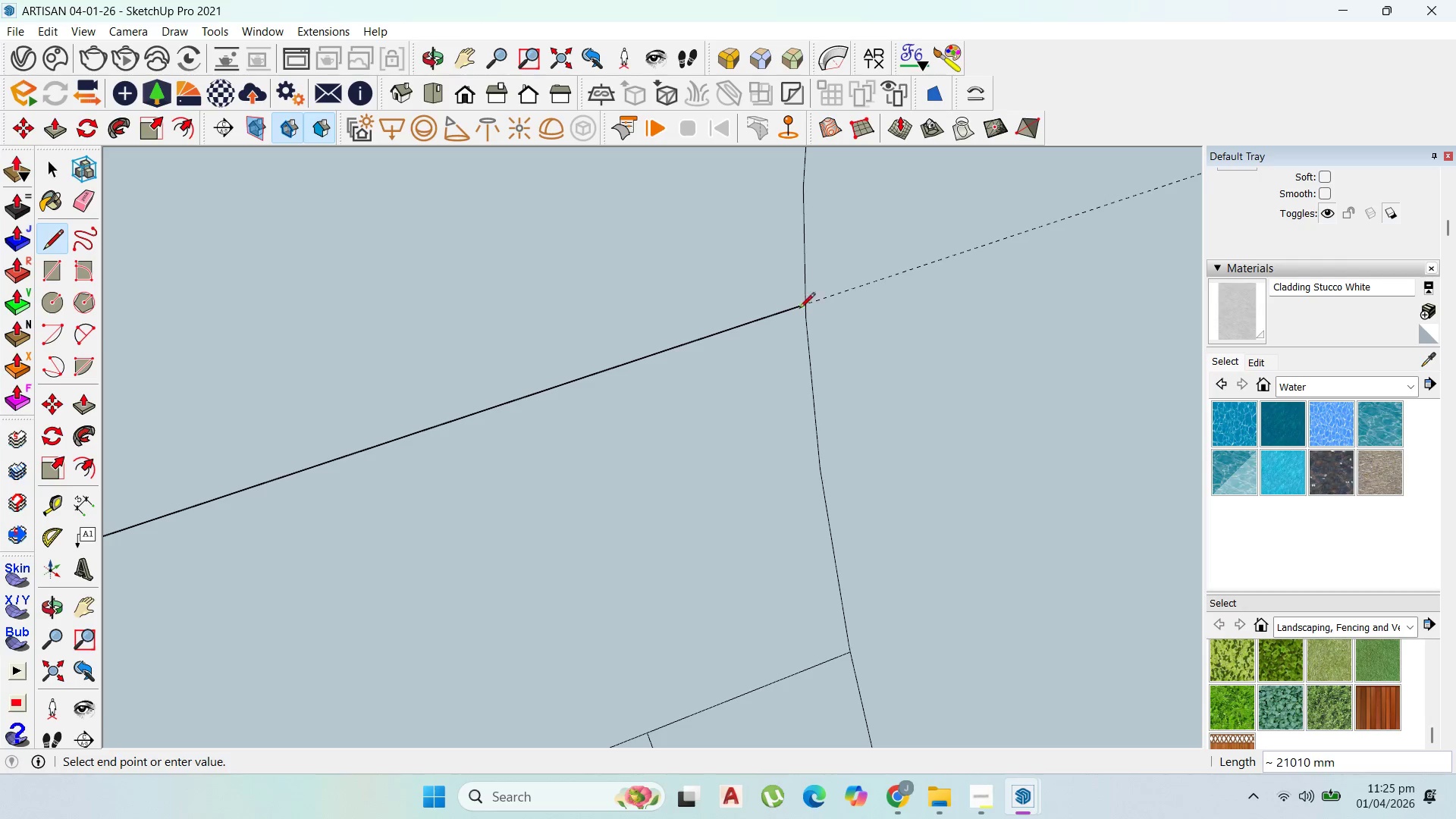 
scroll: coordinate [810, 303], scroll_direction: up, amount: 26.0
 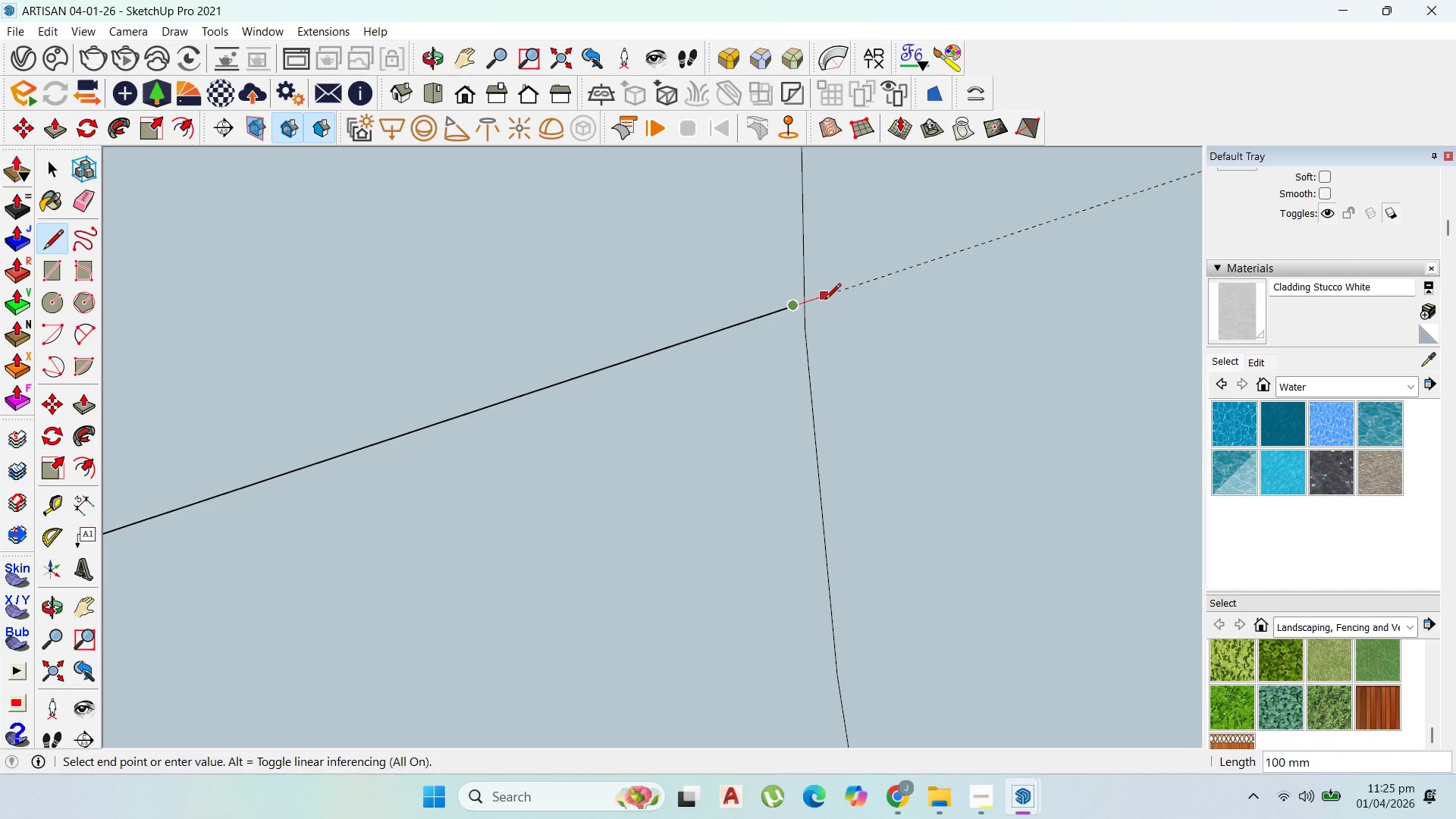 
left_click([826, 300])
 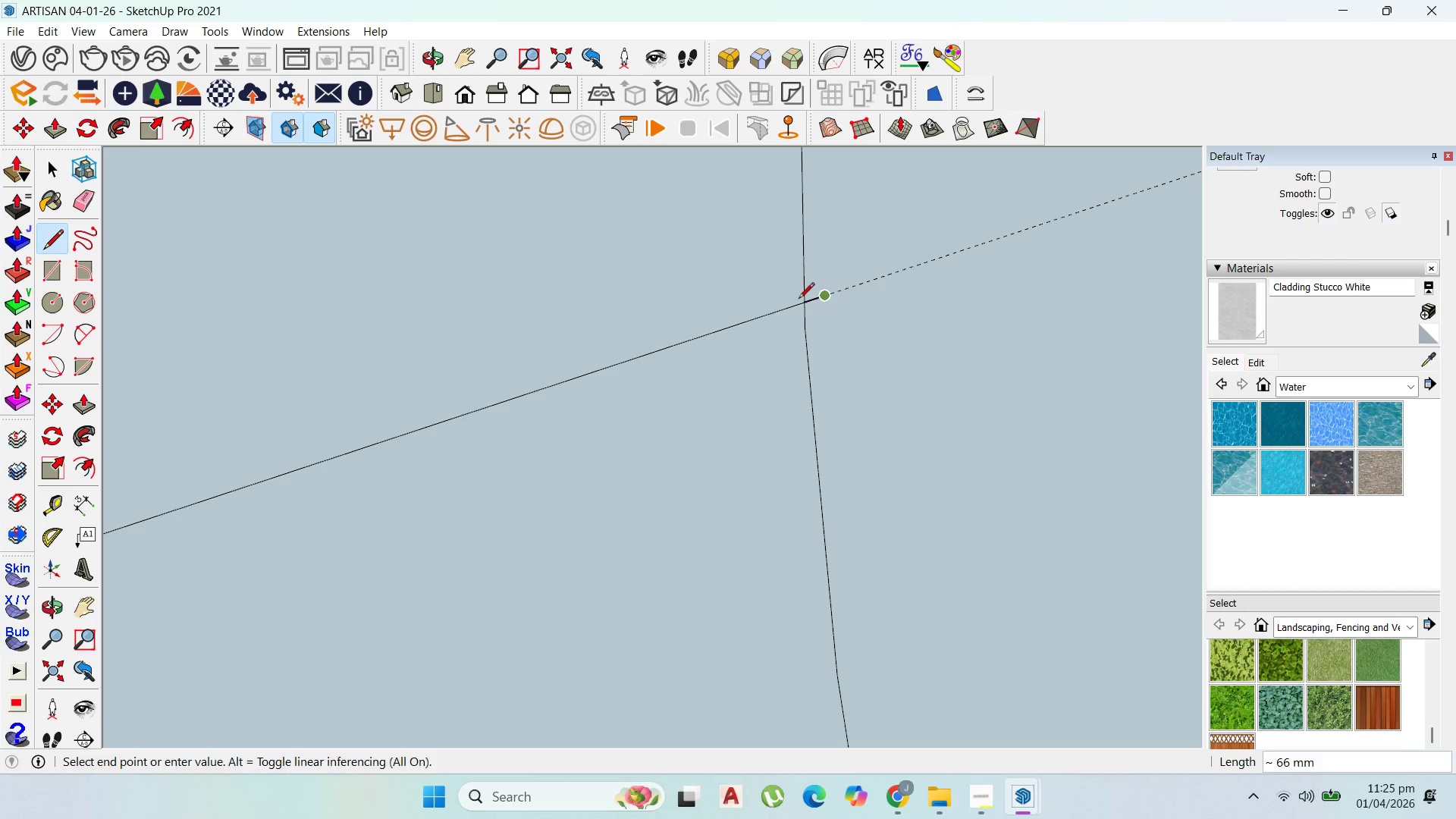 
key(Escape)
 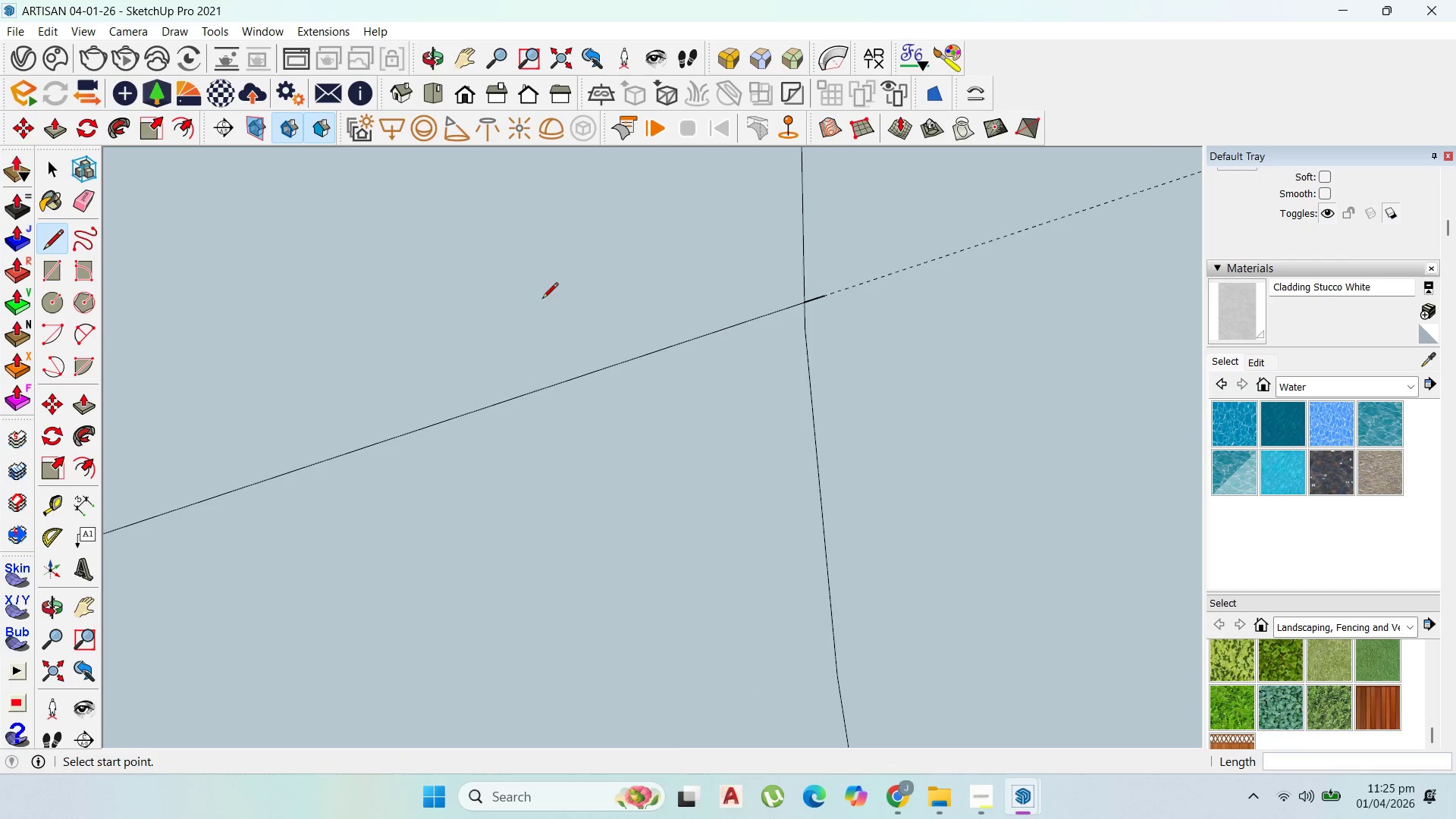 
scroll: coordinate [406, 485], scroll_direction: down, amount: 75.0
 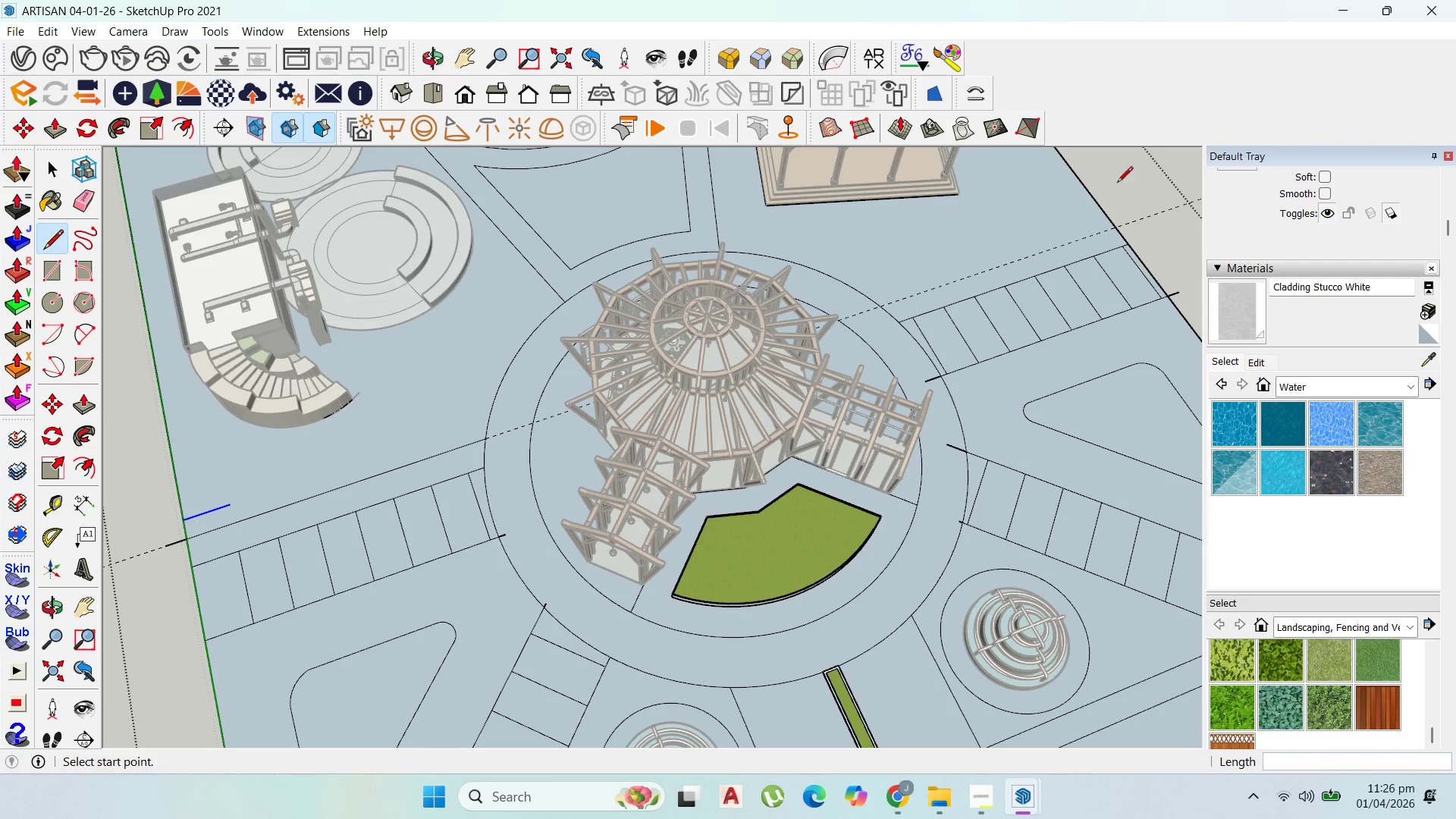 
scroll: coordinate [841, 314], scroll_direction: up, amount: 34.0
 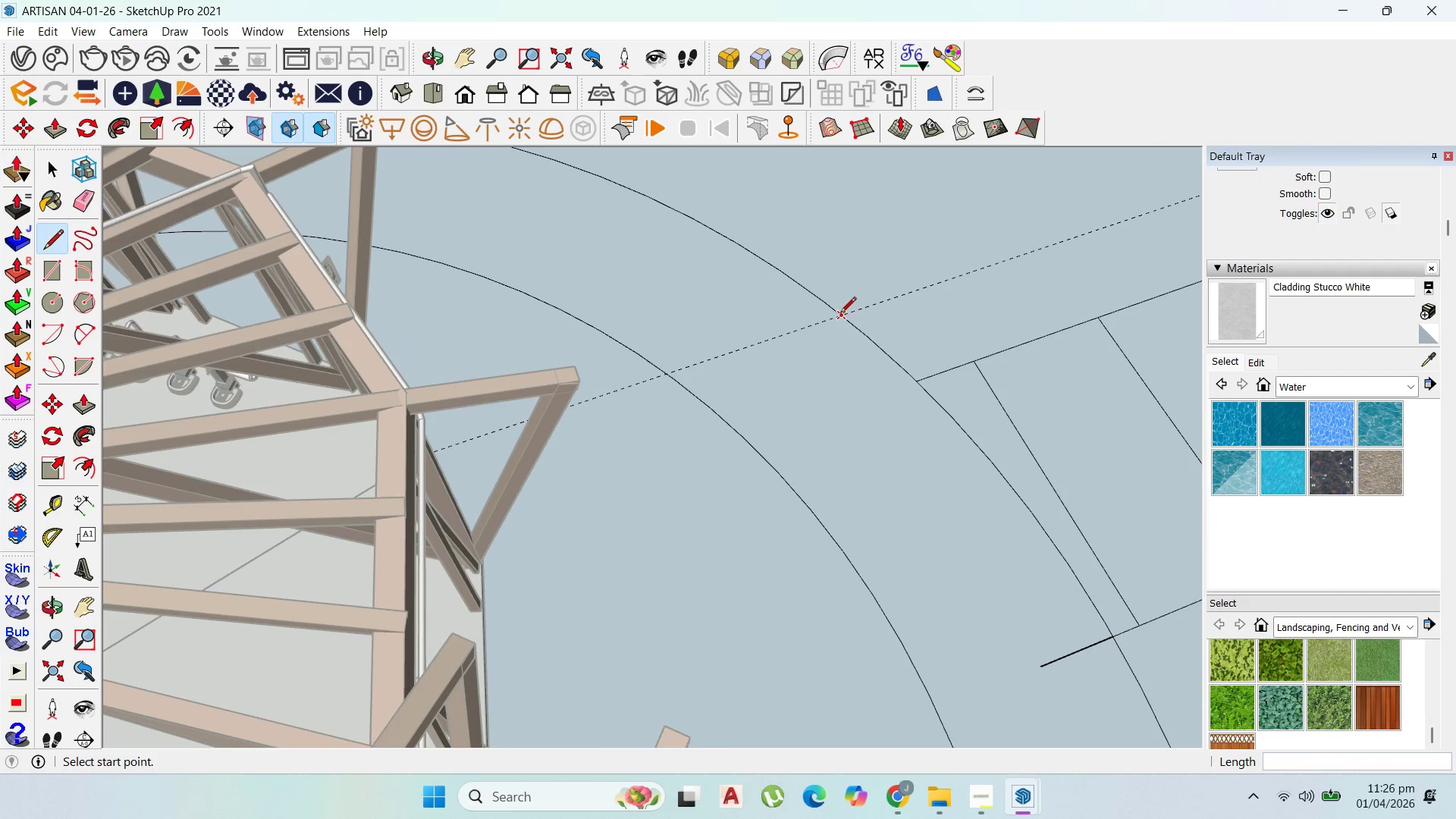 
left_click([840, 314])
 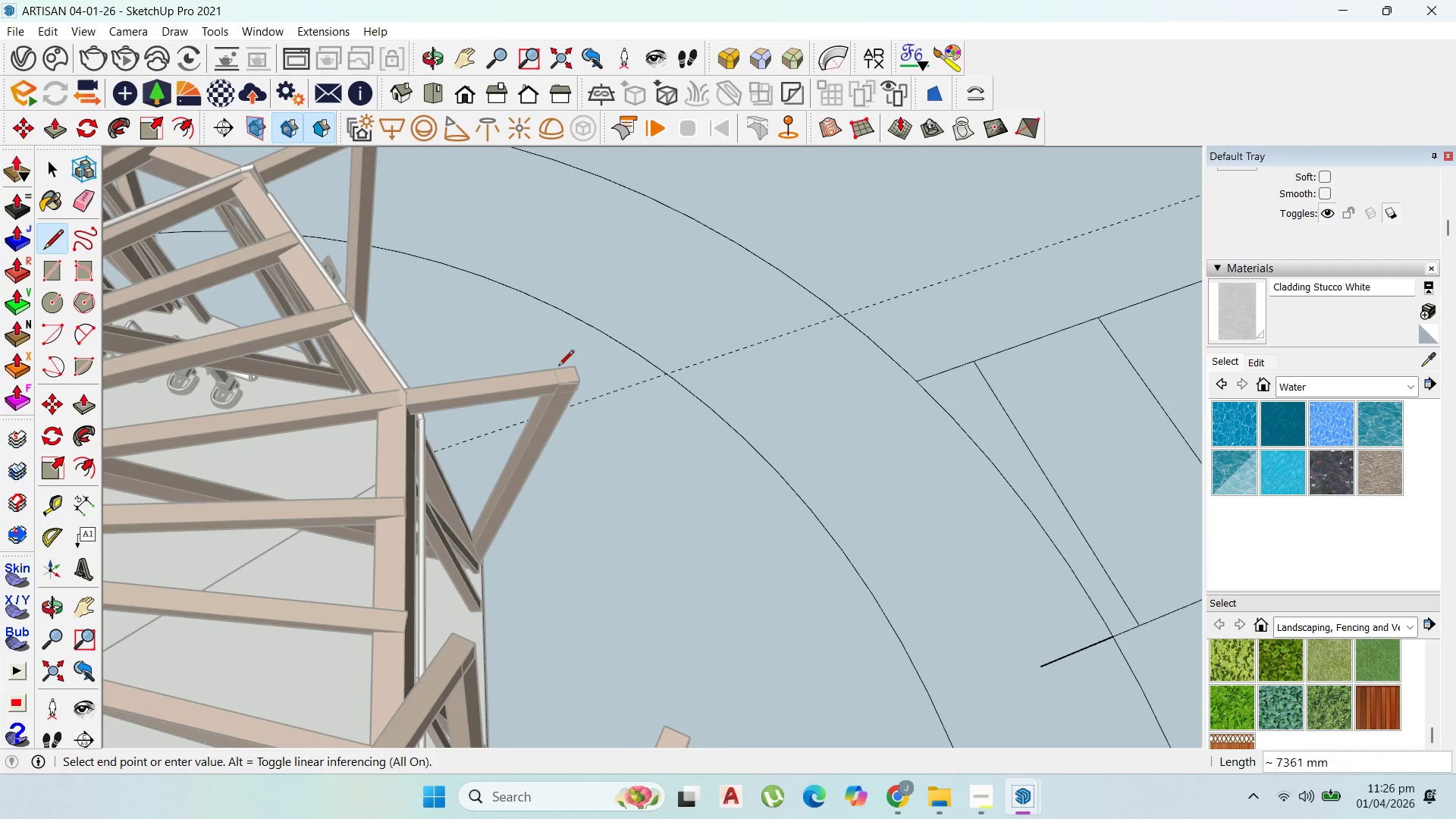 
scroll: coordinate [582, 349], scroll_direction: down, amount: 35.0
 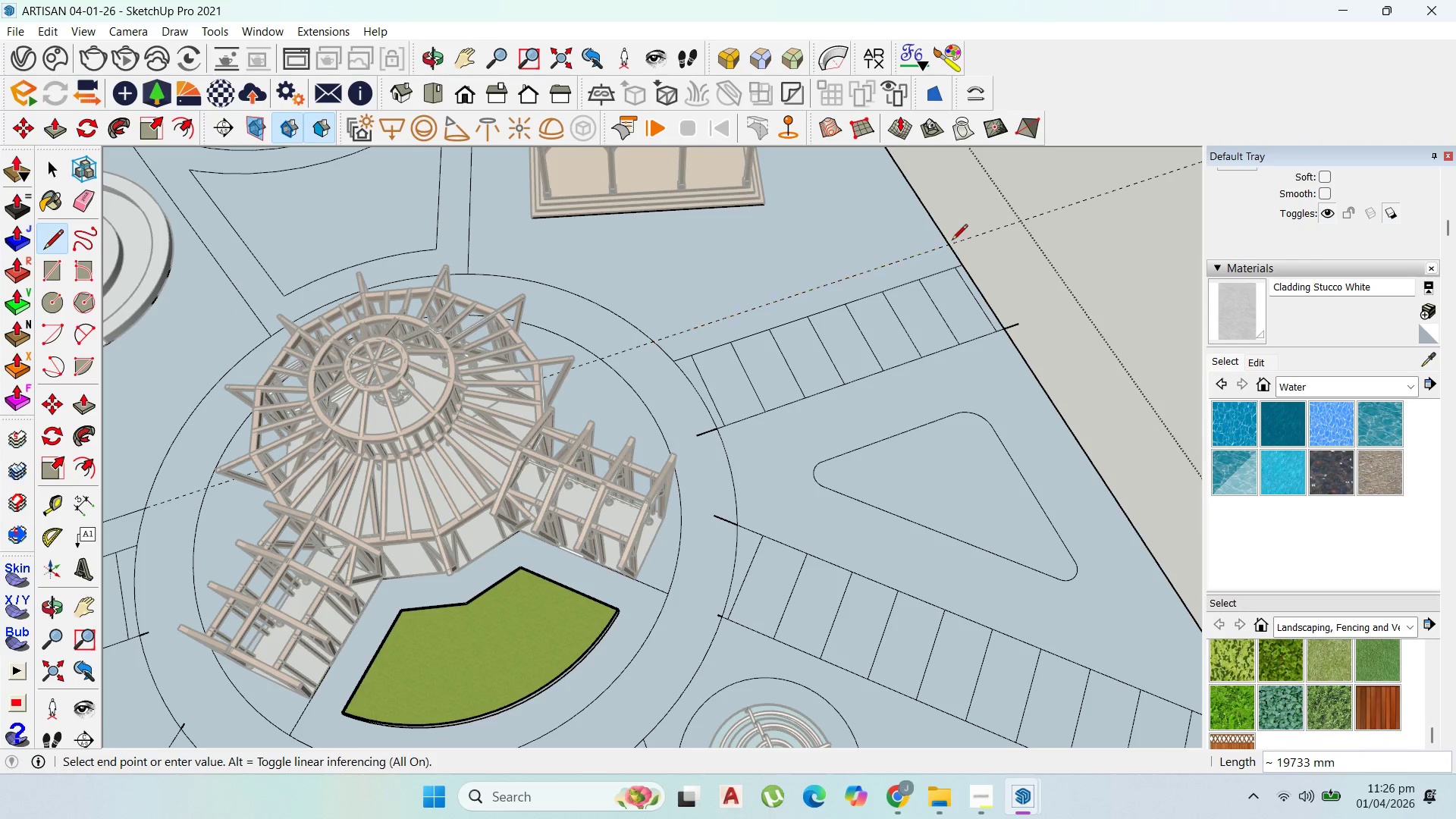 
left_click([952, 242])
 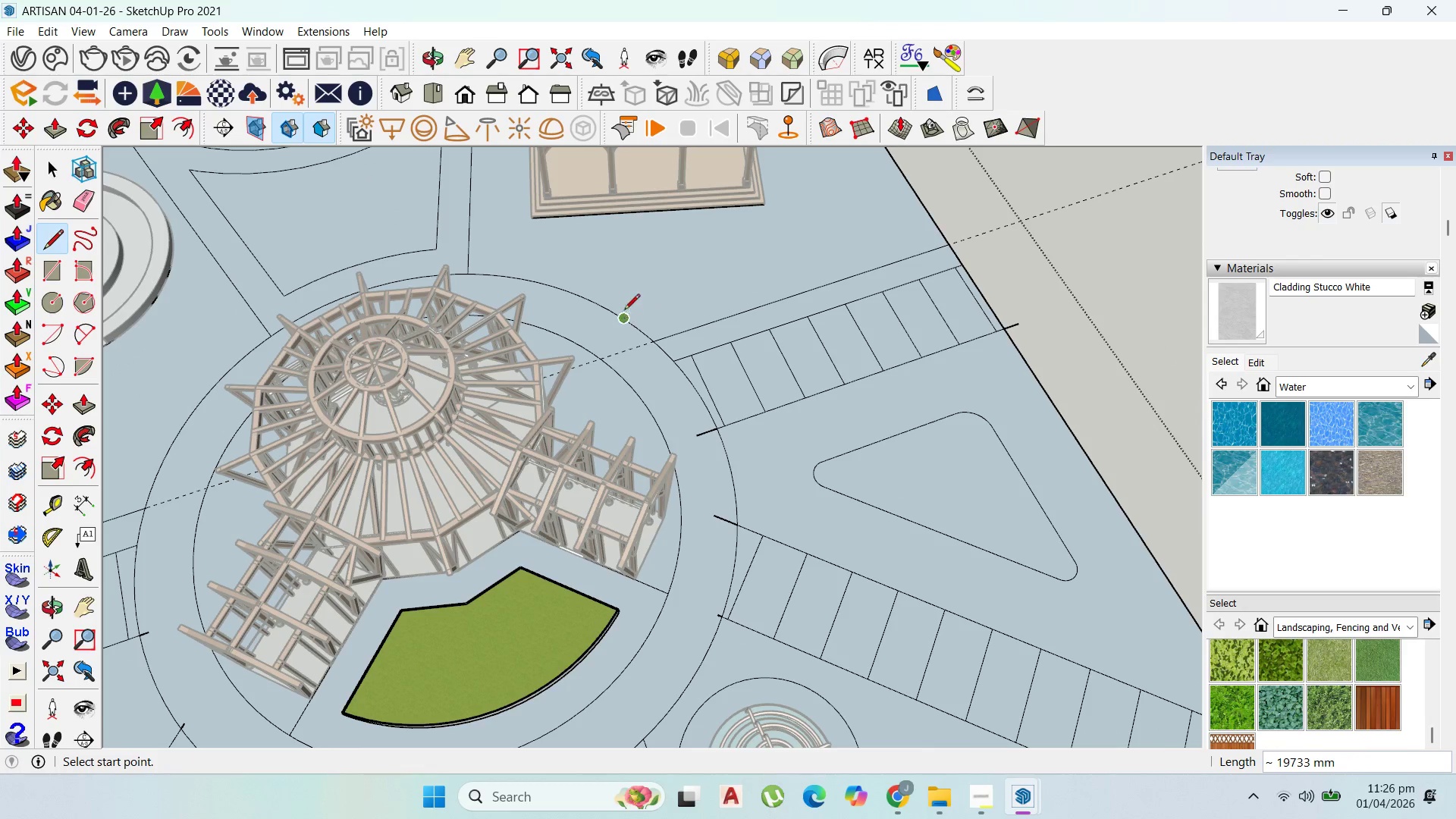 
scroll: coordinate [724, 222], scroll_direction: down, amount: 17.0
 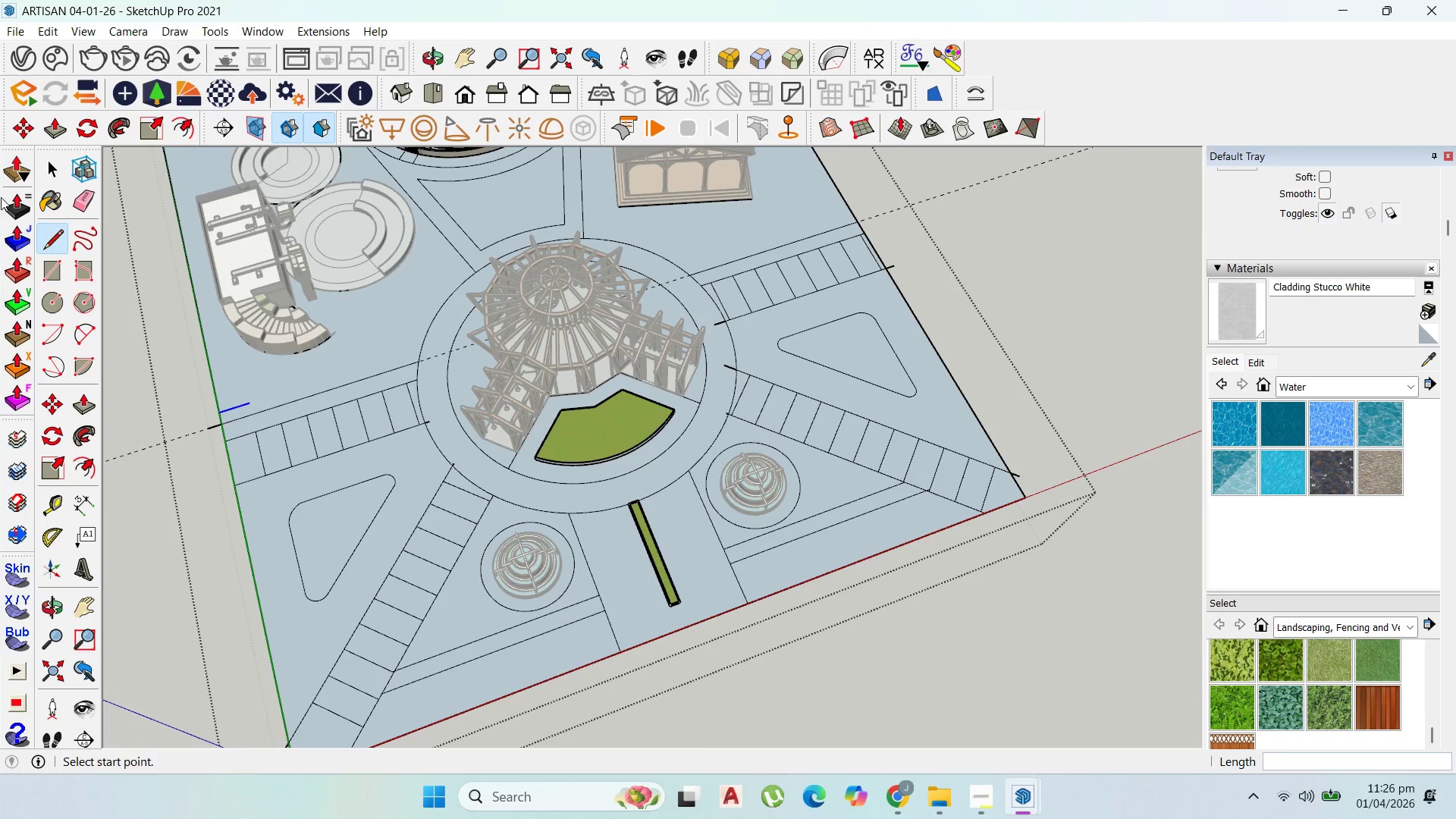 
left_click([52, 167])
 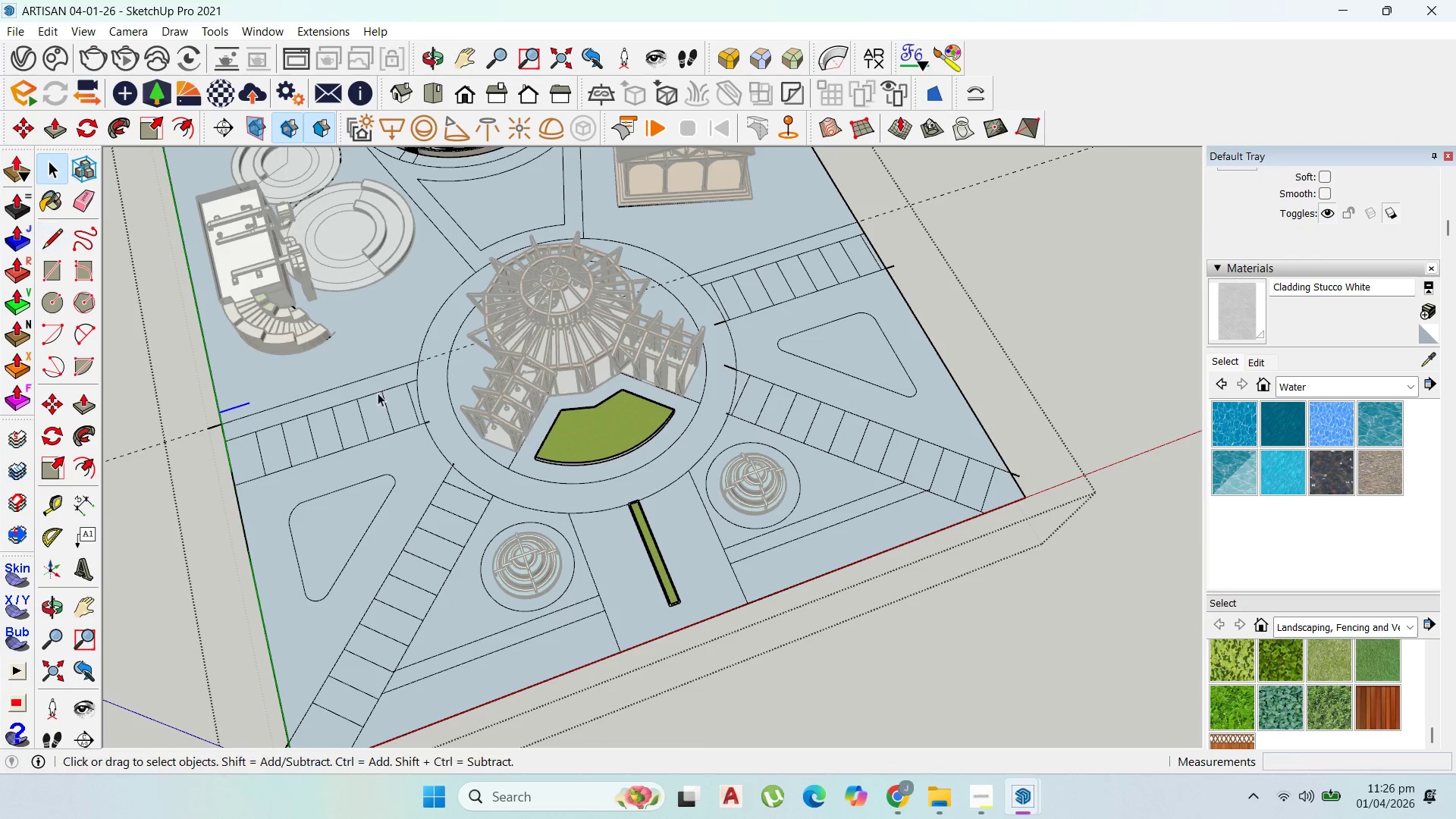 
key(Escape)
 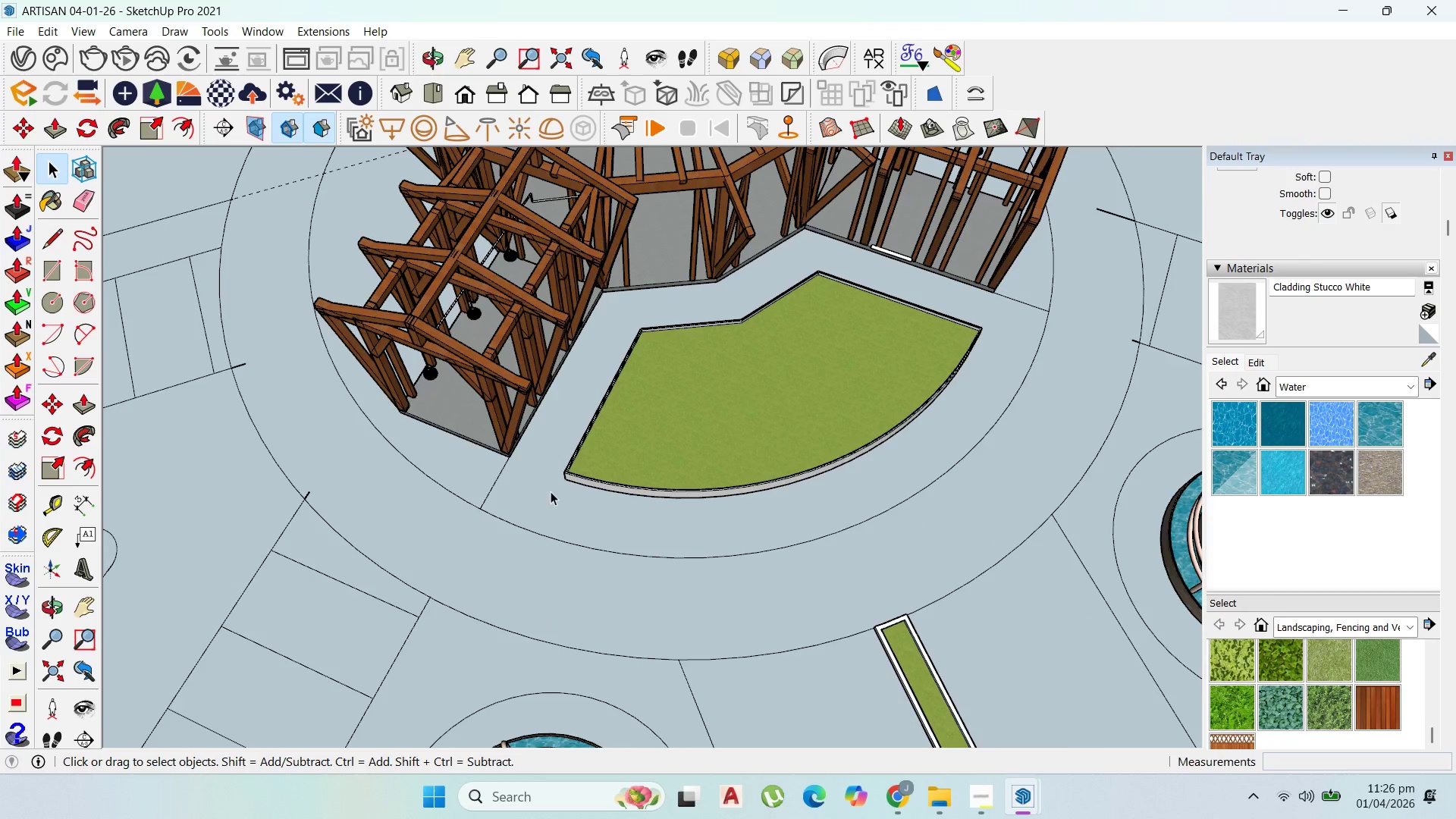 
scroll: coordinate [560, 495], scroll_direction: up, amount: 15.0
 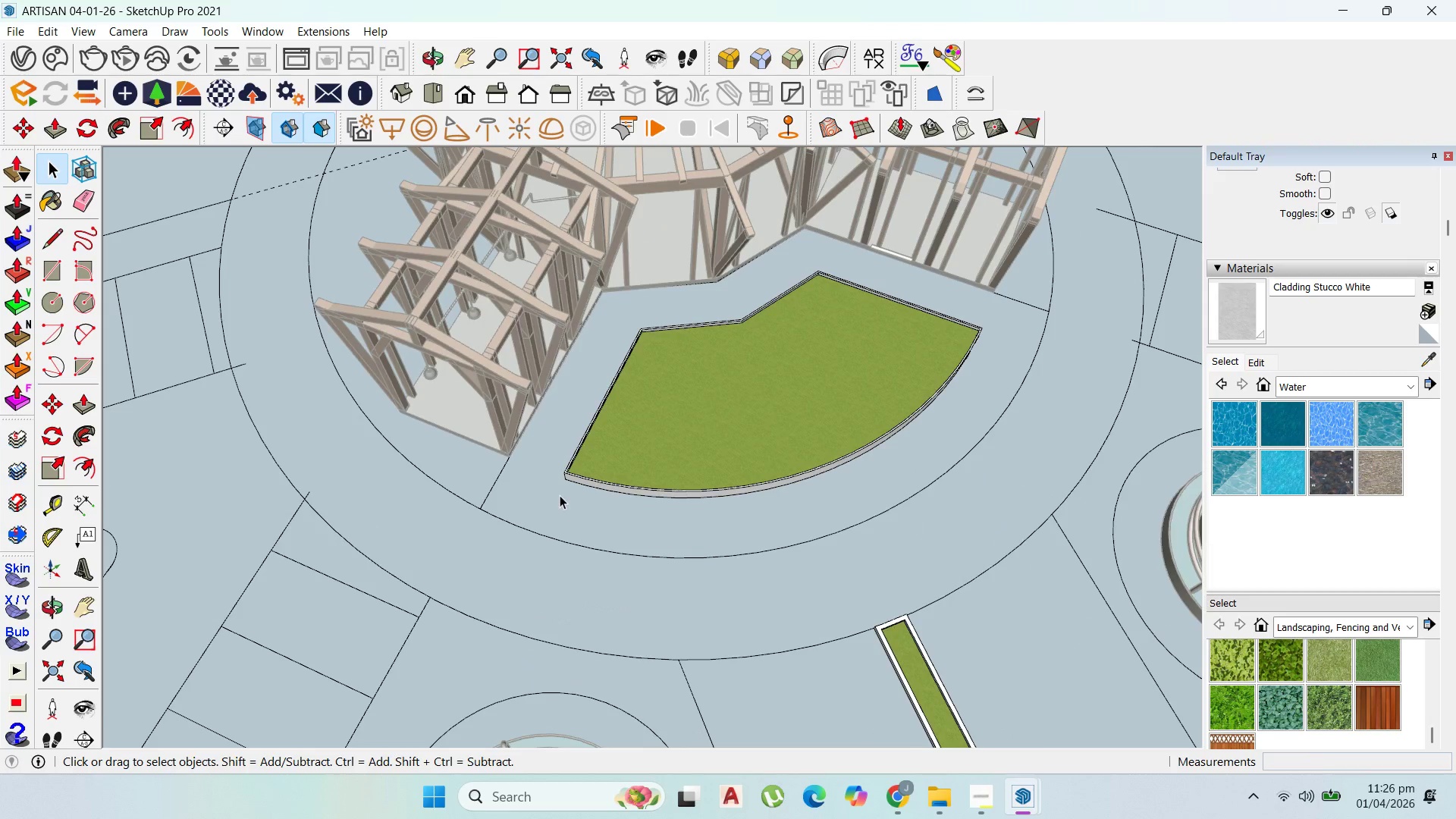 
scroll: coordinate [504, 300], scroll_direction: down, amount: 14.0
 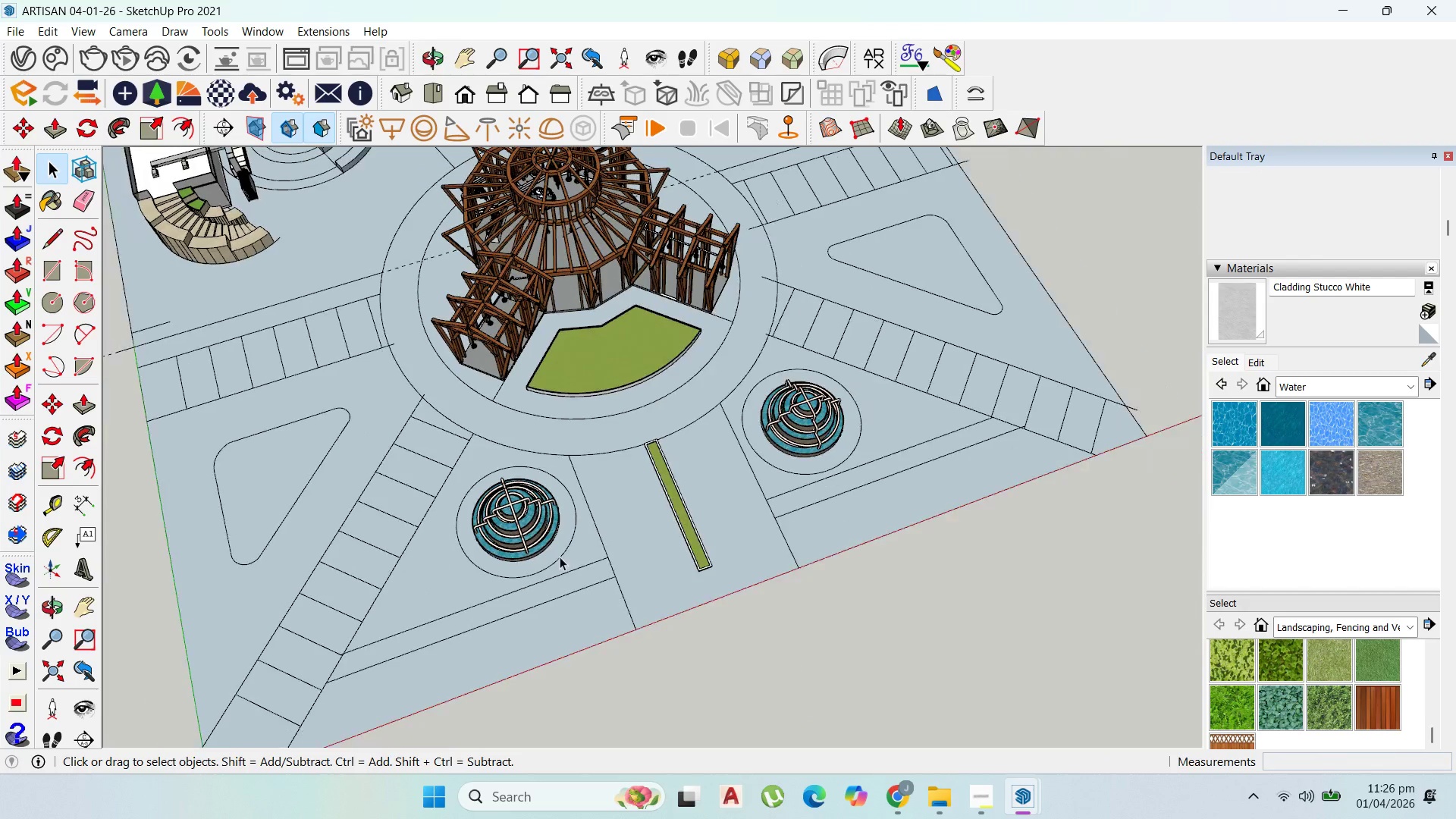 
scroll: coordinate [627, 489], scroll_direction: up, amount: 17.0
 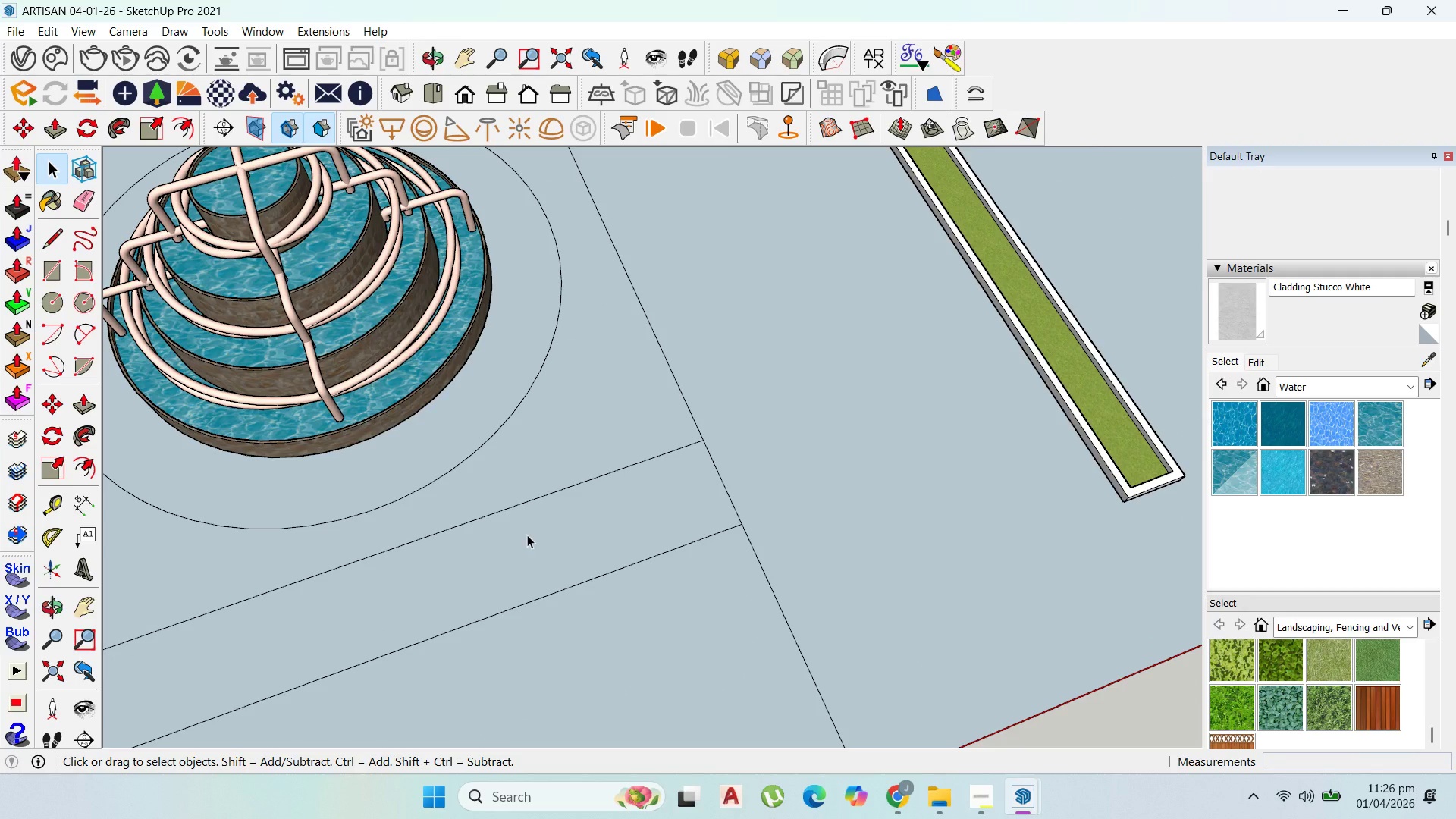 
wait(9.87)
 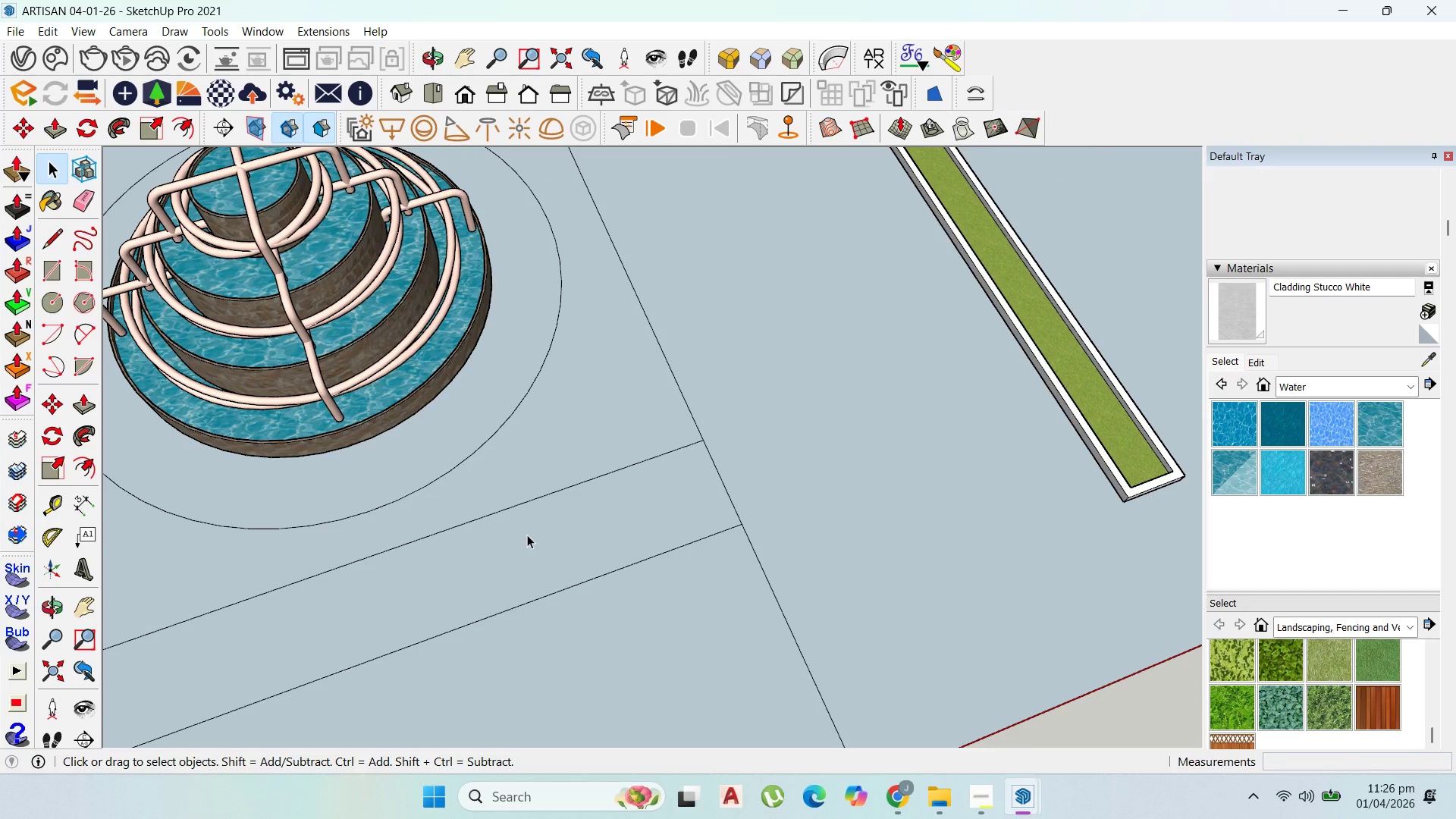 
left_click([1020, 793])
 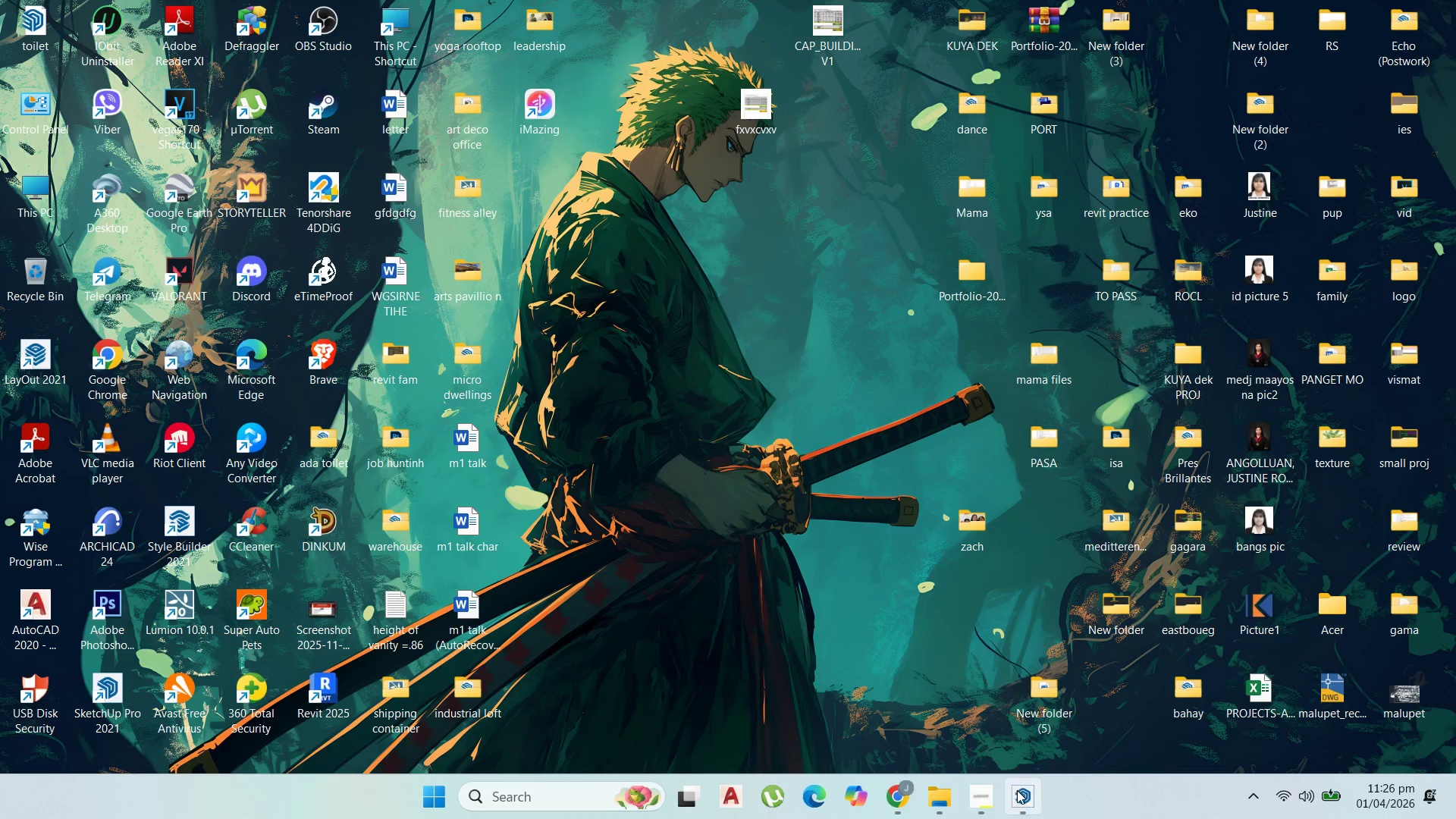 
left_click([1012, 800])
 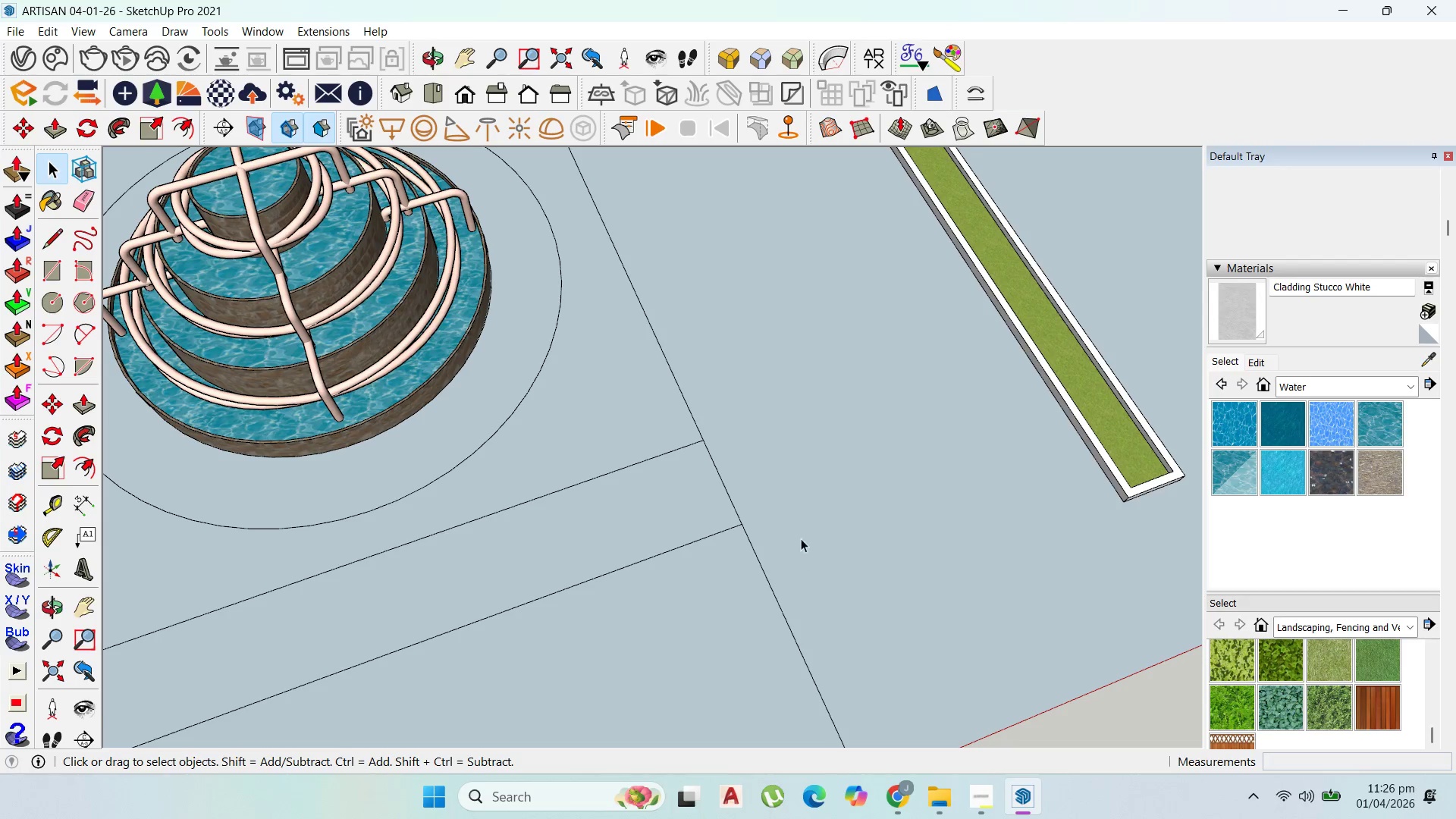 
scroll: coordinate [857, 479], scroll_direction: down, amount: 7.0
 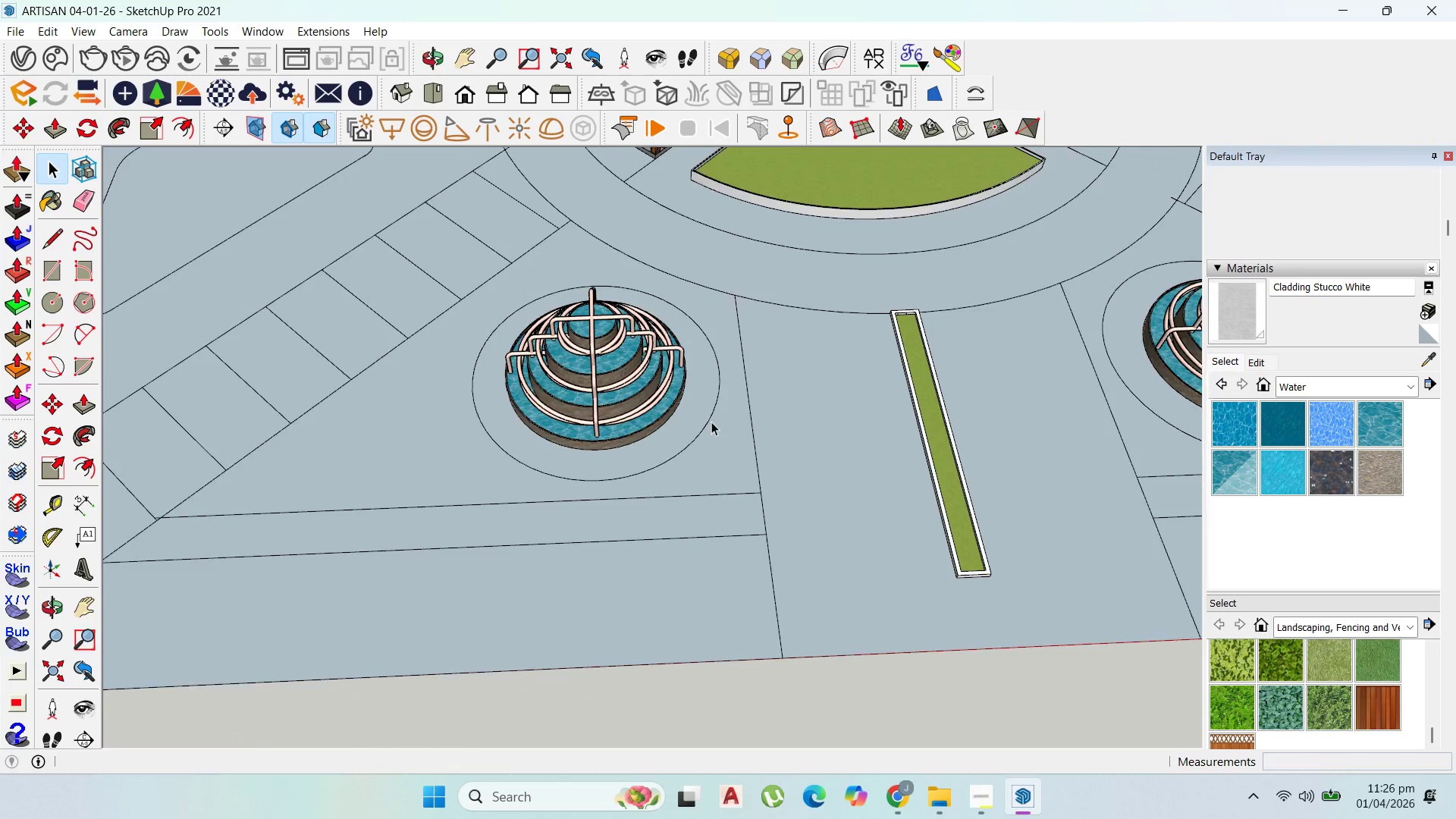 
key(Control+S)
 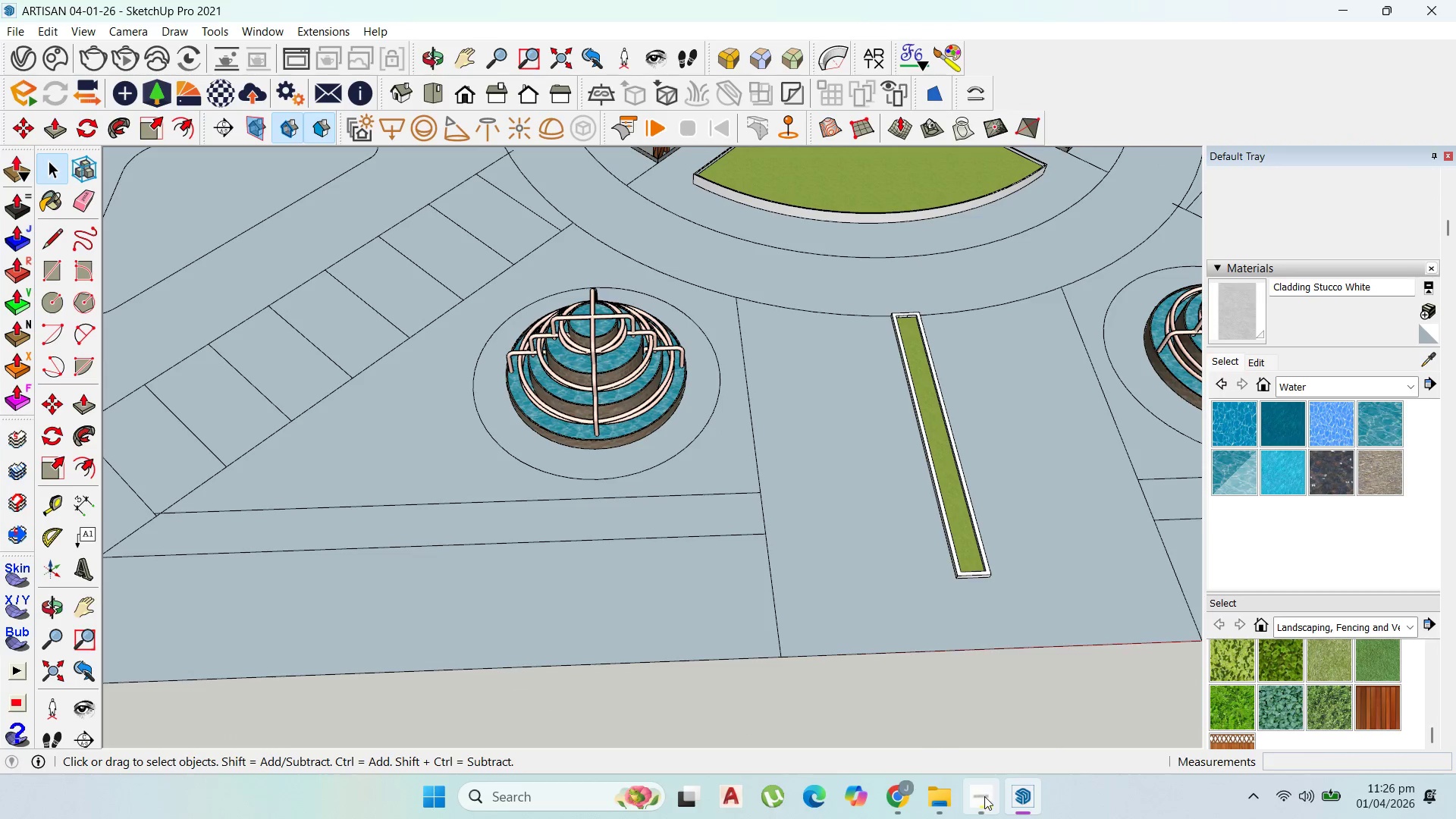 
left_click([983, 797])
 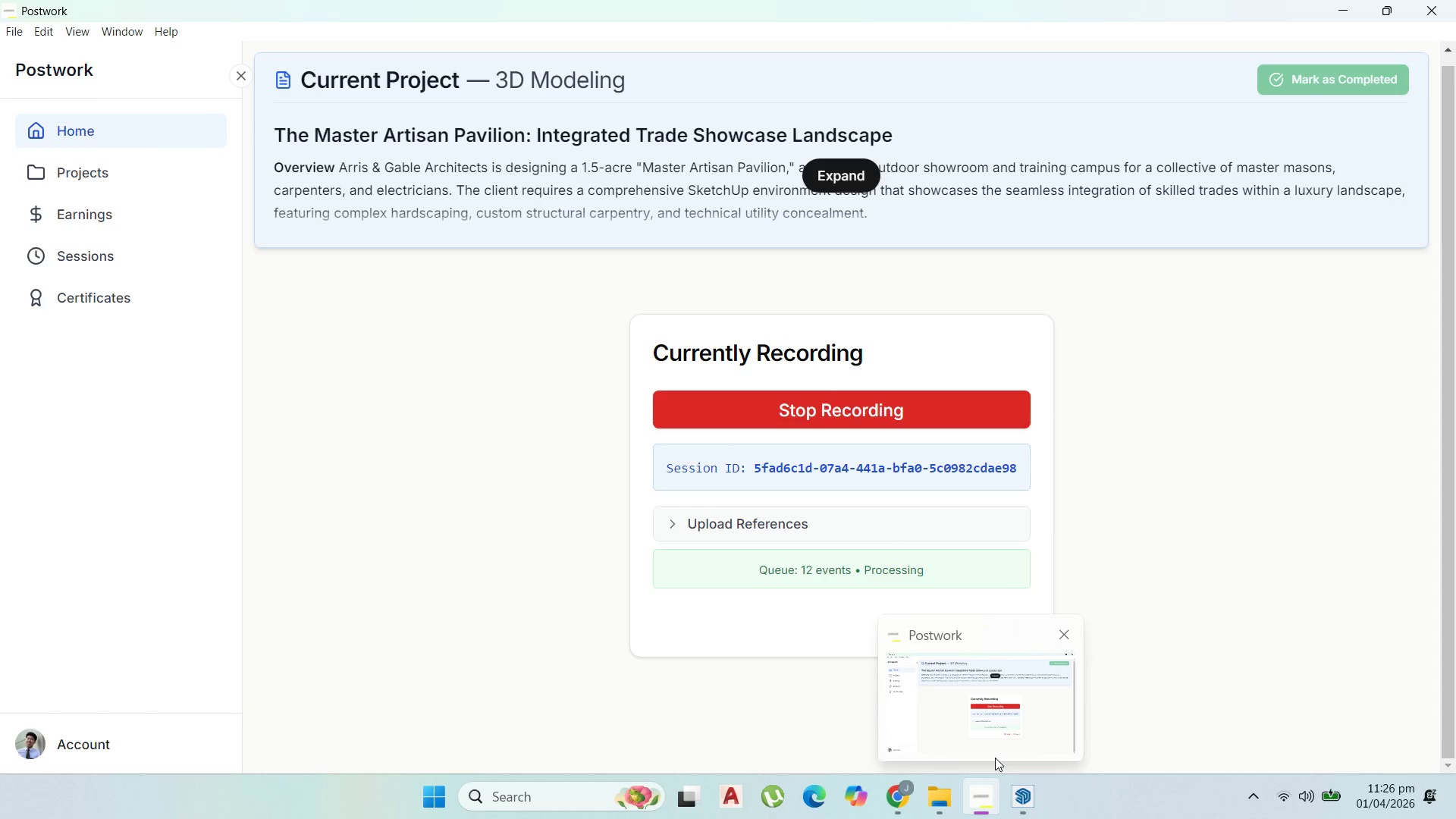 
wait(10.06)
 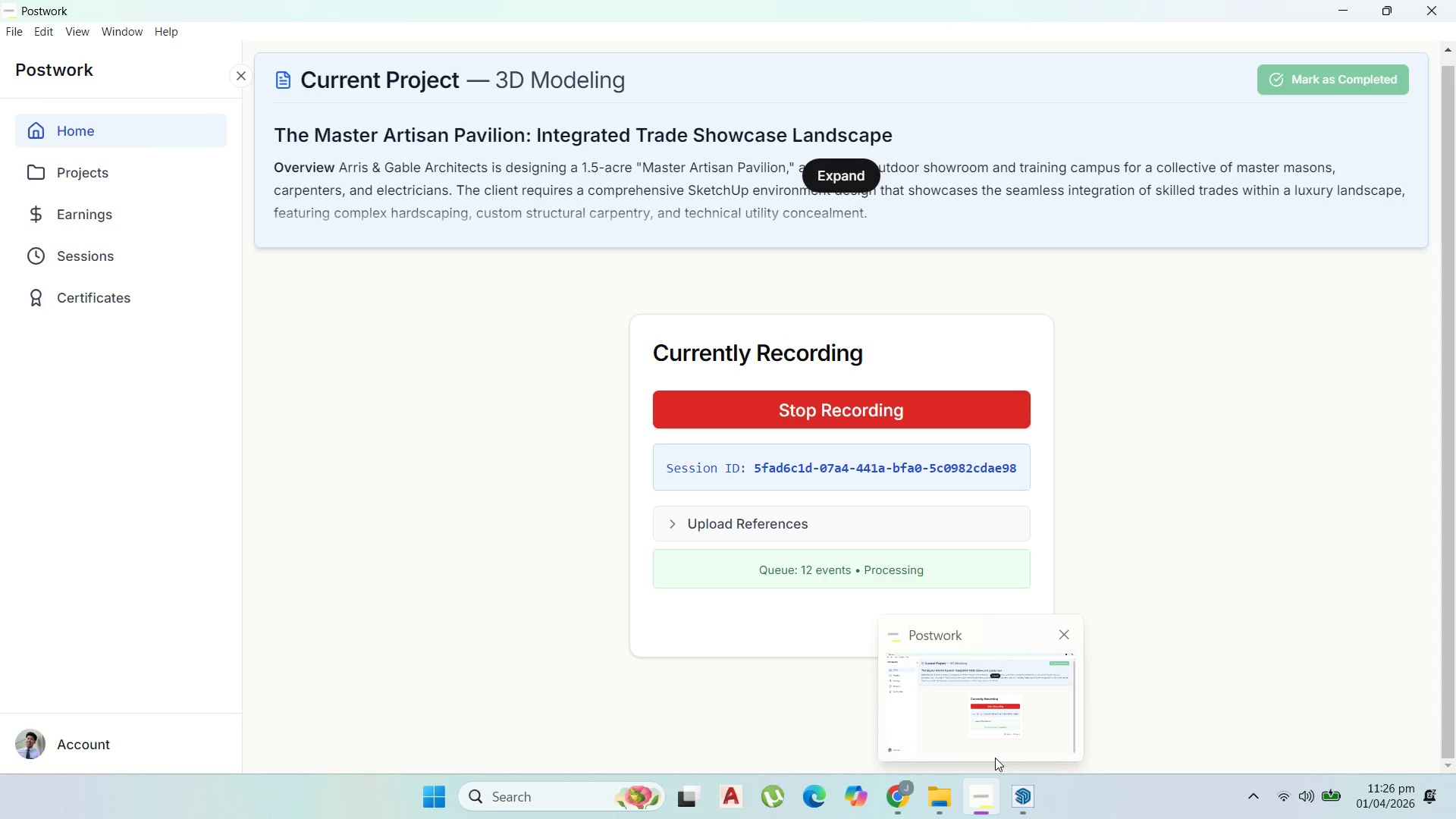 
left_click([1333, 0])
 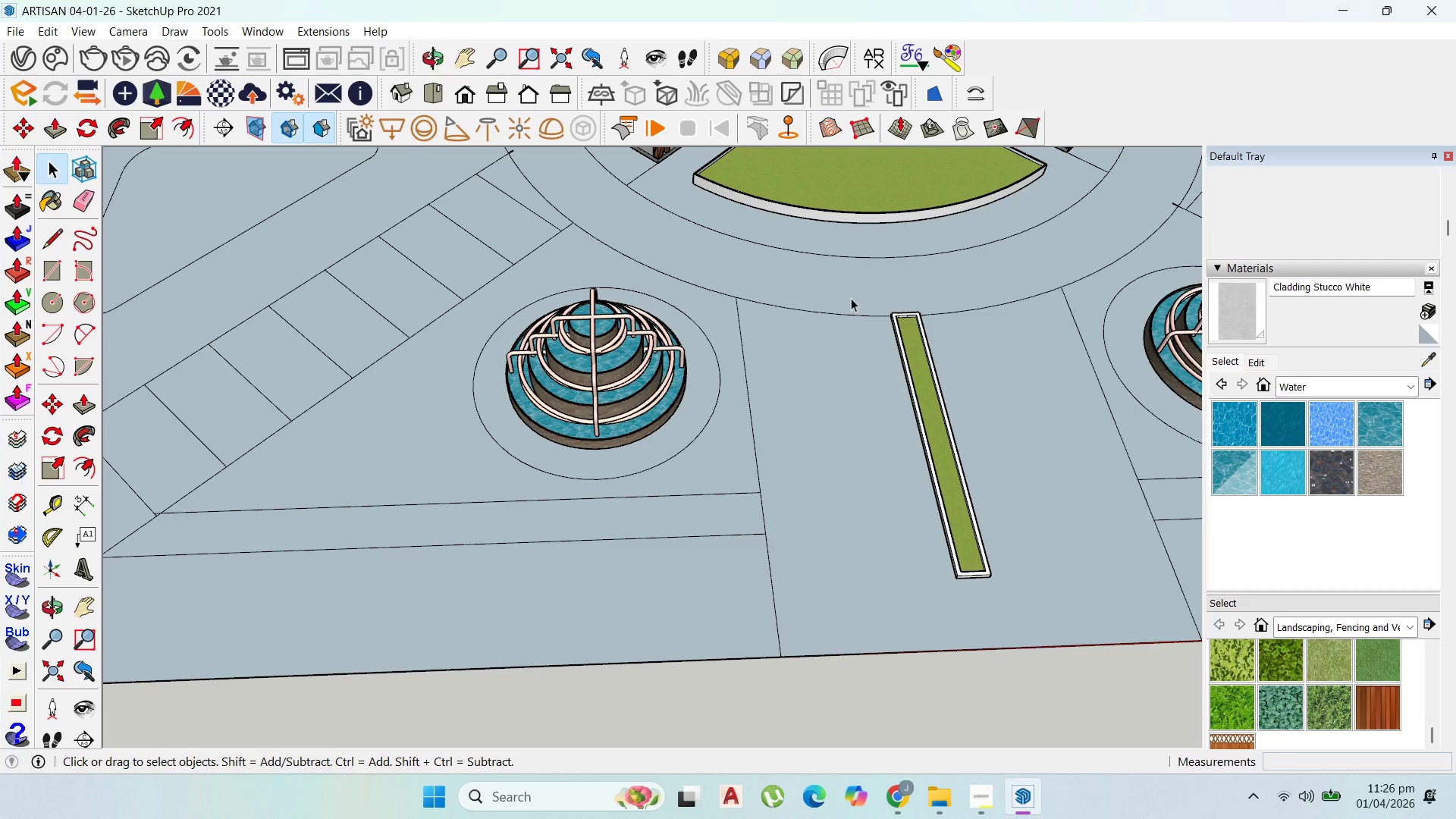 
scroll: coordinate [661, 459], scroll_direction: down, amount: 12.0
 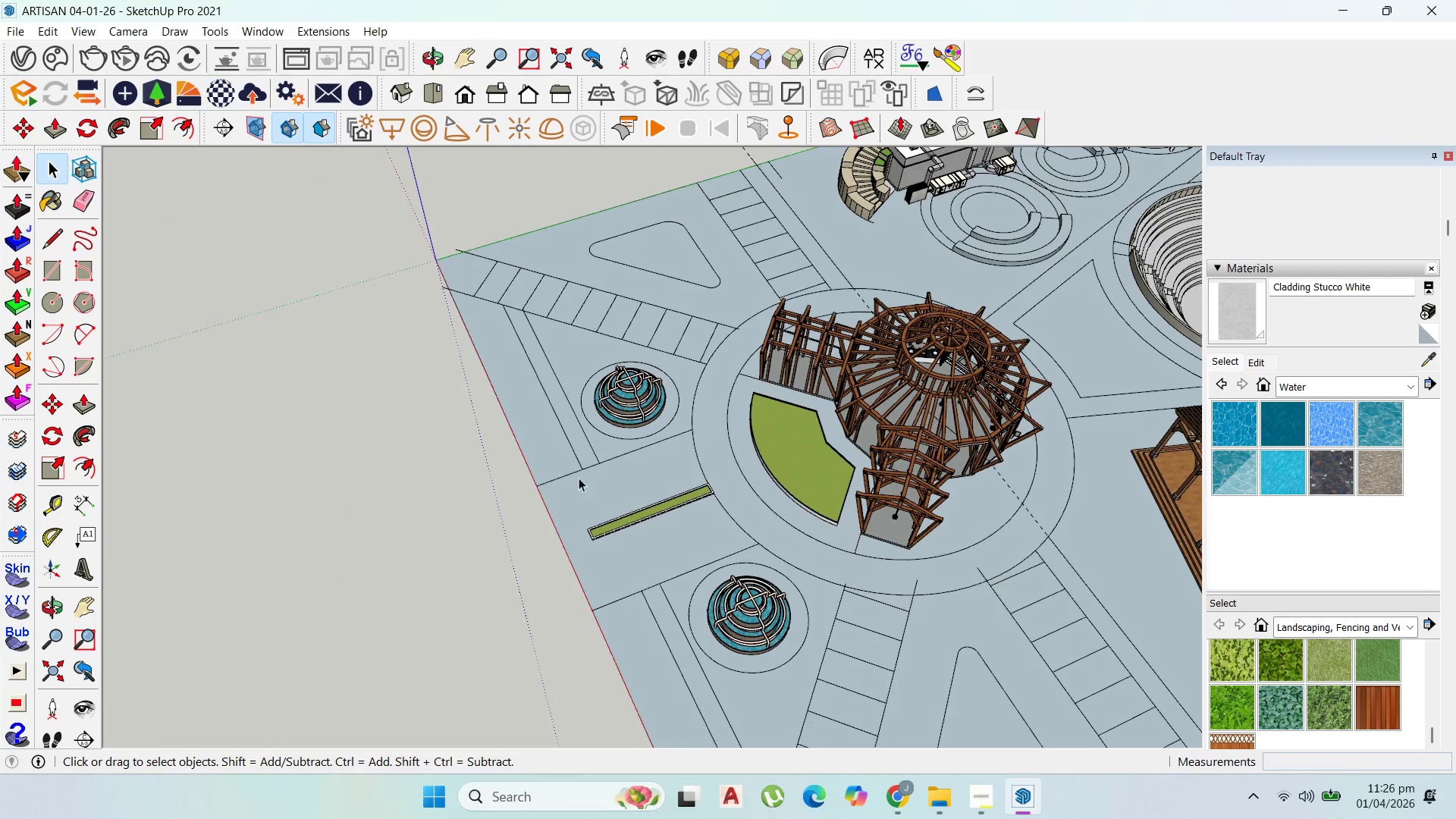 
scroll: coordinate [781, 318], scroll_direction: up, amount: 9.0
 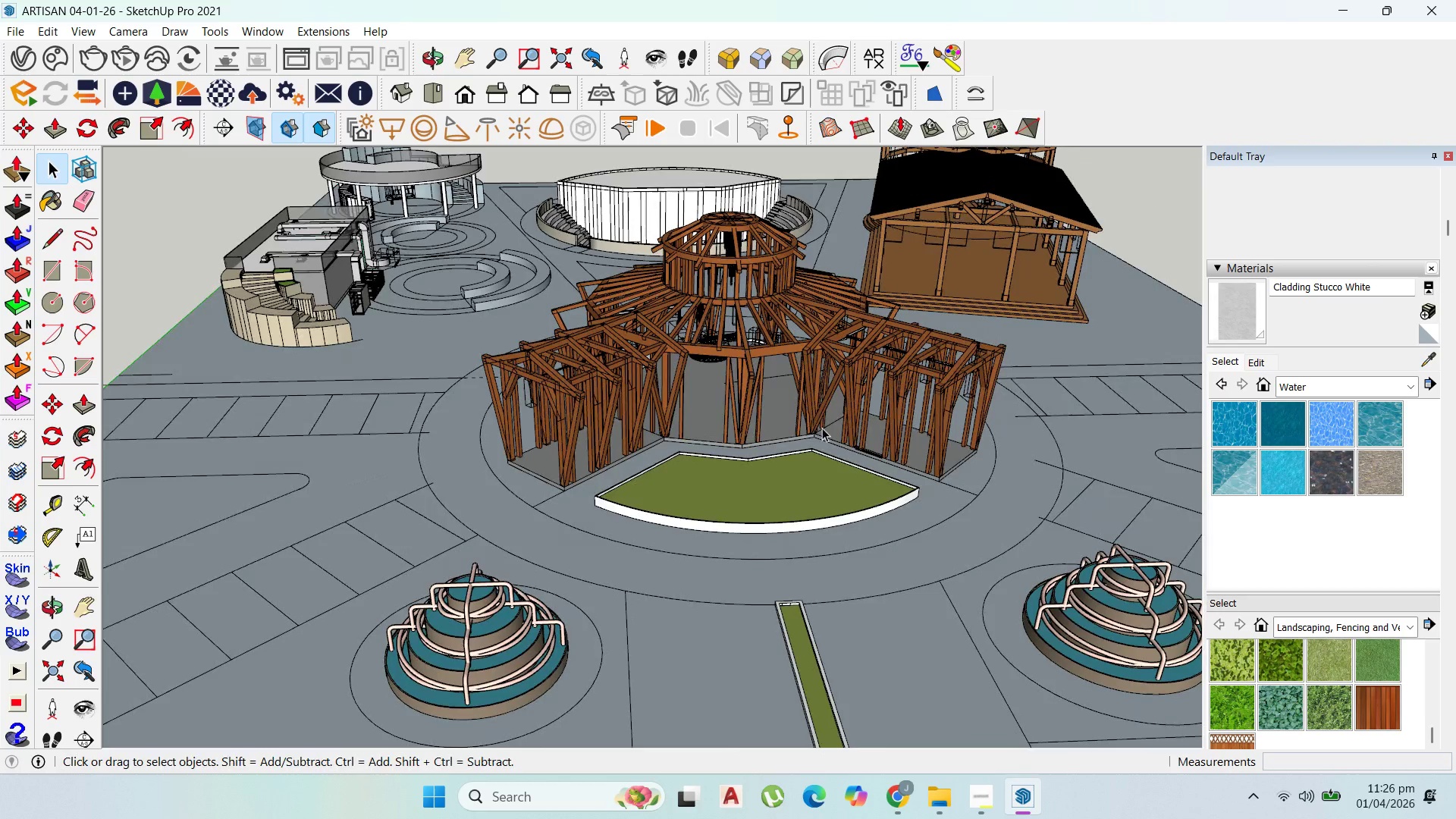 
left_click_drag(start_coordinate=[429, 481], to_coordinate=[423, 479])
 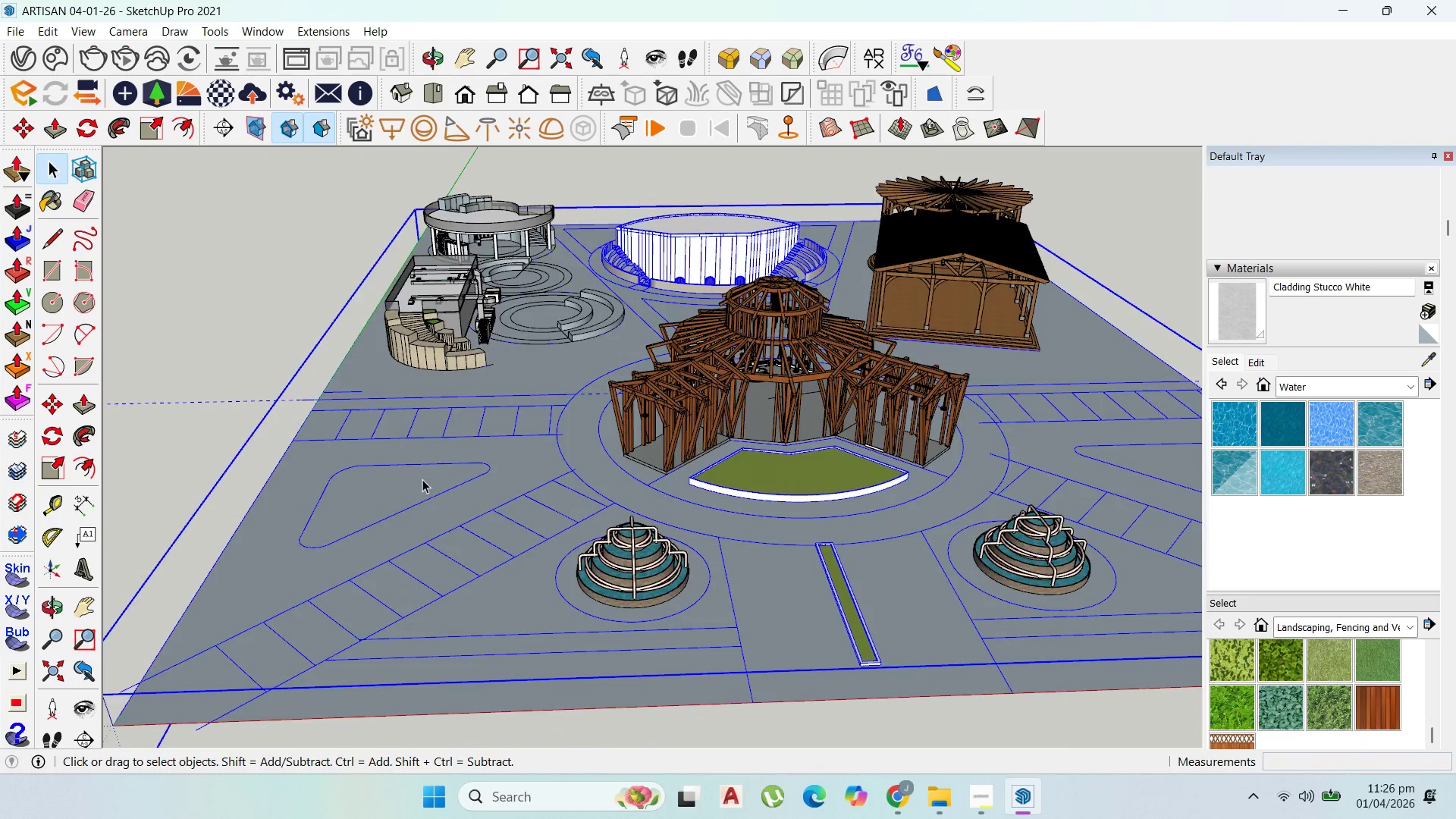 
scroll: coordinate [430, 481], scroll_direction: down, amount: 6.0
 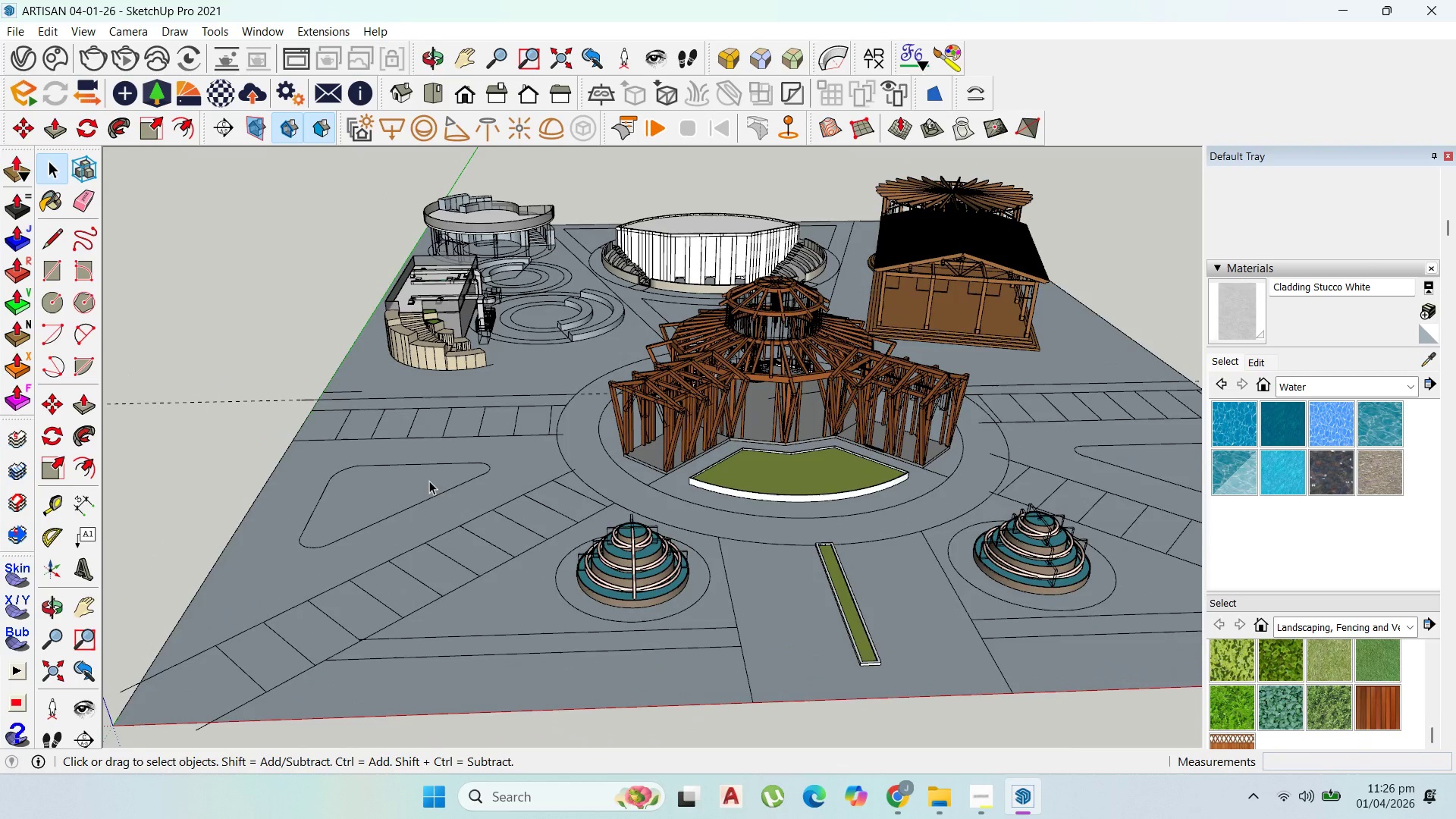 
triple_click([422, 479])
 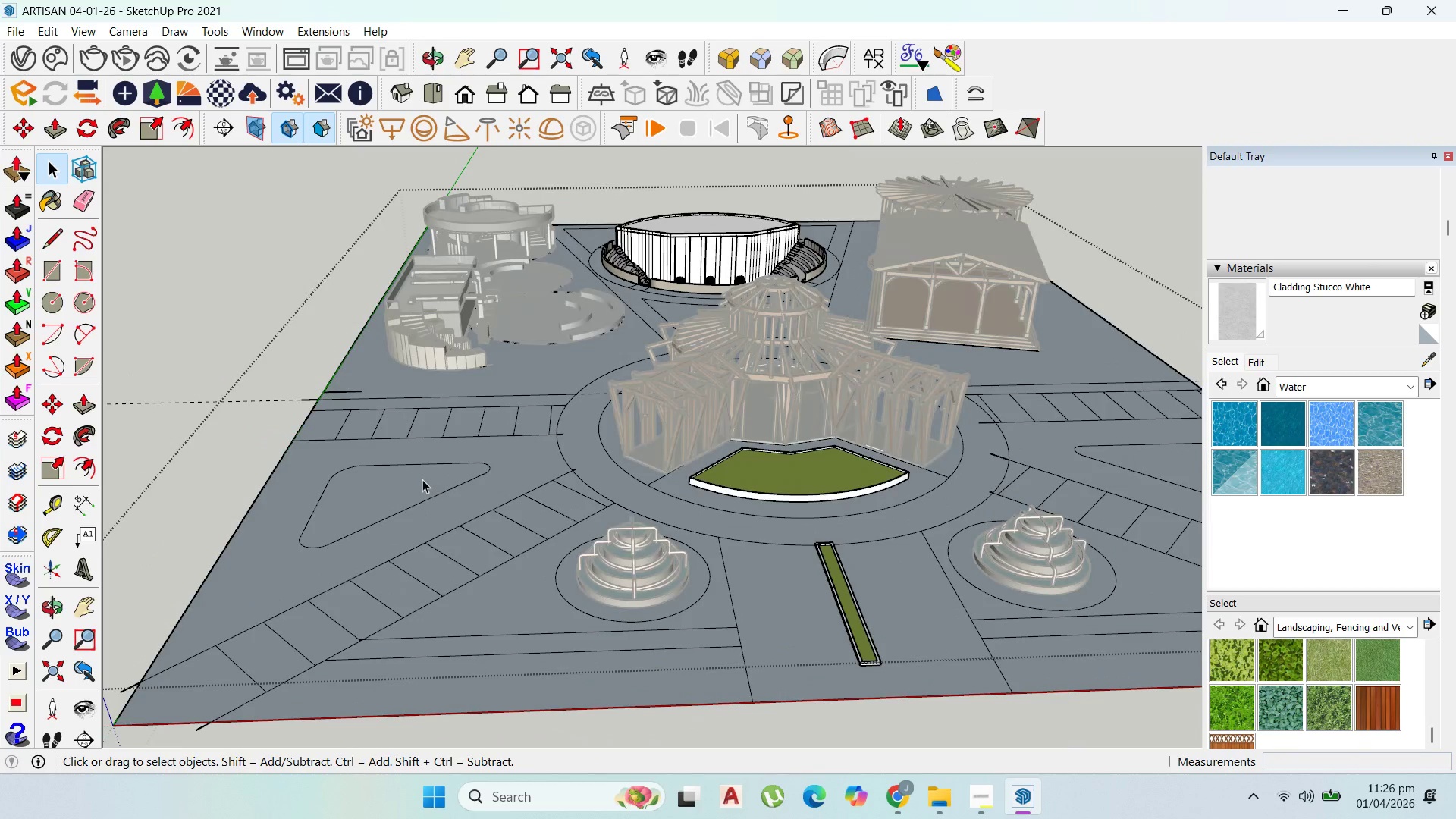 
triple_click([422, 479])
 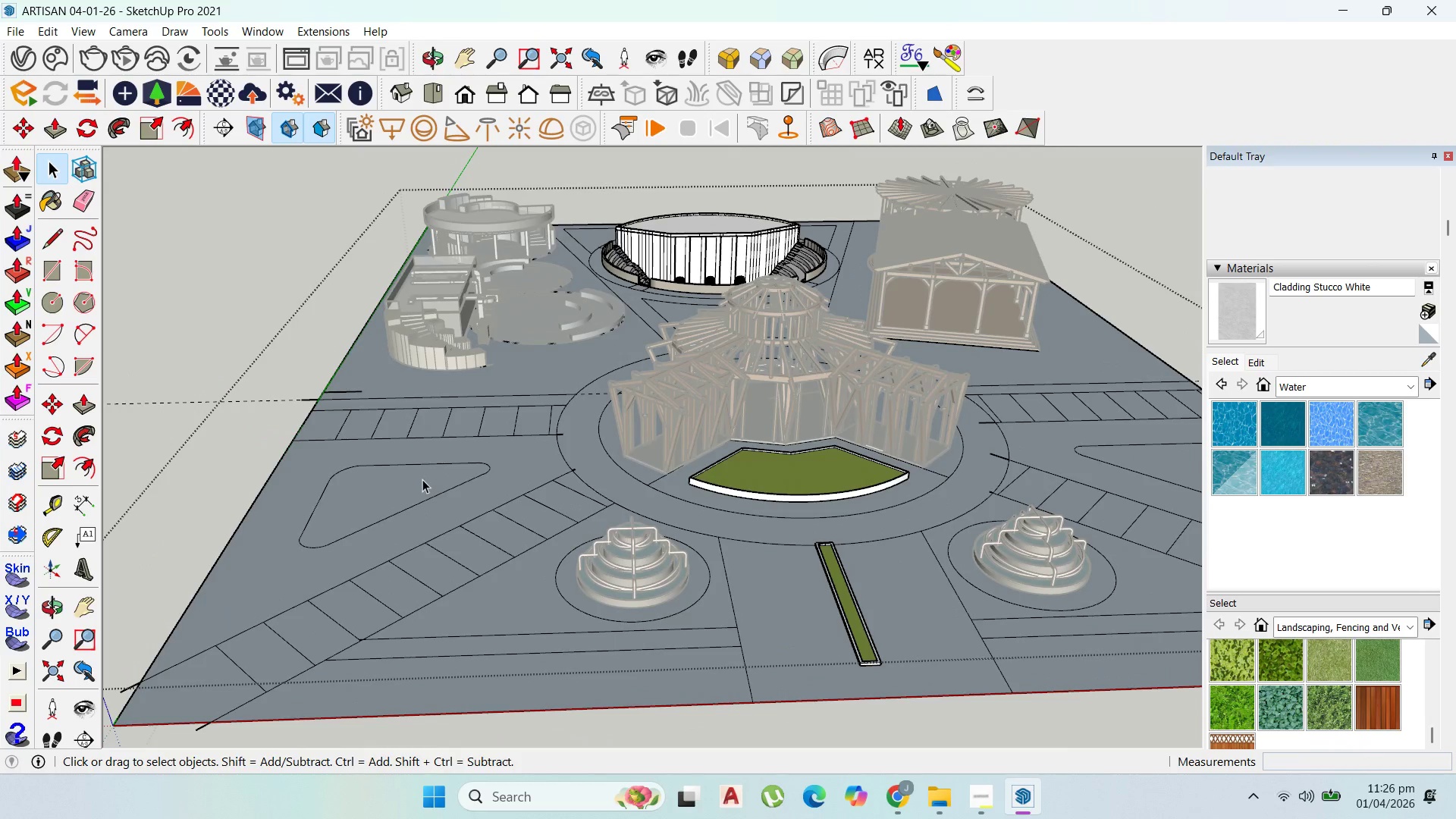 
triple_click([422, 479])
 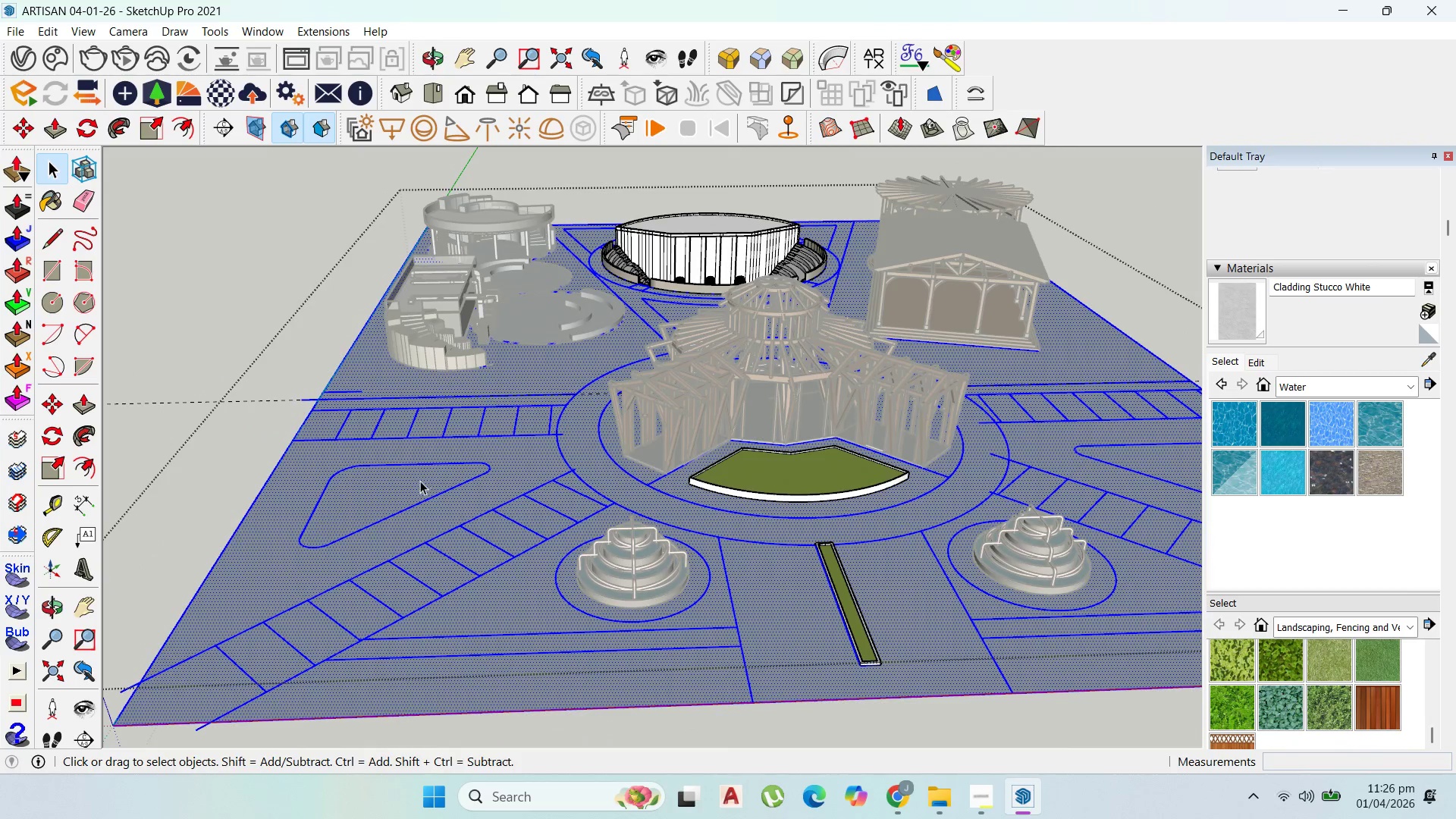 
double_click([418, 481])
 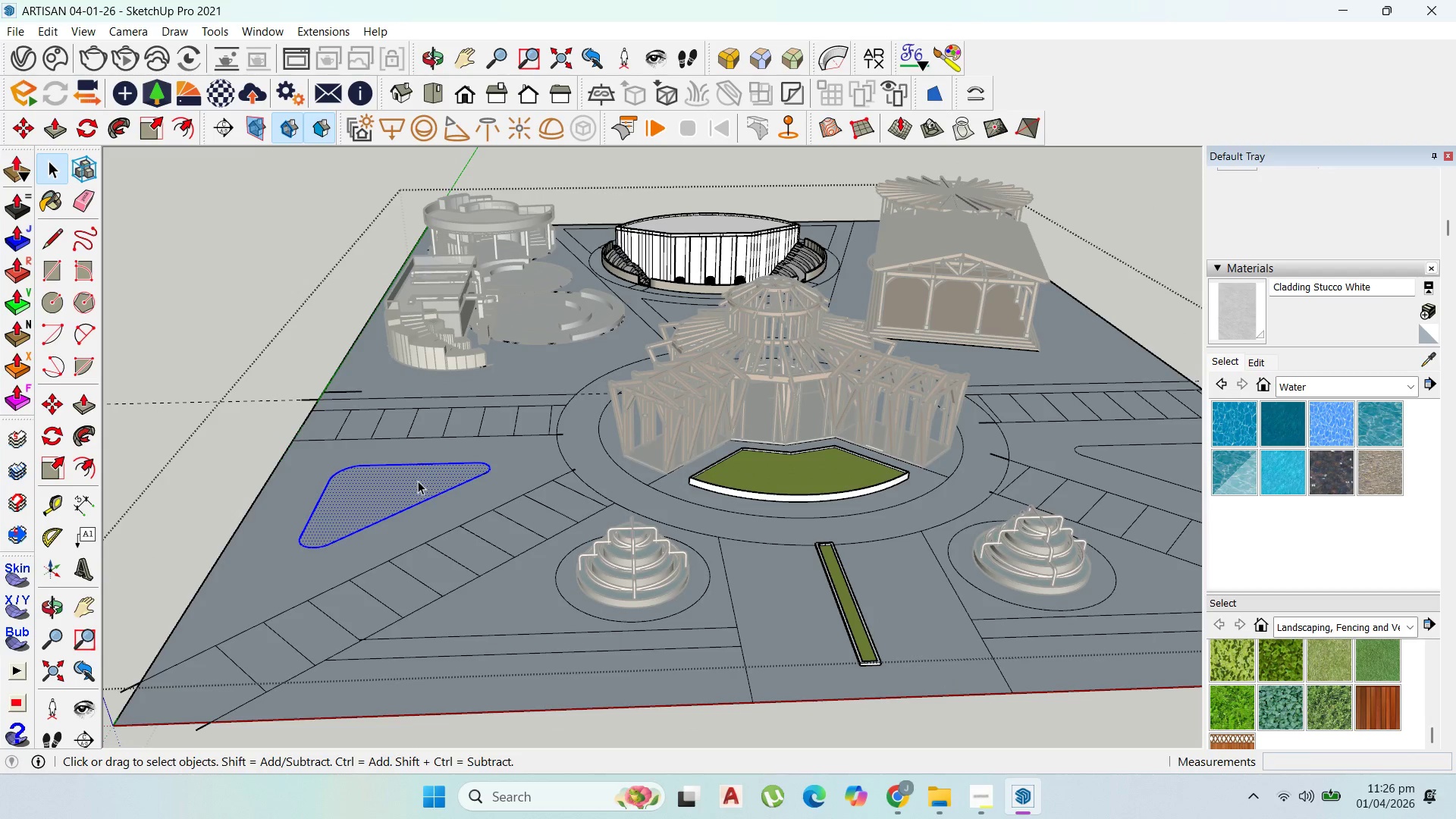 
right_click([418, 481])
 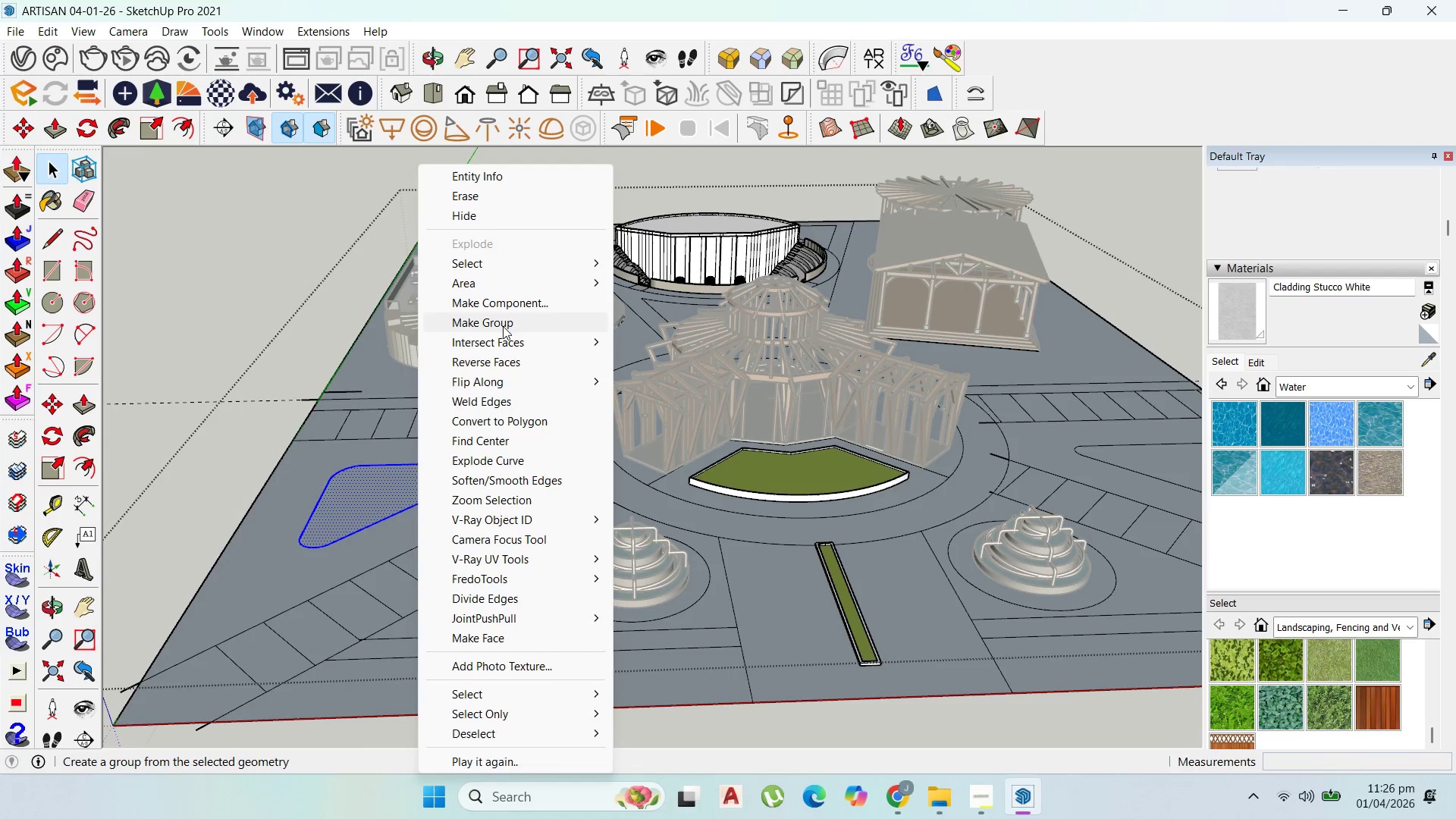 
left_click([503, 325])
 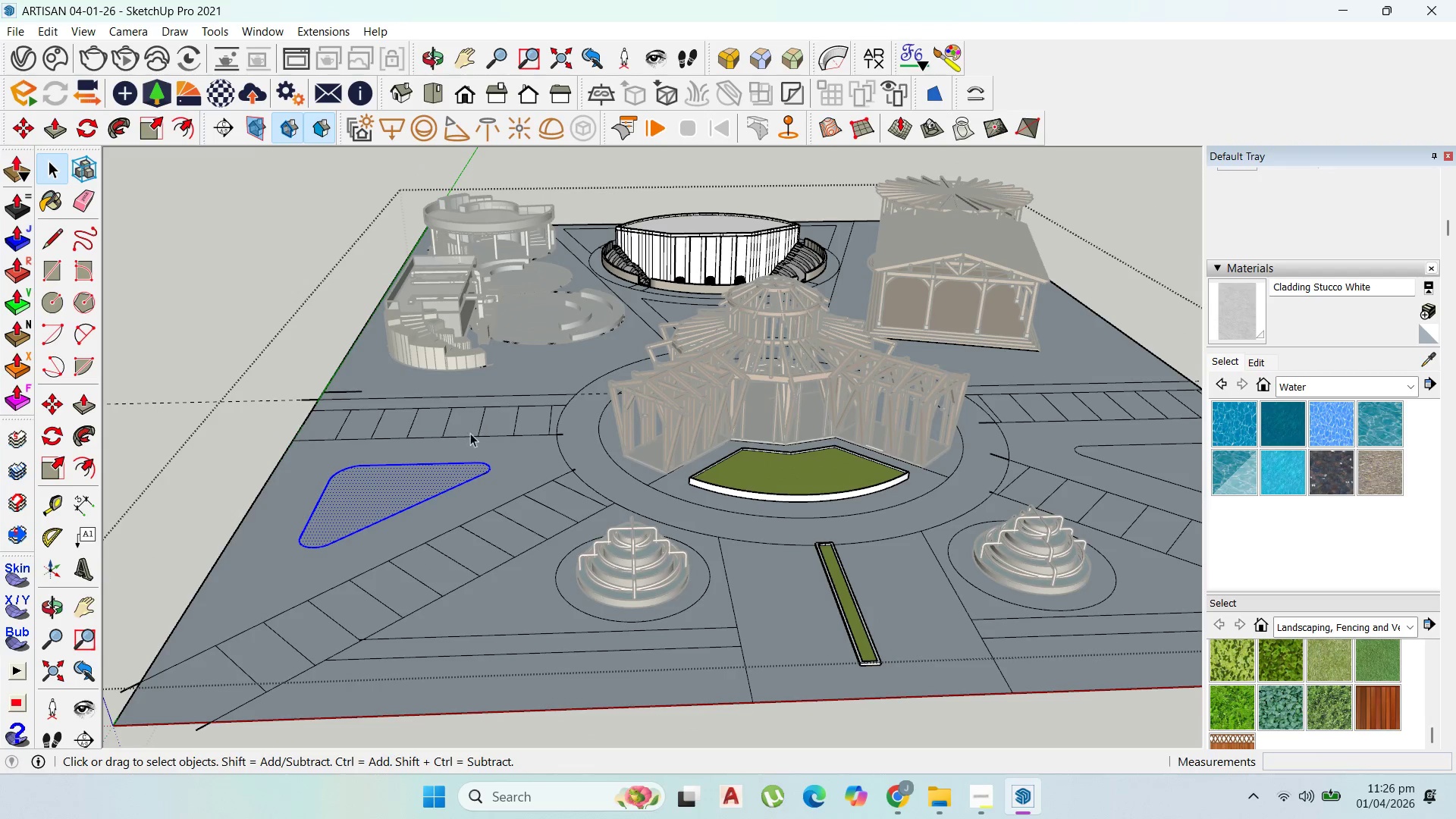 
double_click([430, 486])
 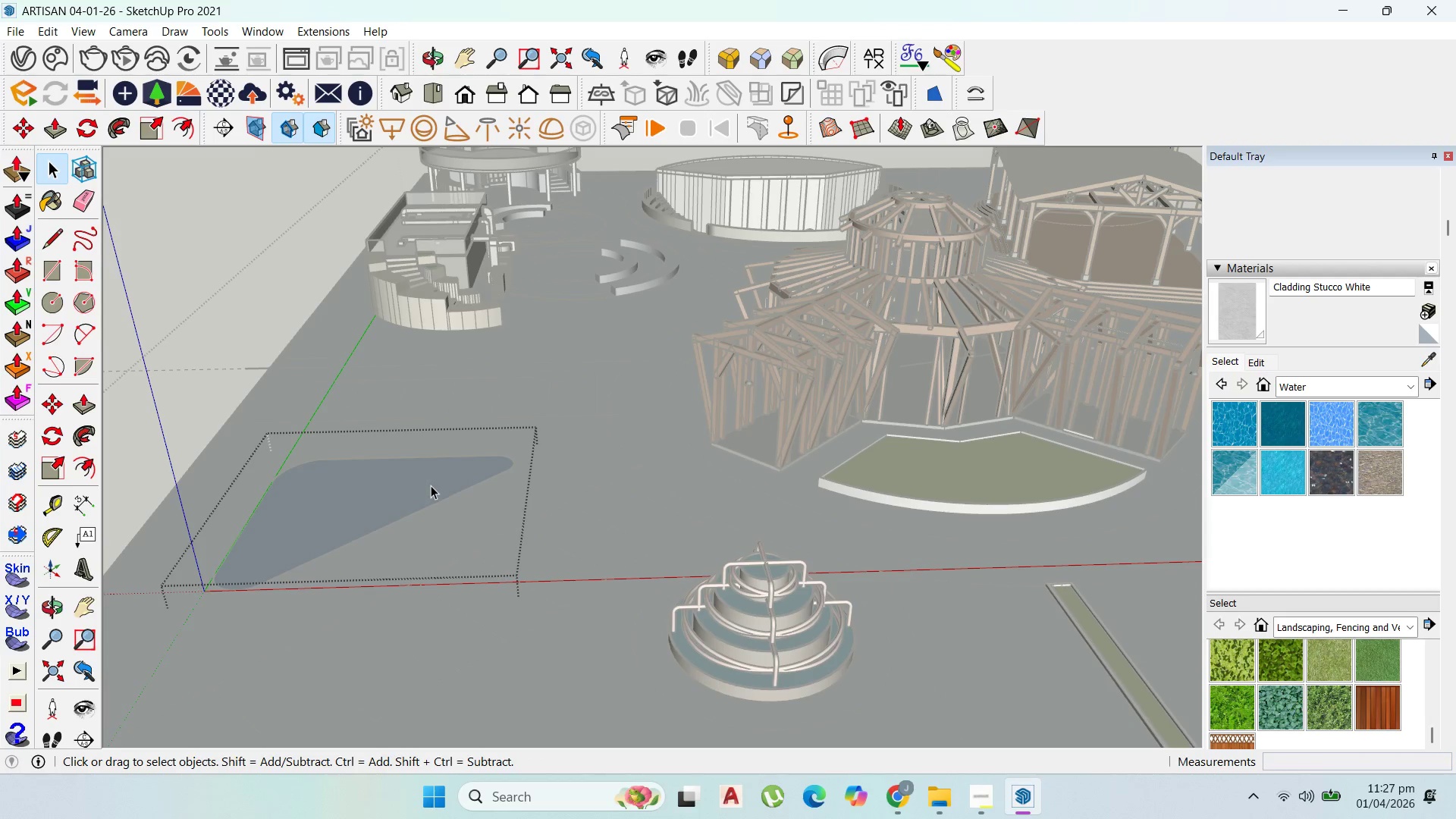 
scroll: coordinate [435, 487], scroll_direction: up, amount: 6.0
 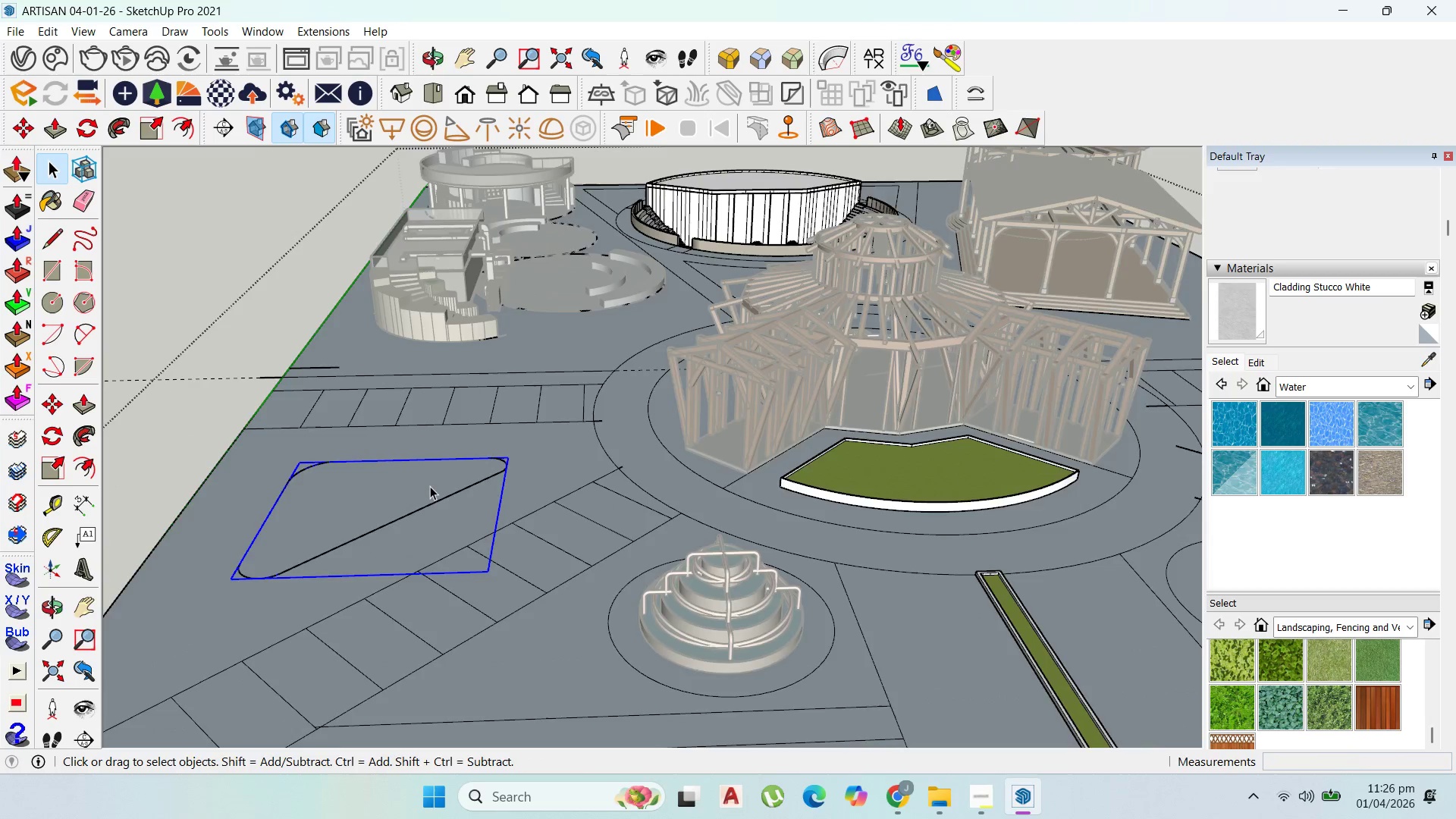 
key(P)
 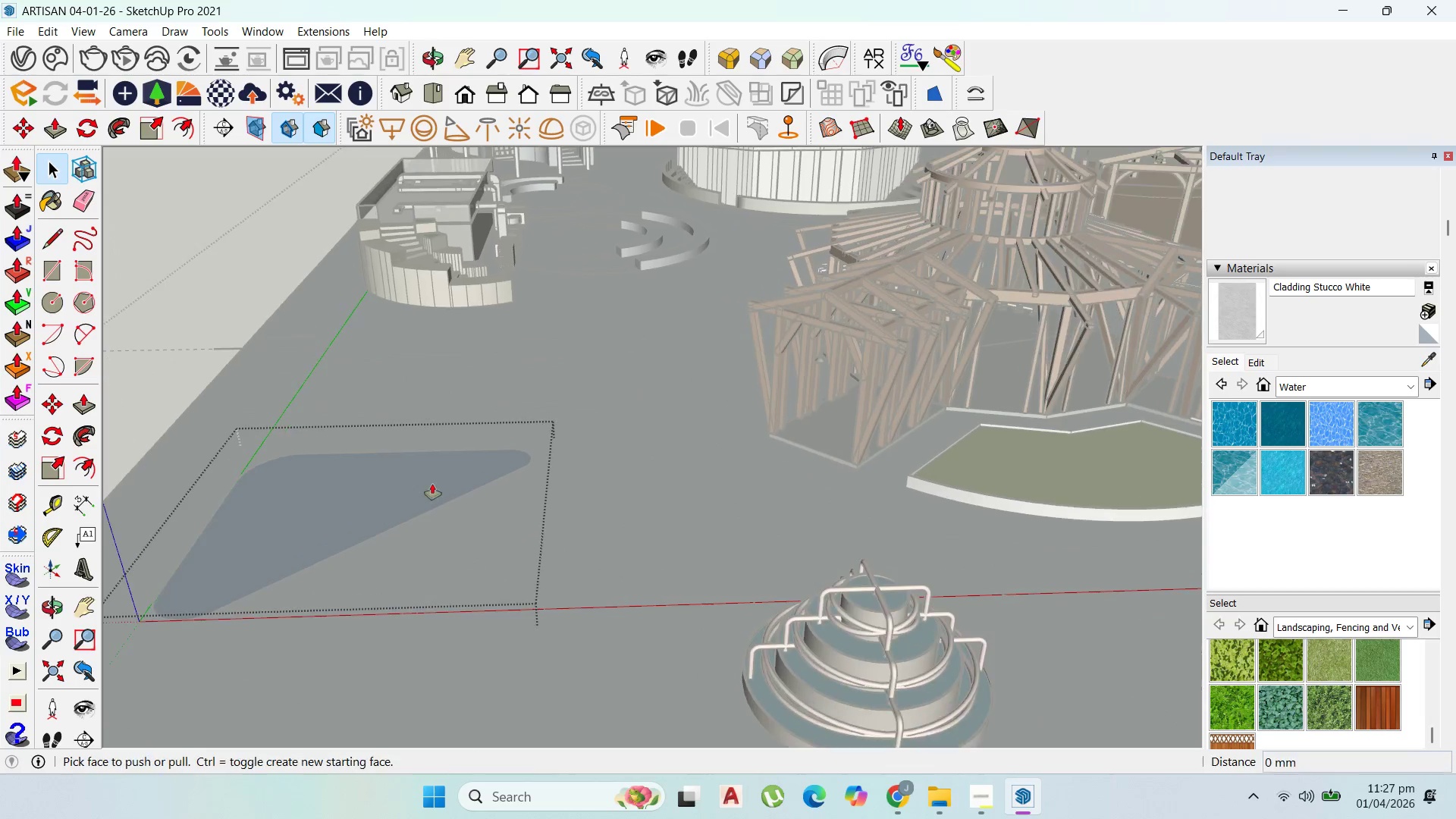 
scroll: coordinate [431, 485], scroll_direction: up, amount: 3.0
 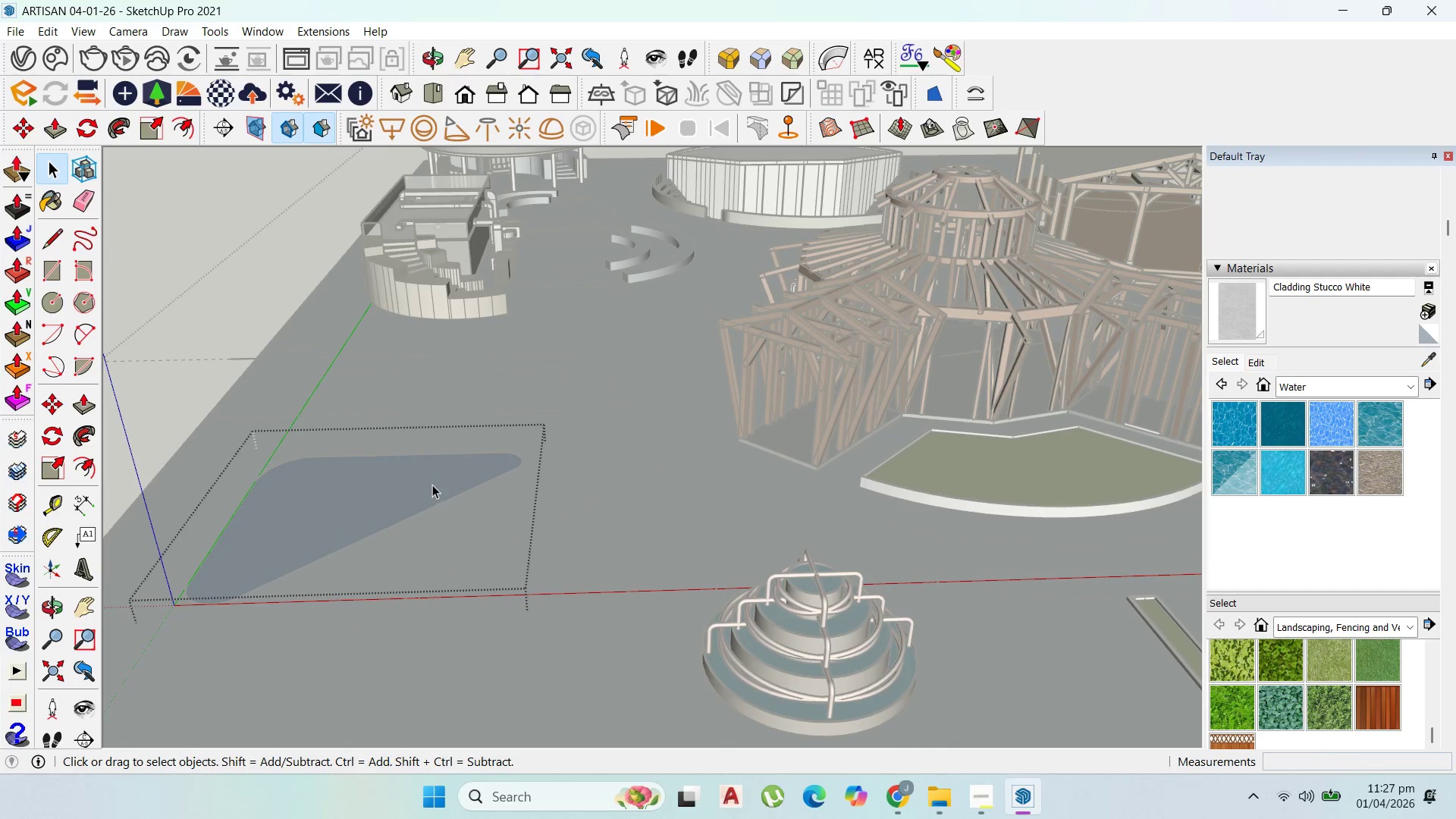 
left_click_drag(start_coordinate=[432, 484], to_coordinate=[433, 463])
 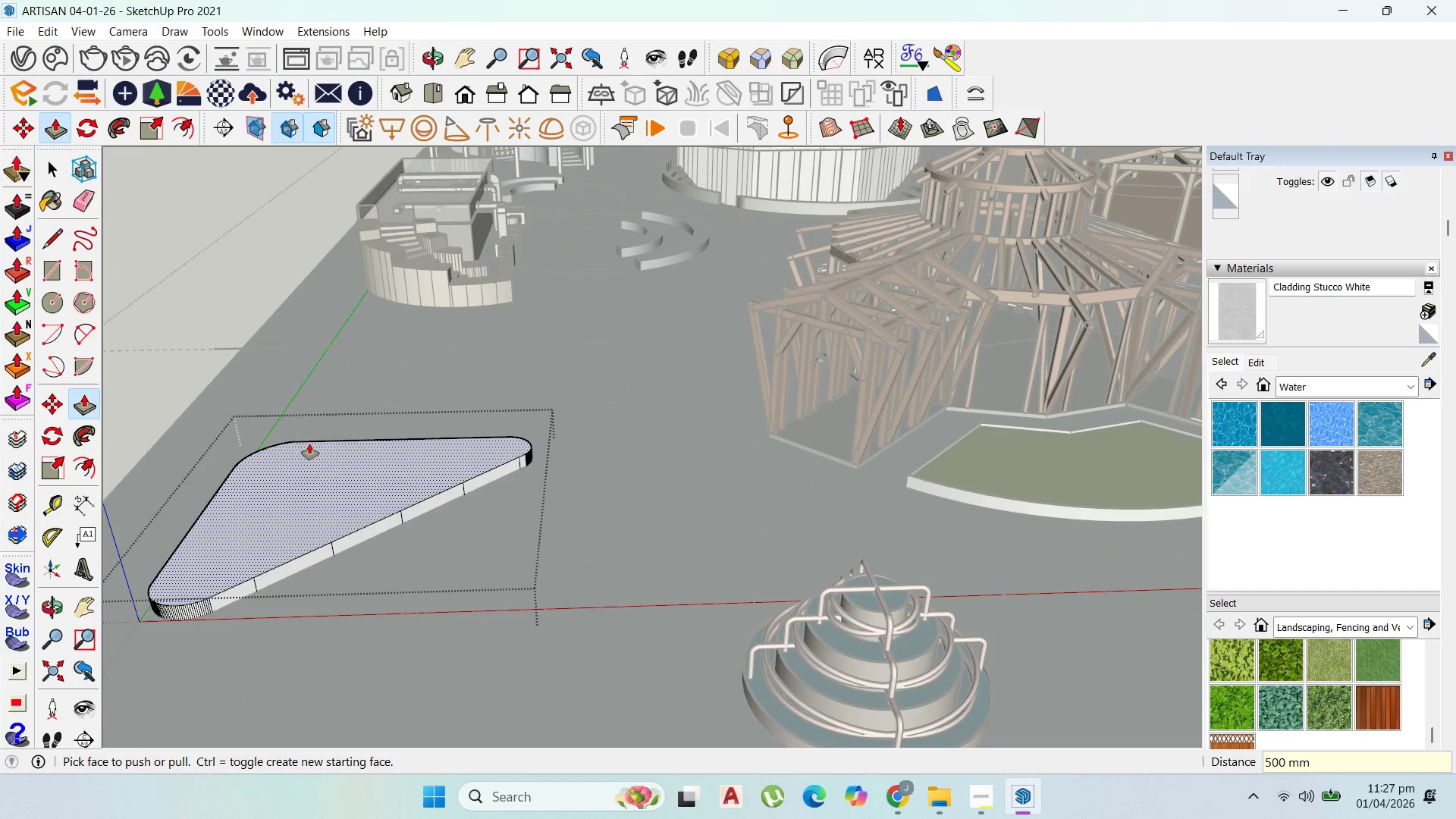 
type(500)
 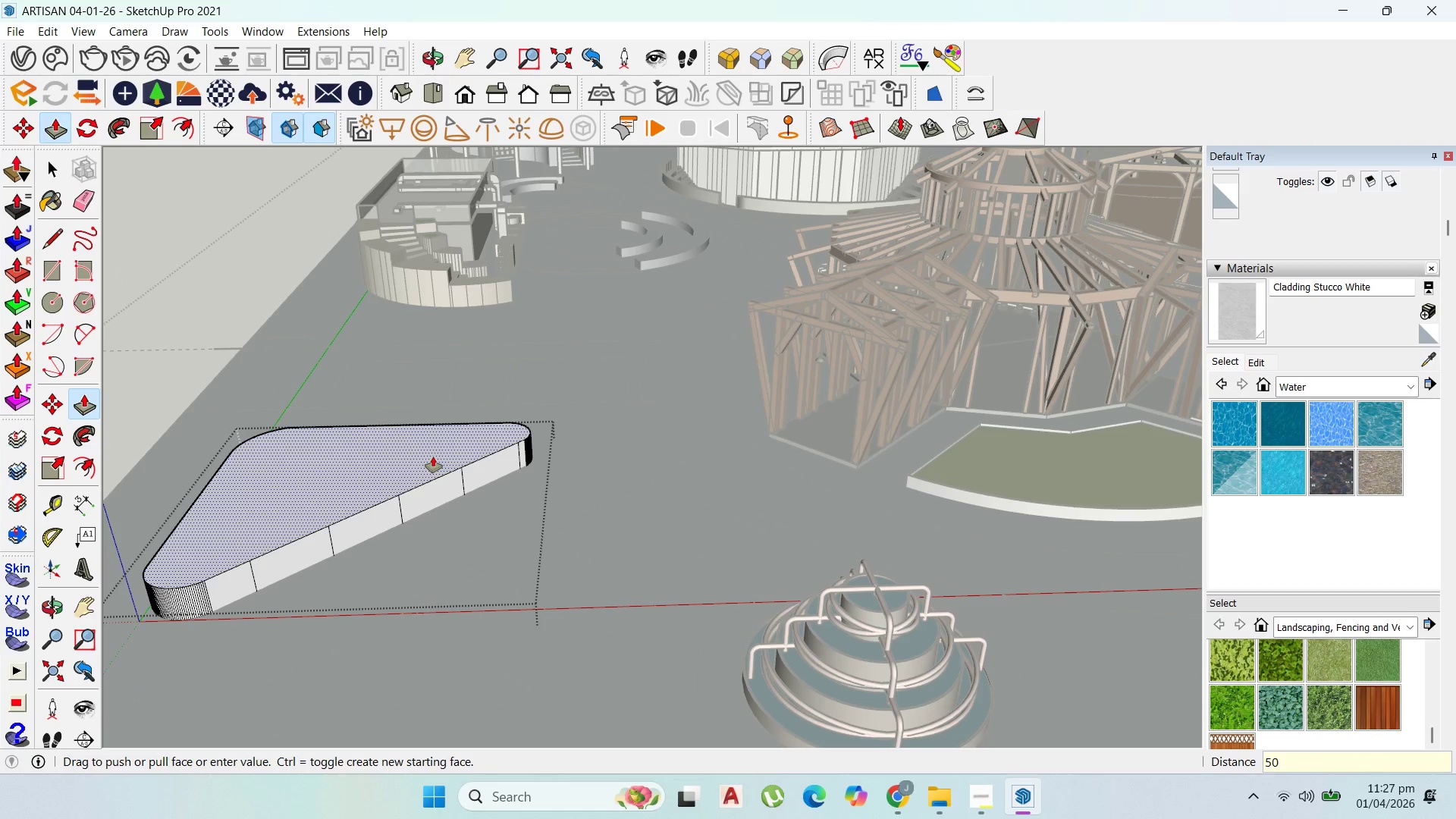 
key(Enter)
 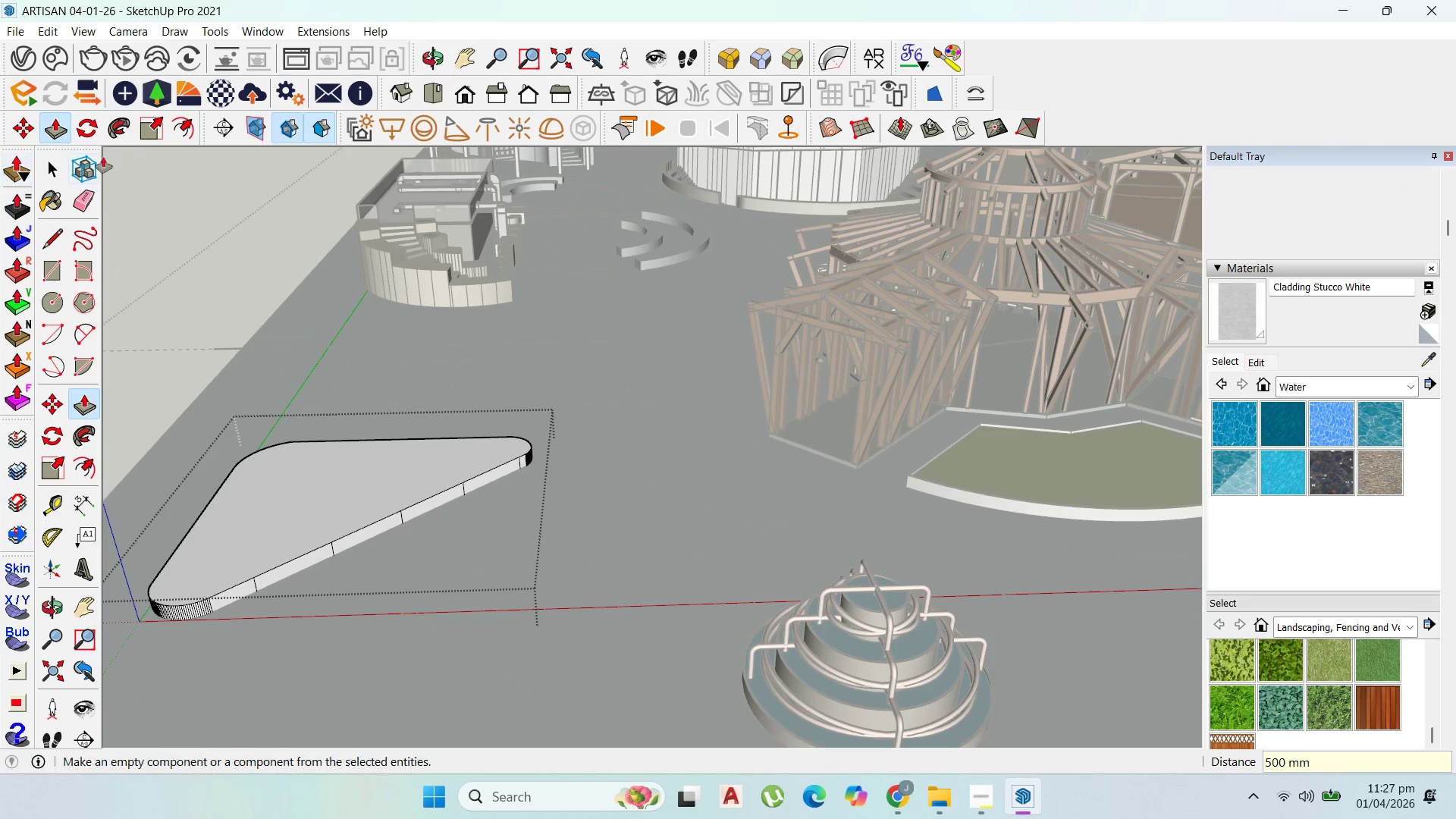 
left_click([177, 125])
 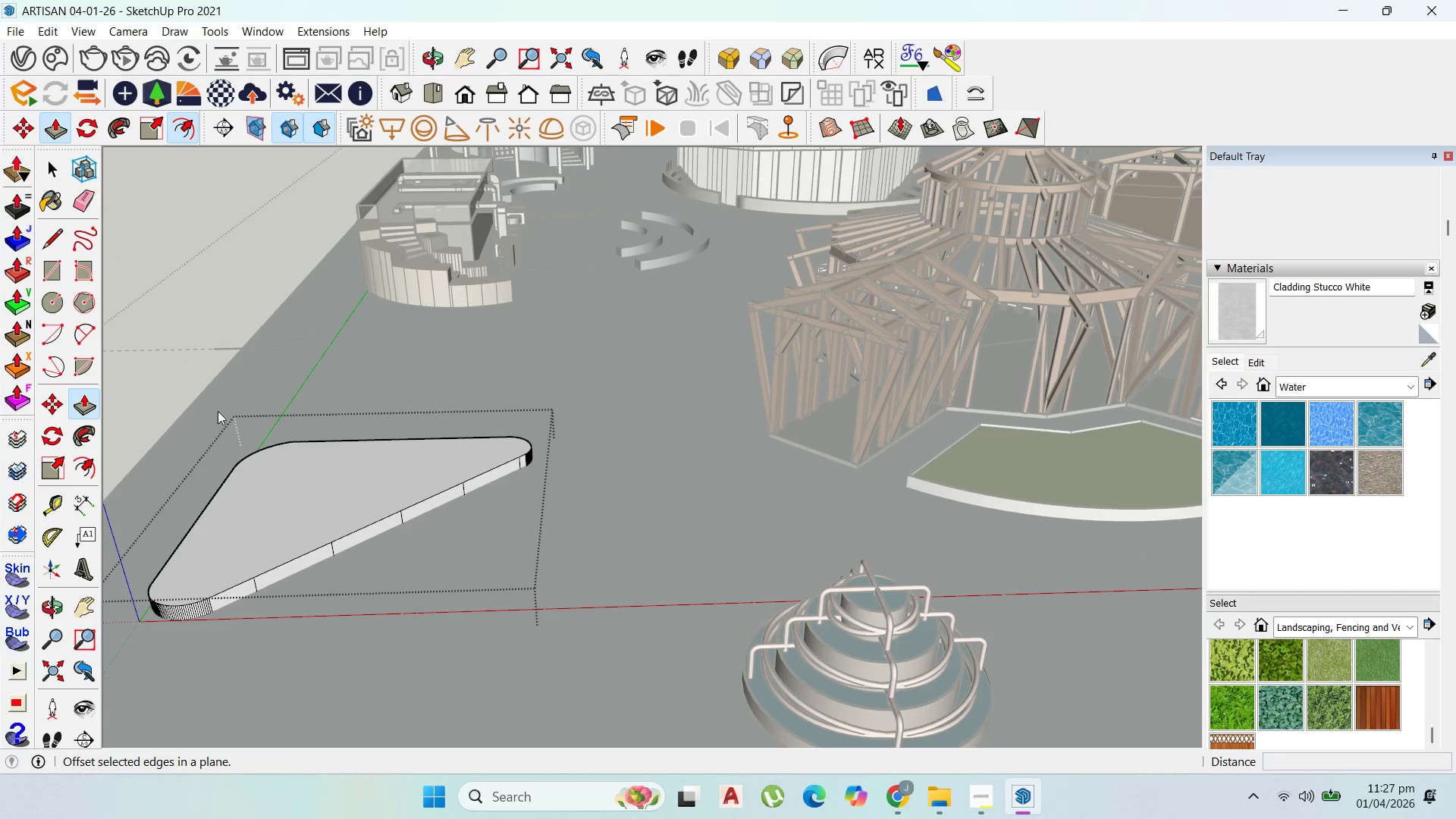 
left_click_drag(start_coordinate=[218, 519], to_coordinate=[212, 522])
 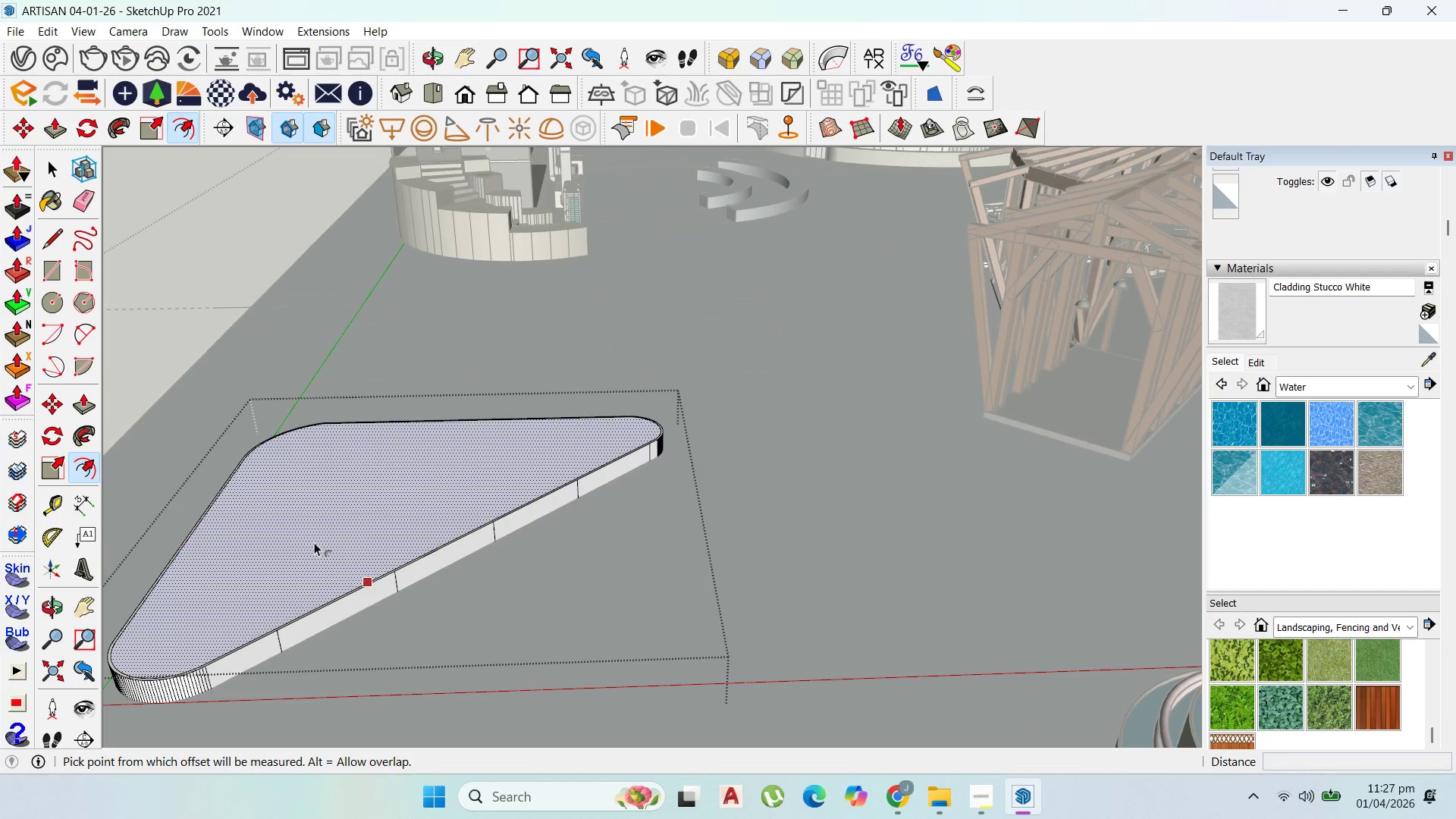 
scroll: coordinate [218, 519], scroll_direction: up, amount: 4.0
 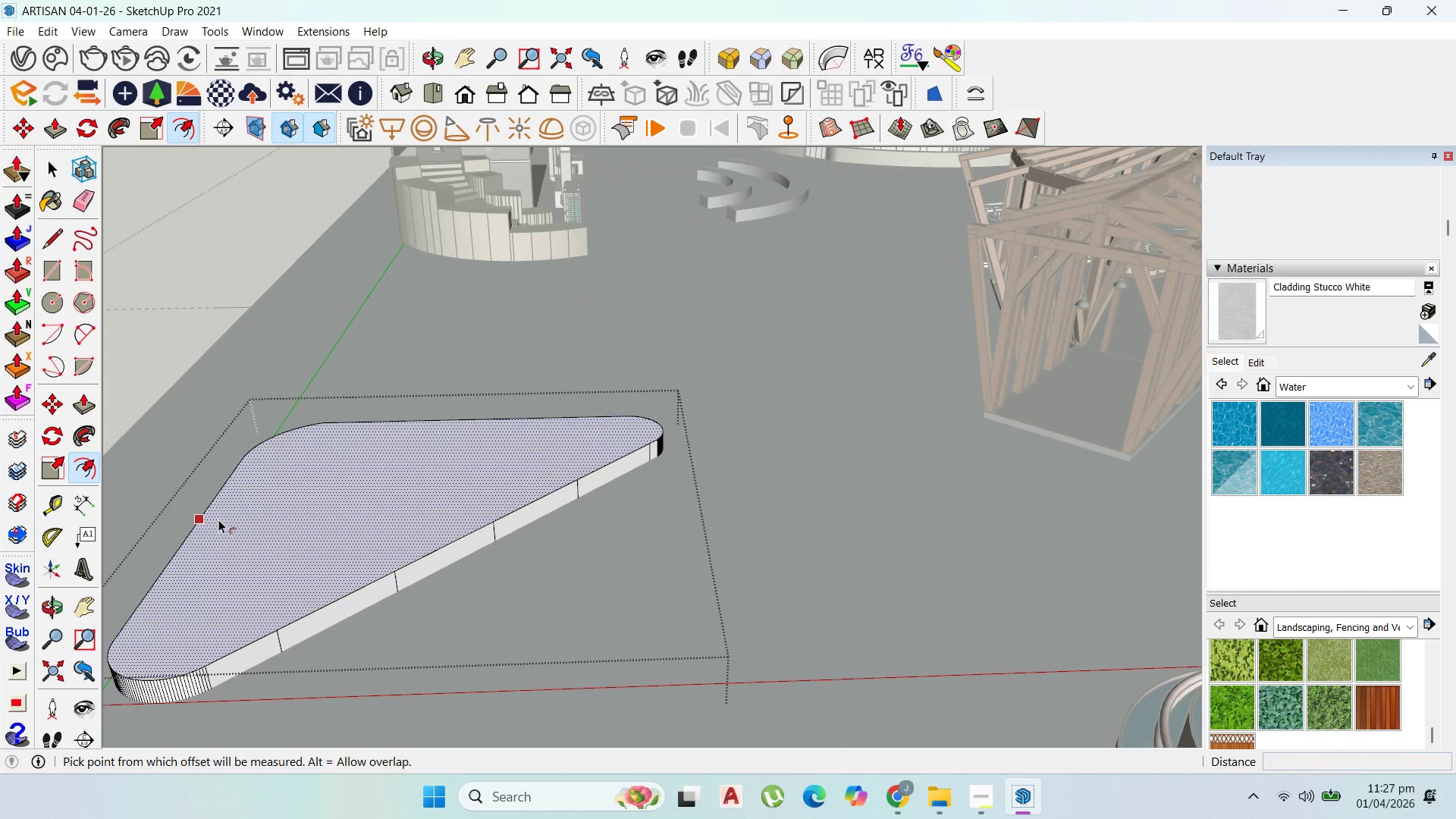 
type(50)
 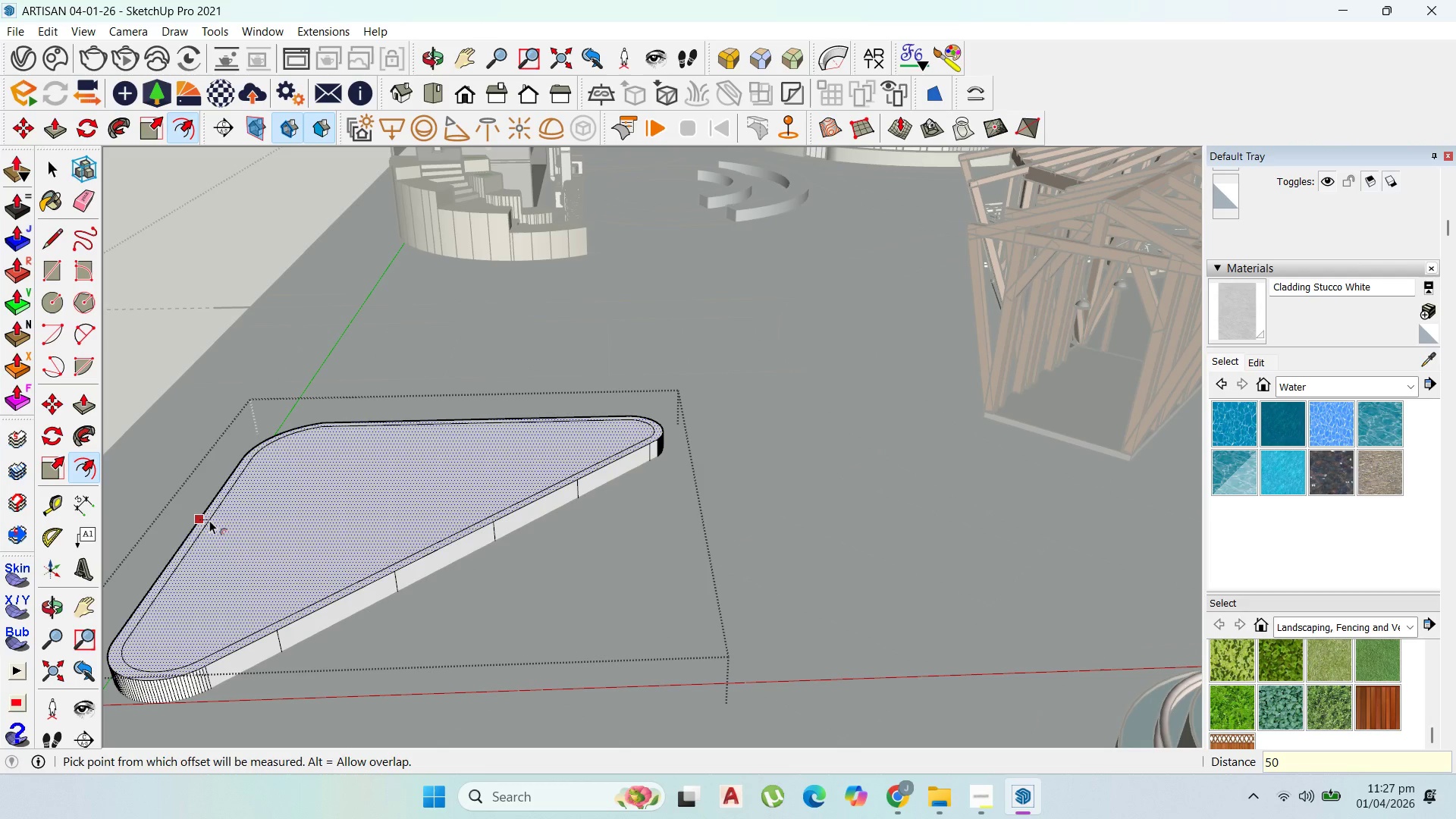 
key(Enter)
 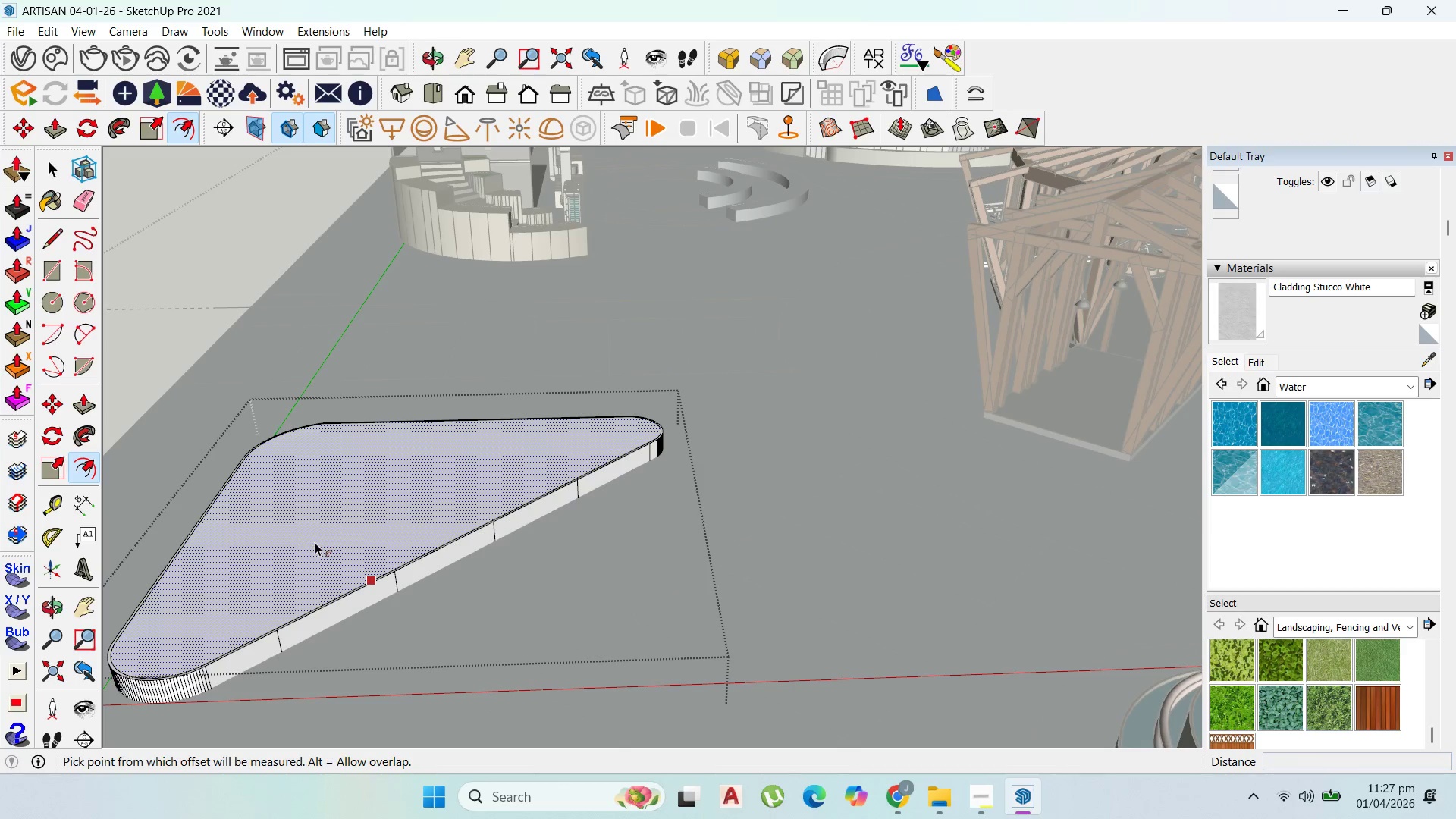 
key(Control+Z)
 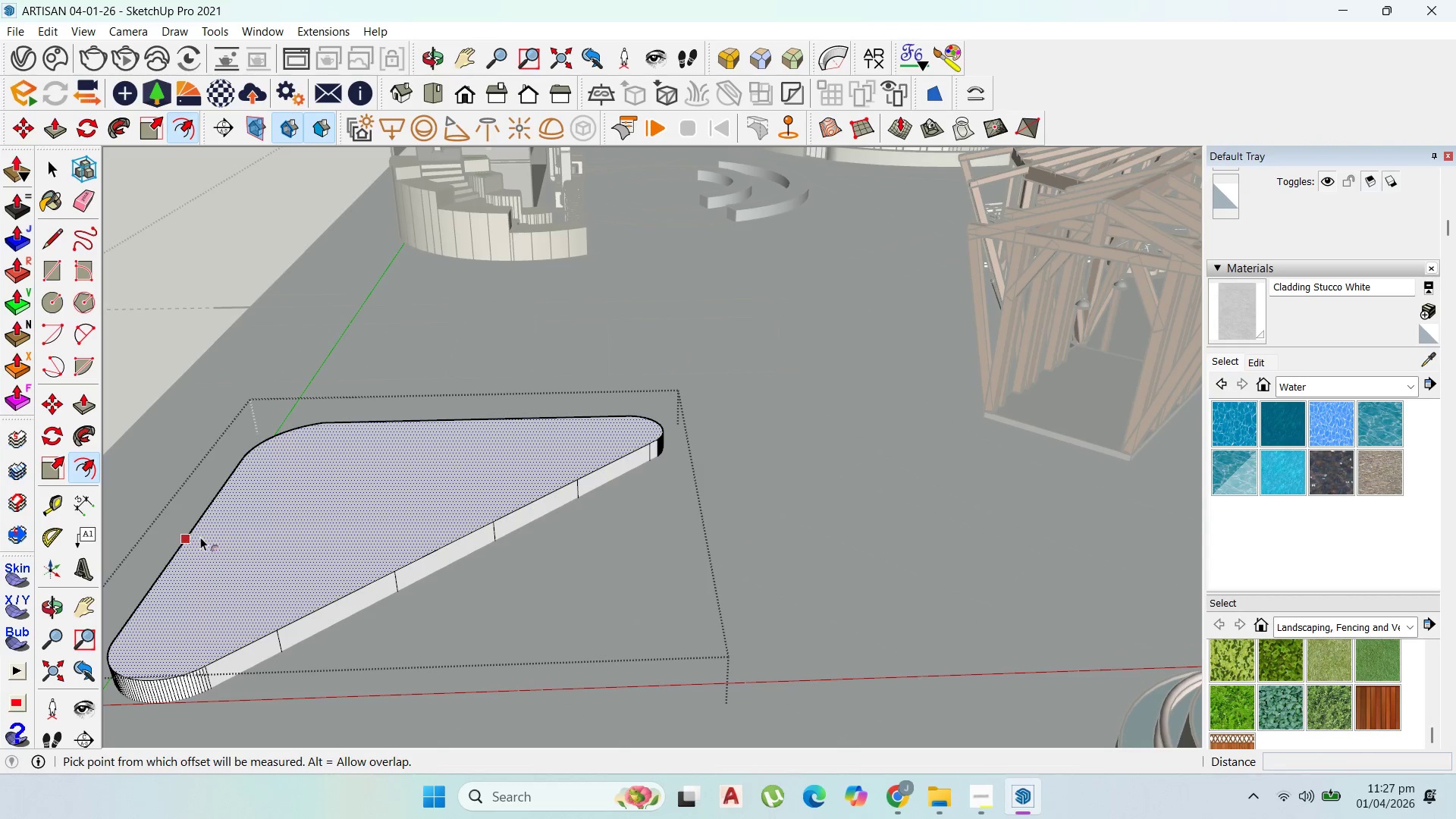 
left_click_drag(start_coordinate=[199, 537], to_coordinate=[213, 541])
 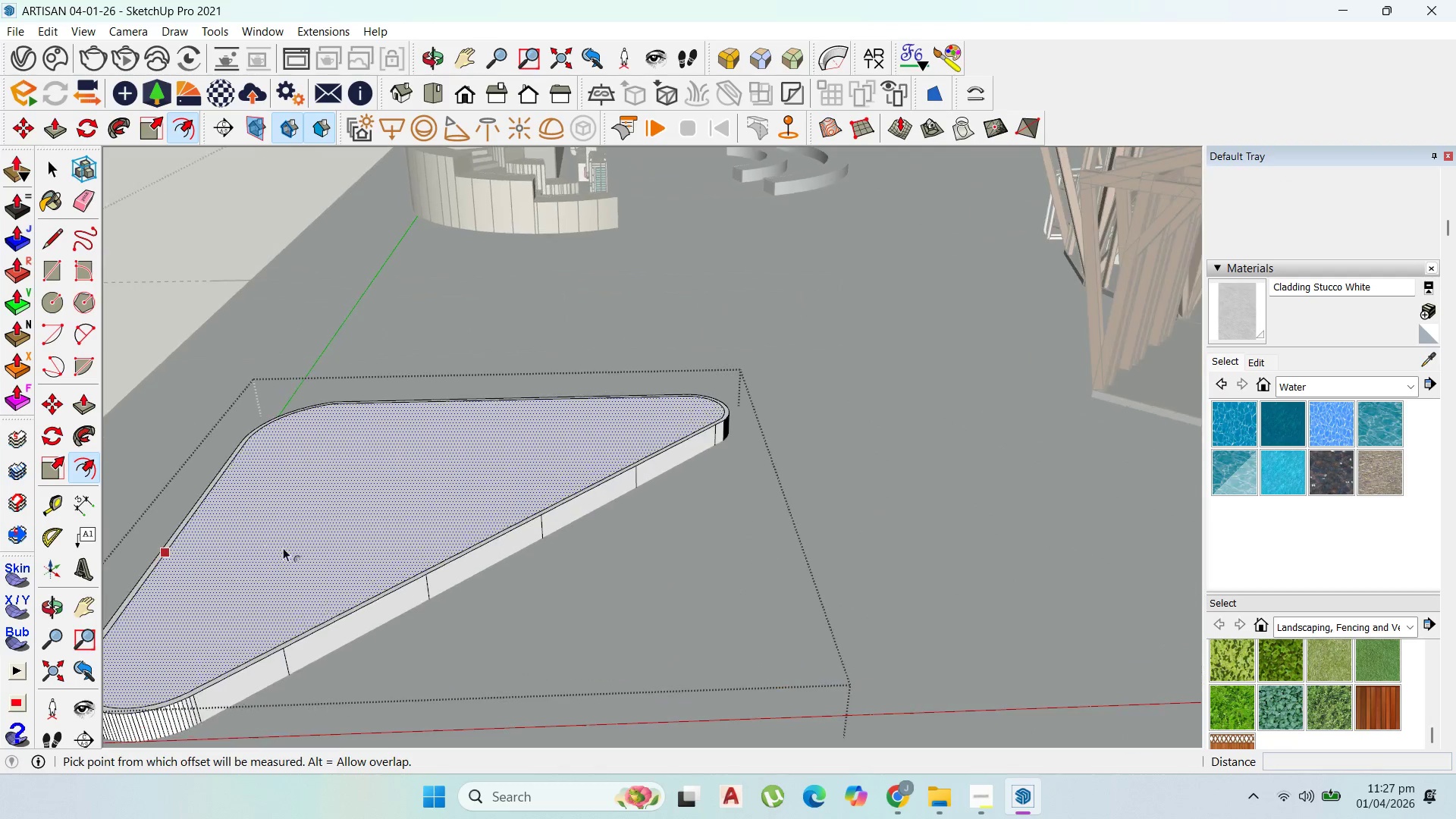 
type(100)
 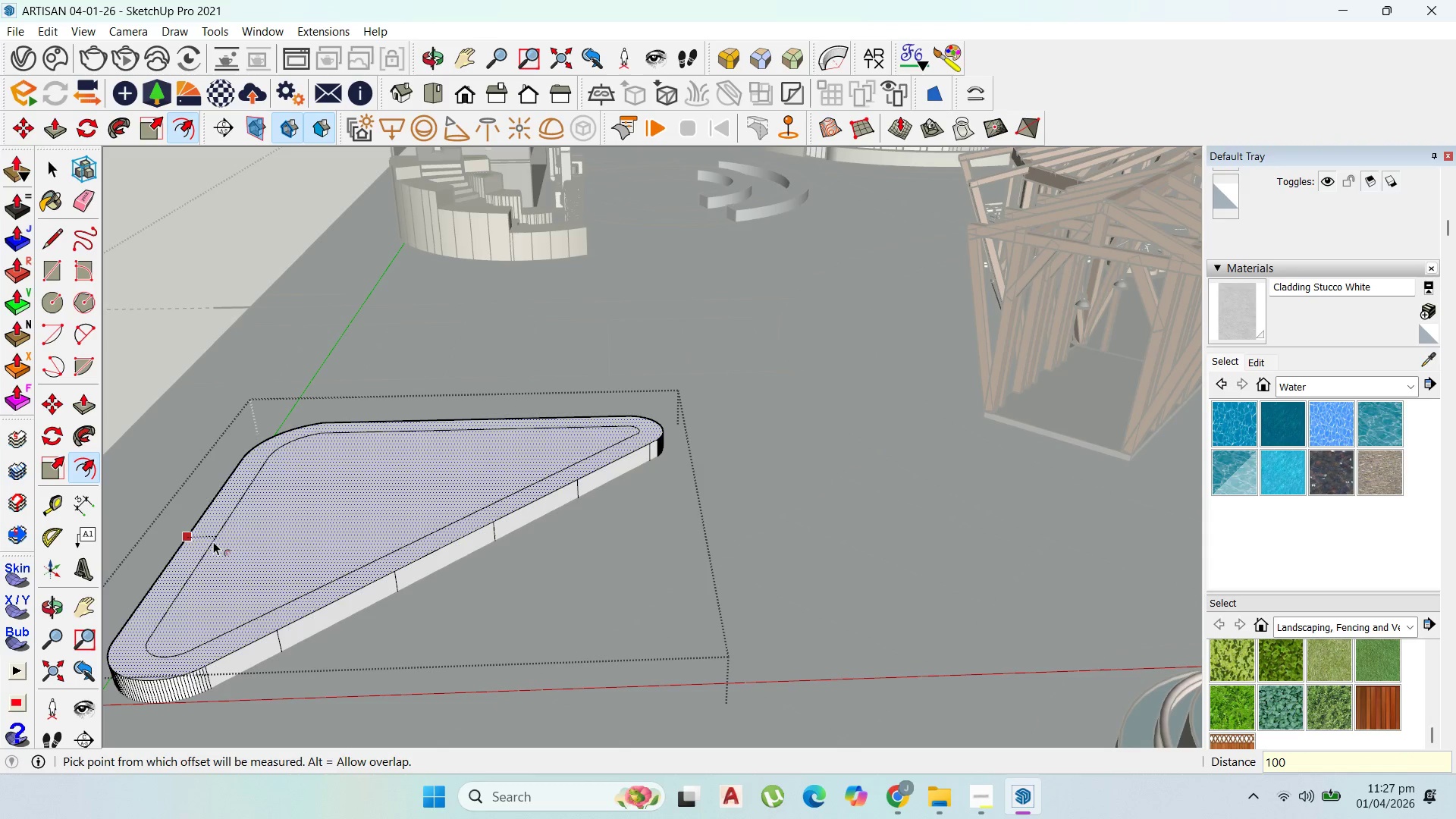 
key(Enter)
 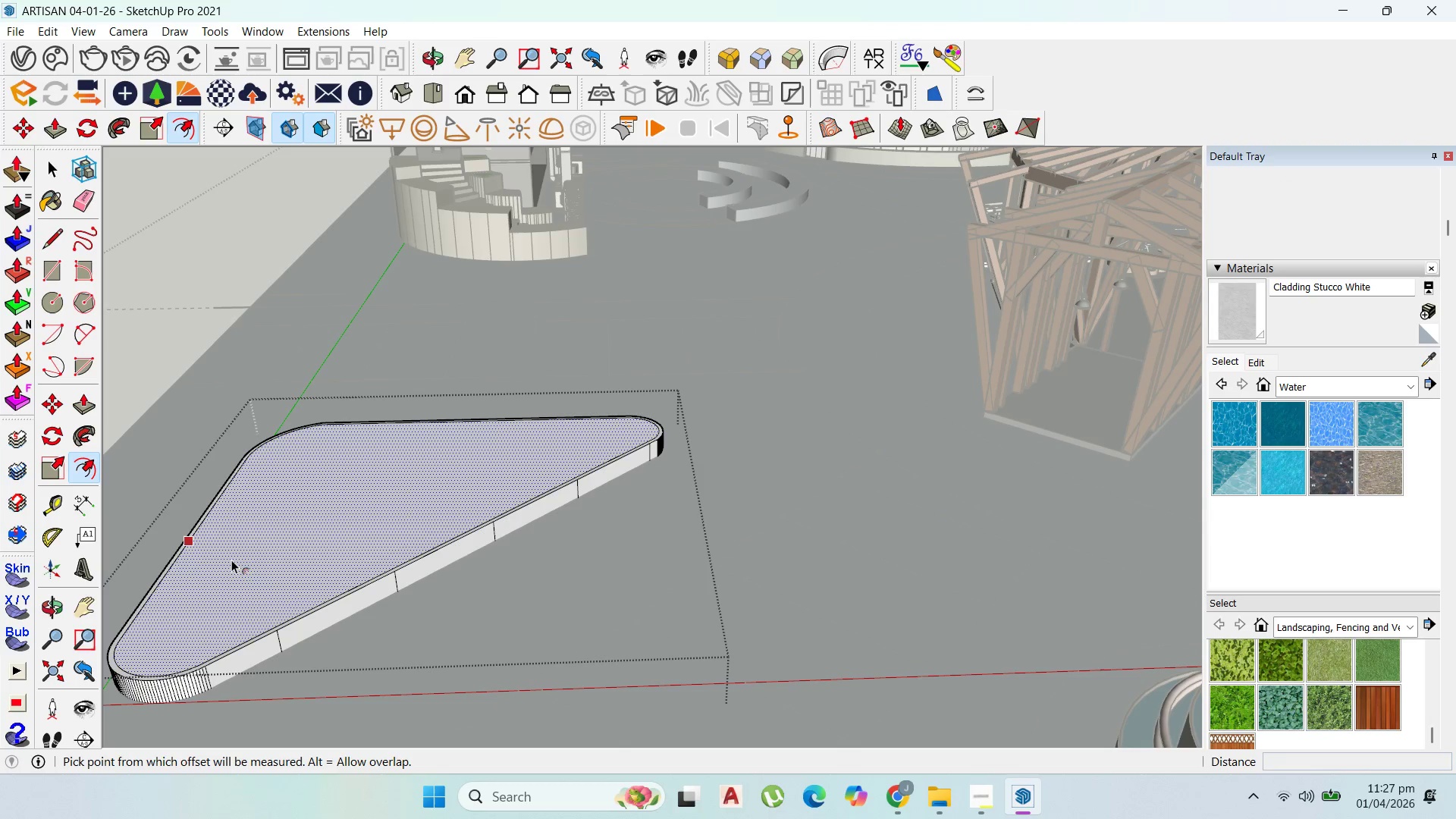 
key(P)
 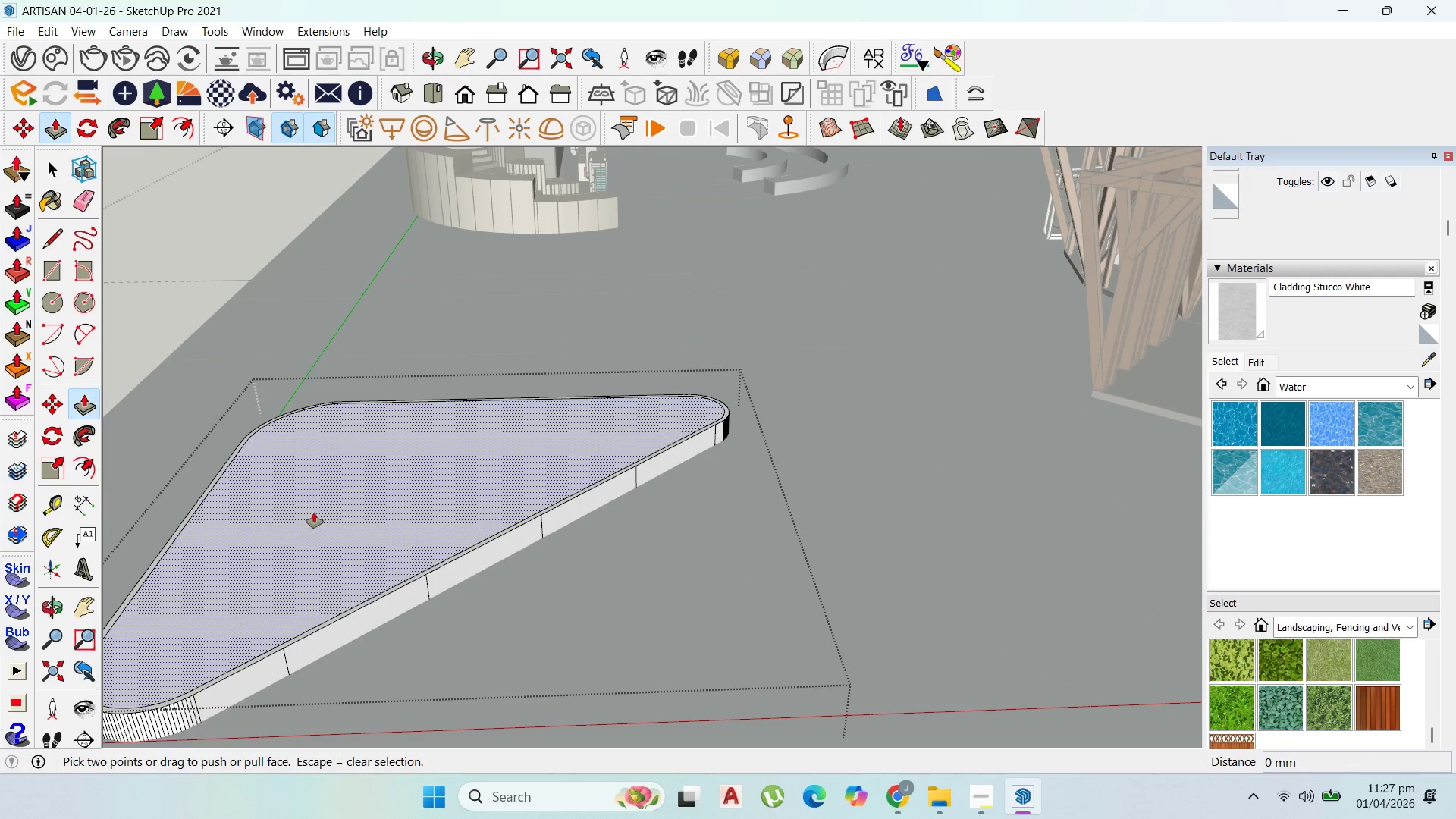 
scroll: coordinate [265, 552], scroll_direction: up, amount: 2.0
 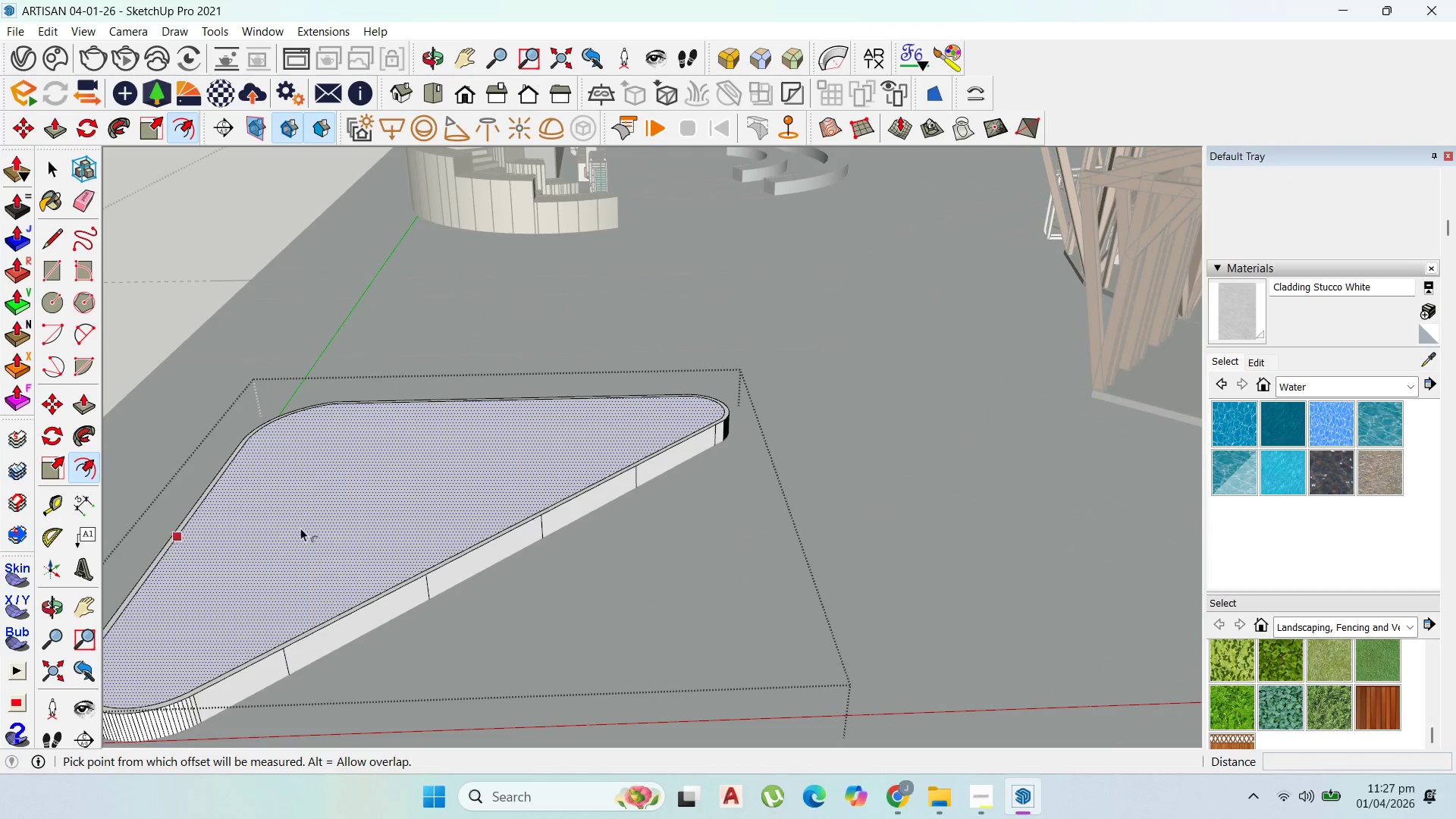 
left_click_drag(start_coordinate=[314, 510], to_coordinate=[317, 514])
 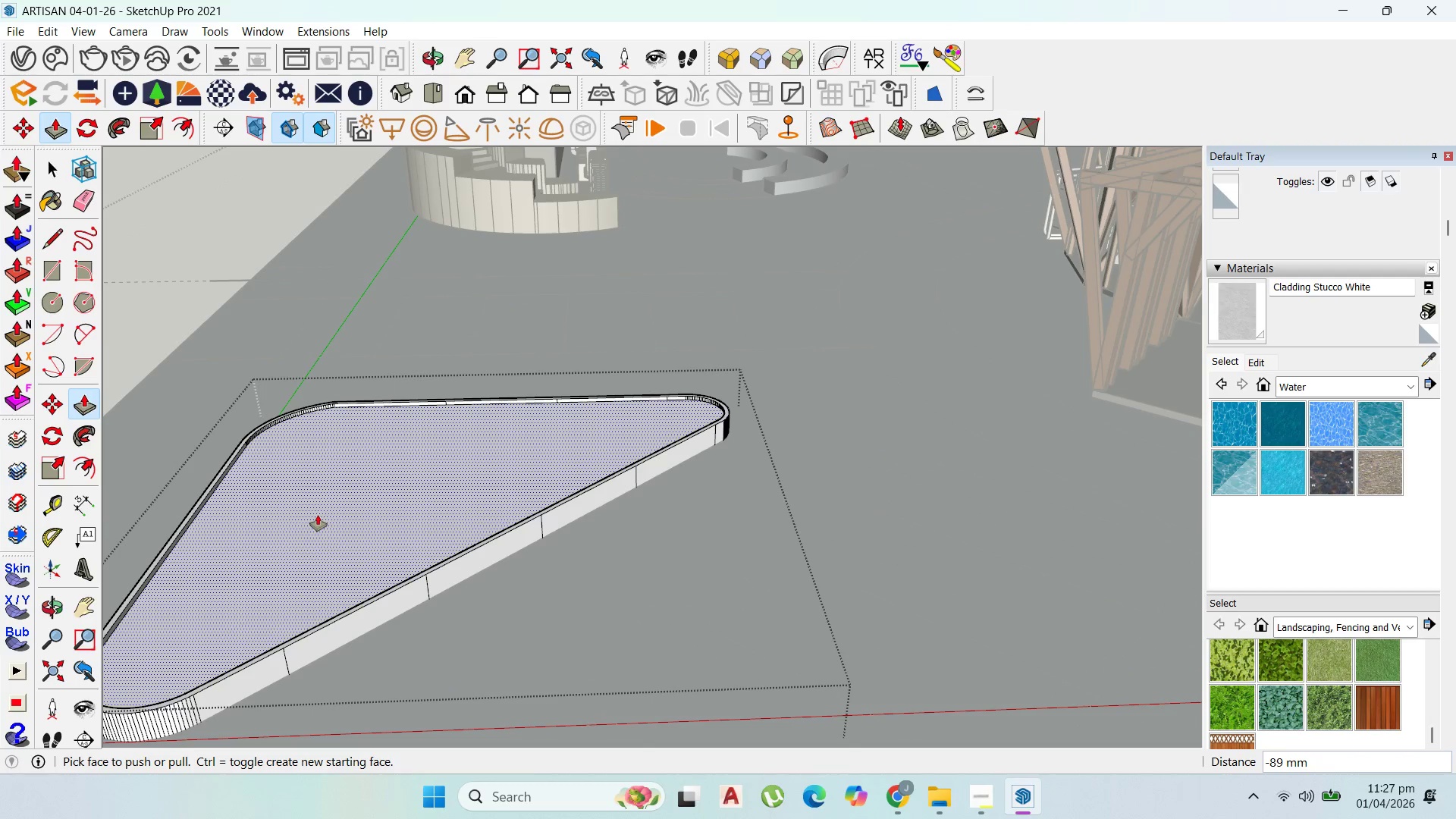 
scroll: coordinate [376, 509], scroll_direction: down, amount: 15.0
 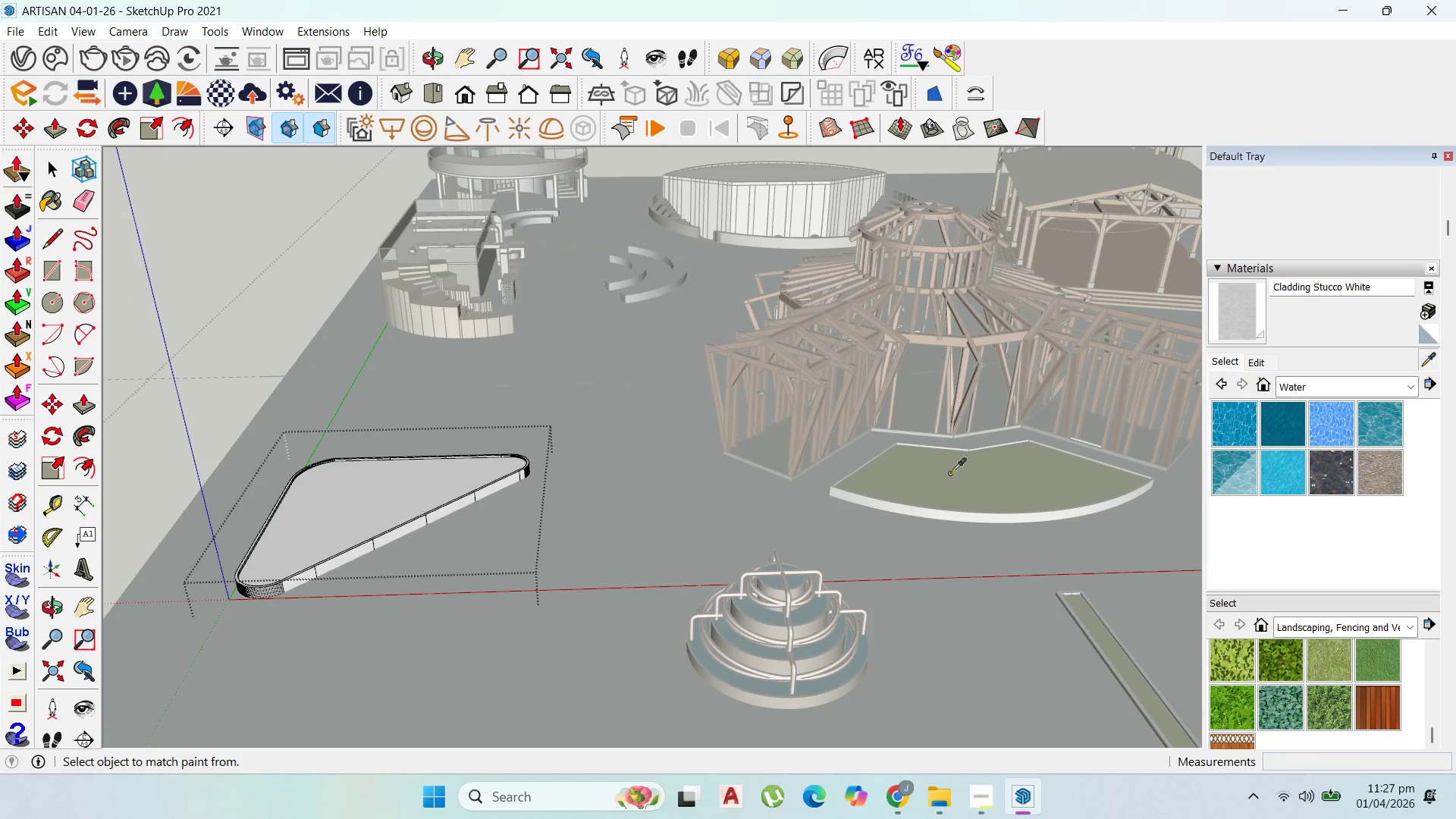 
double_click([425, 482])
 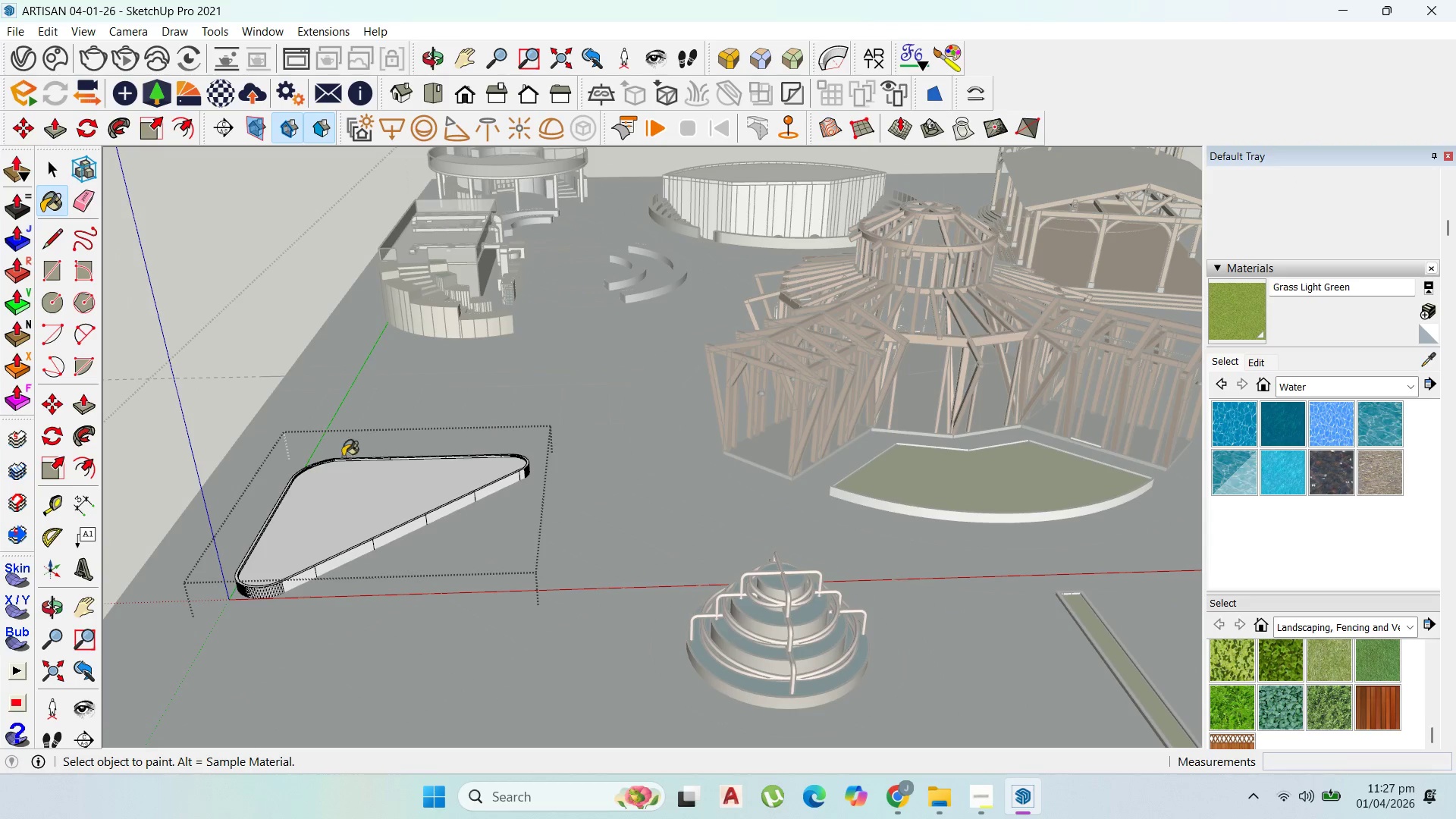 
scroll: coordinate [312, 460], scroll_direction: down, amount: 5.0
 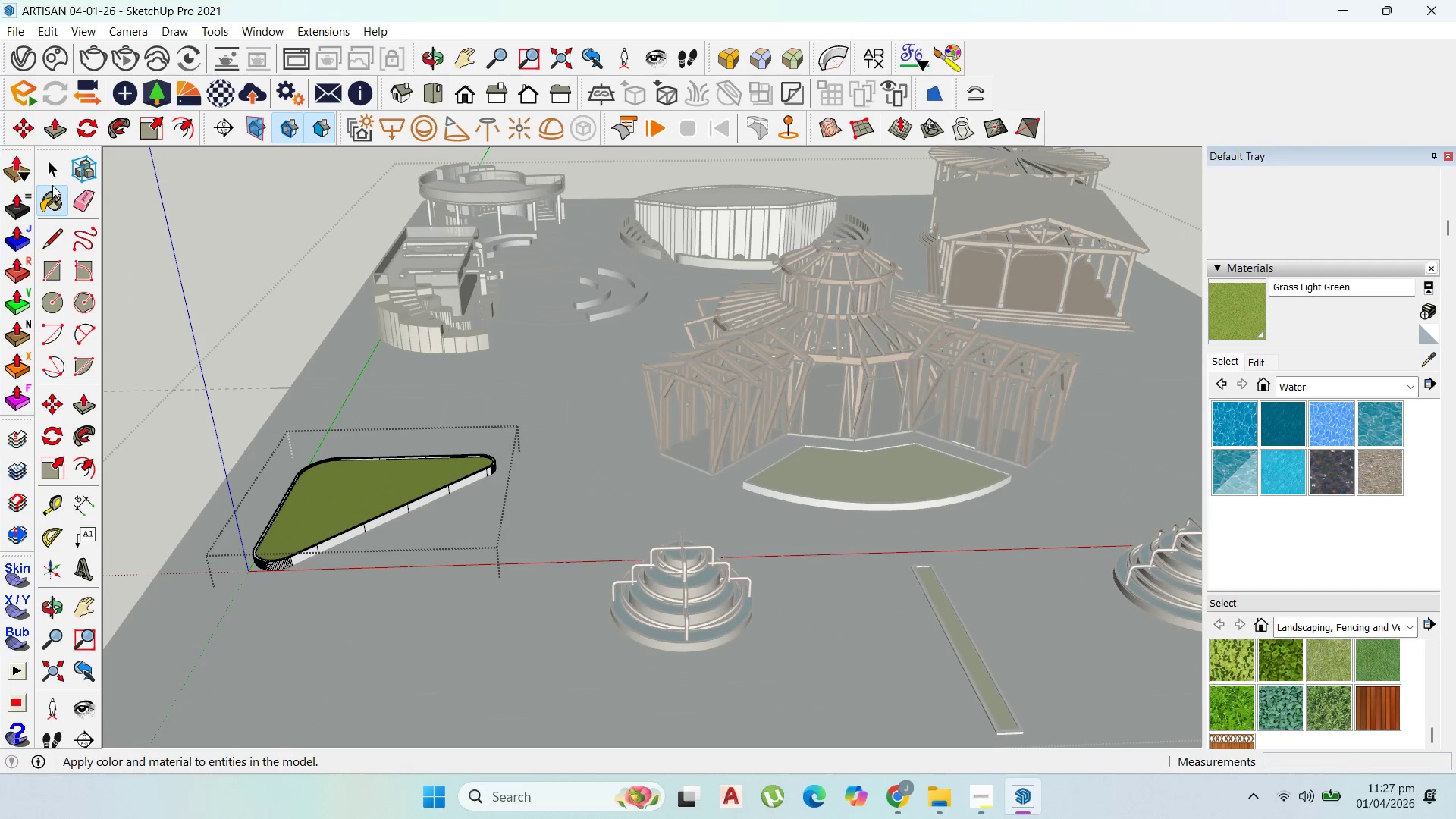 
left_click([51, 179])
 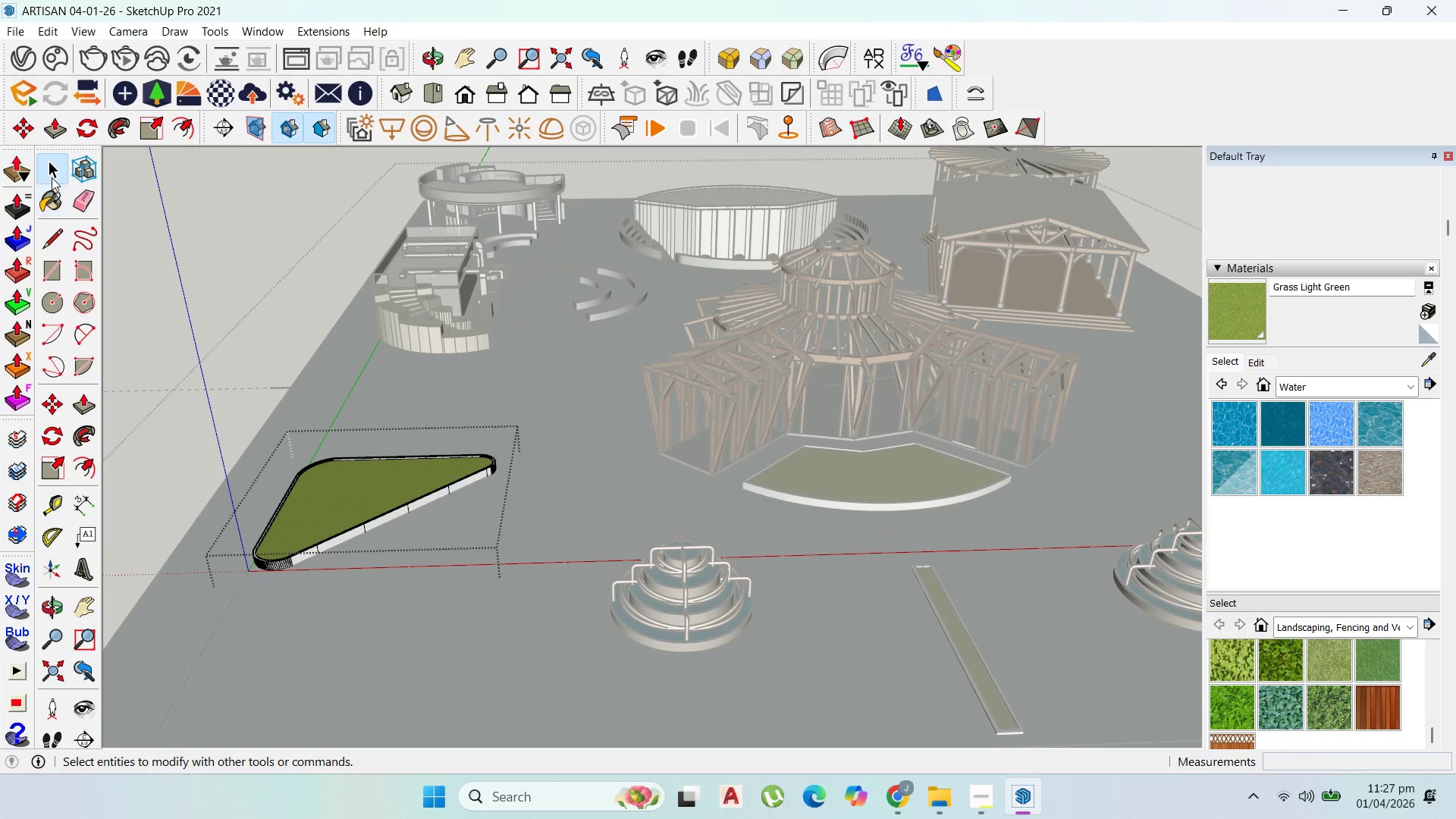 
key(Escape)
 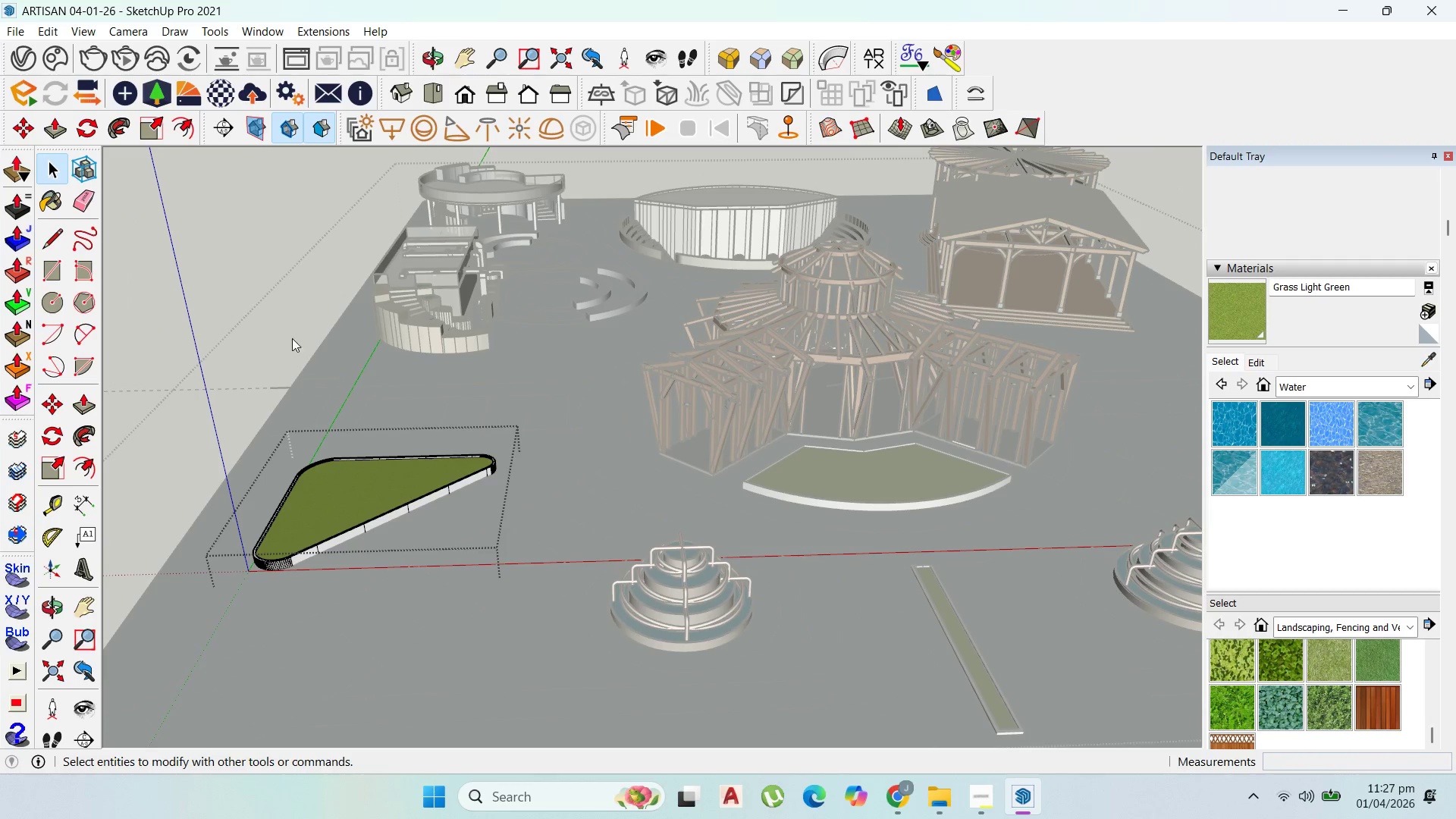 
key(Escape)
 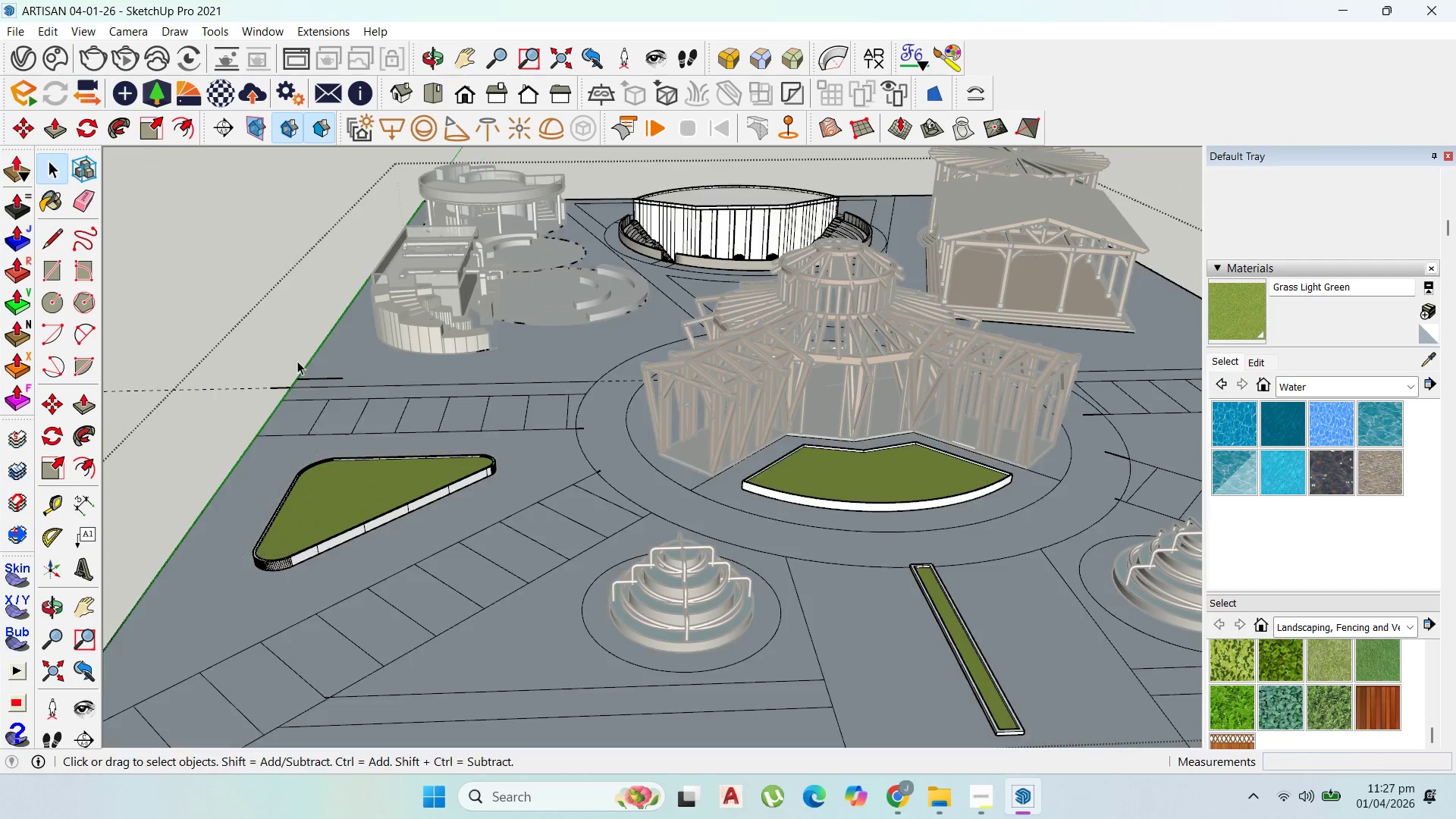 
key(Escape)
 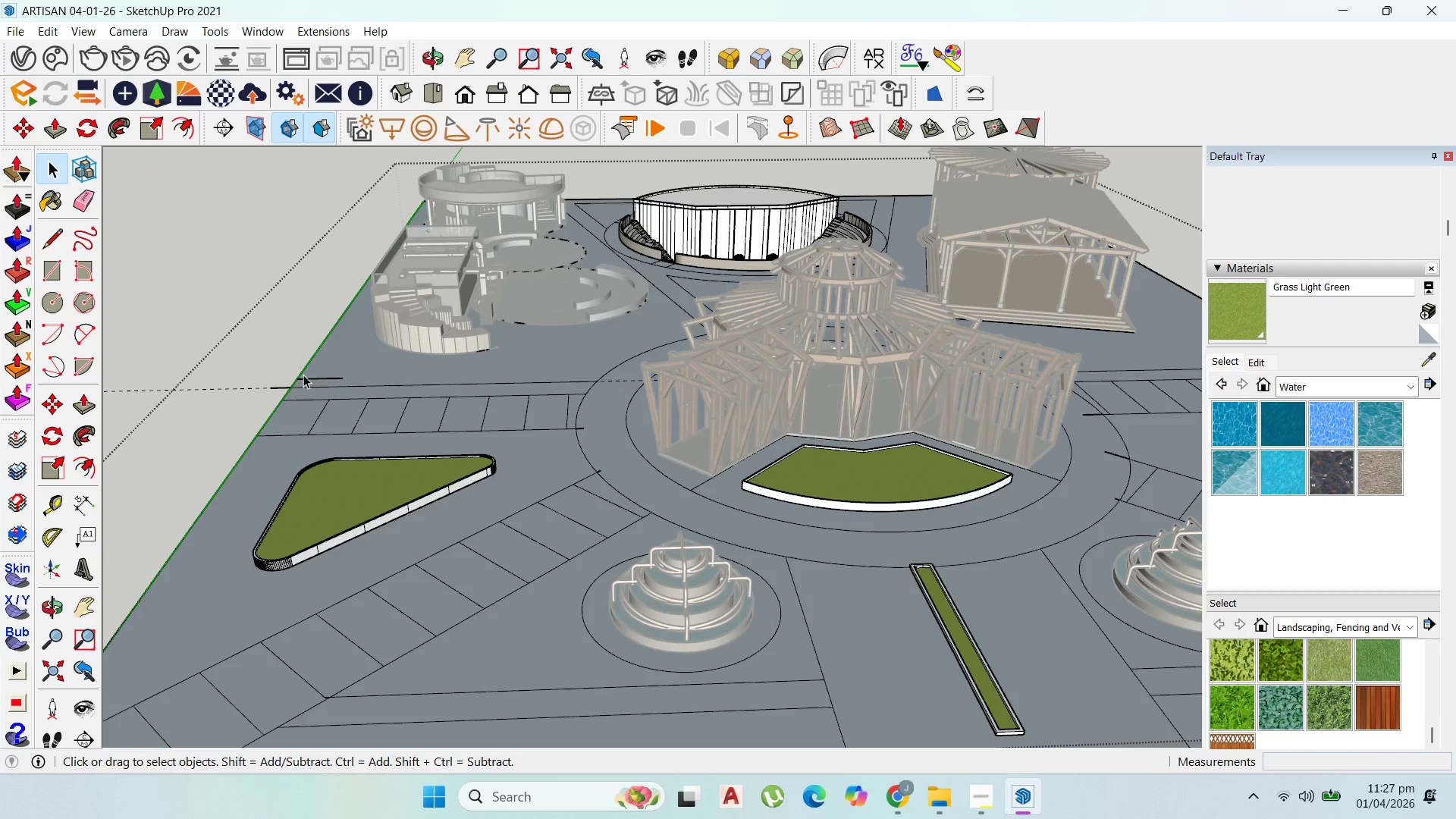 
key(Escape)
 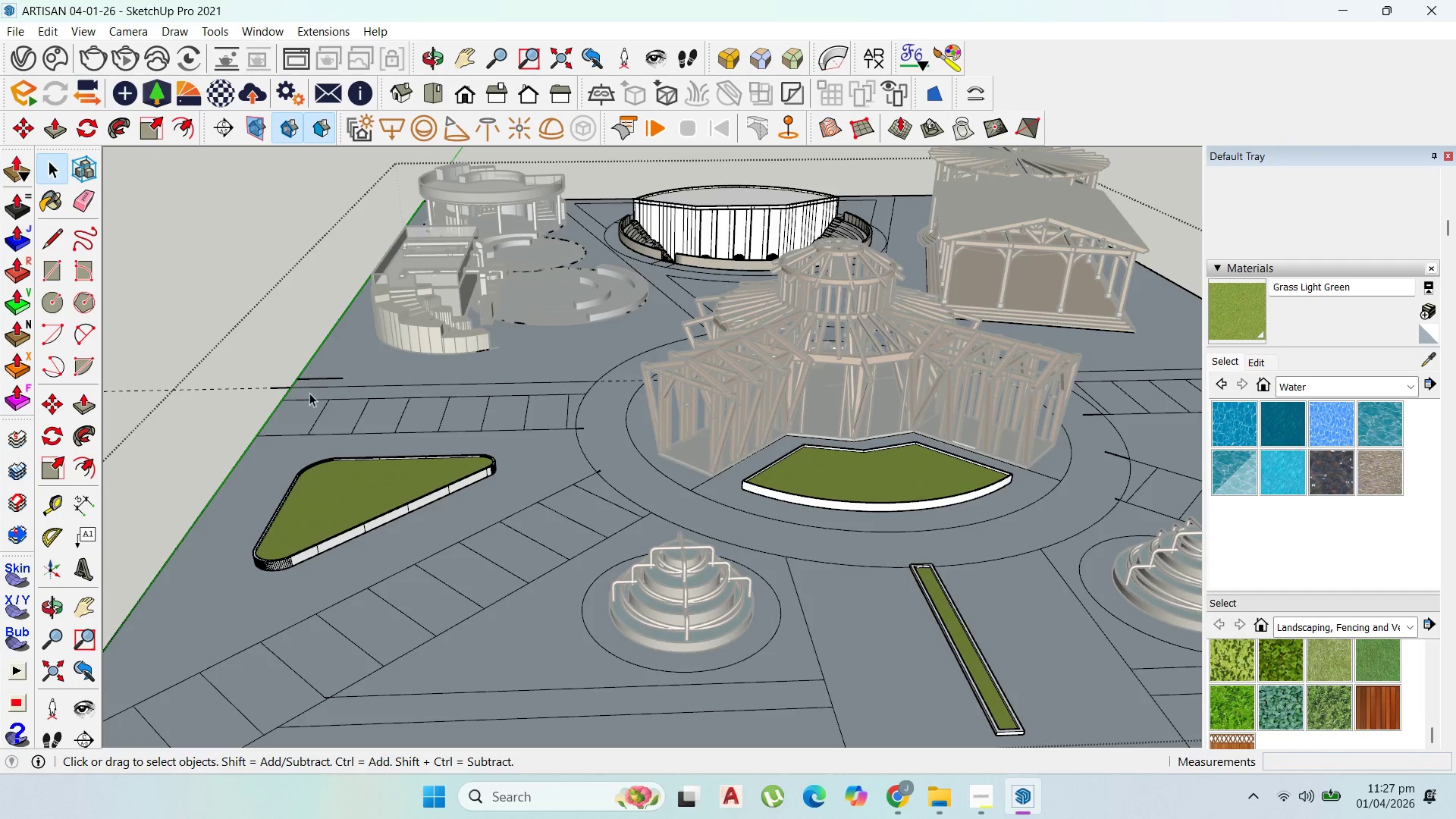 
key(Escape)
 